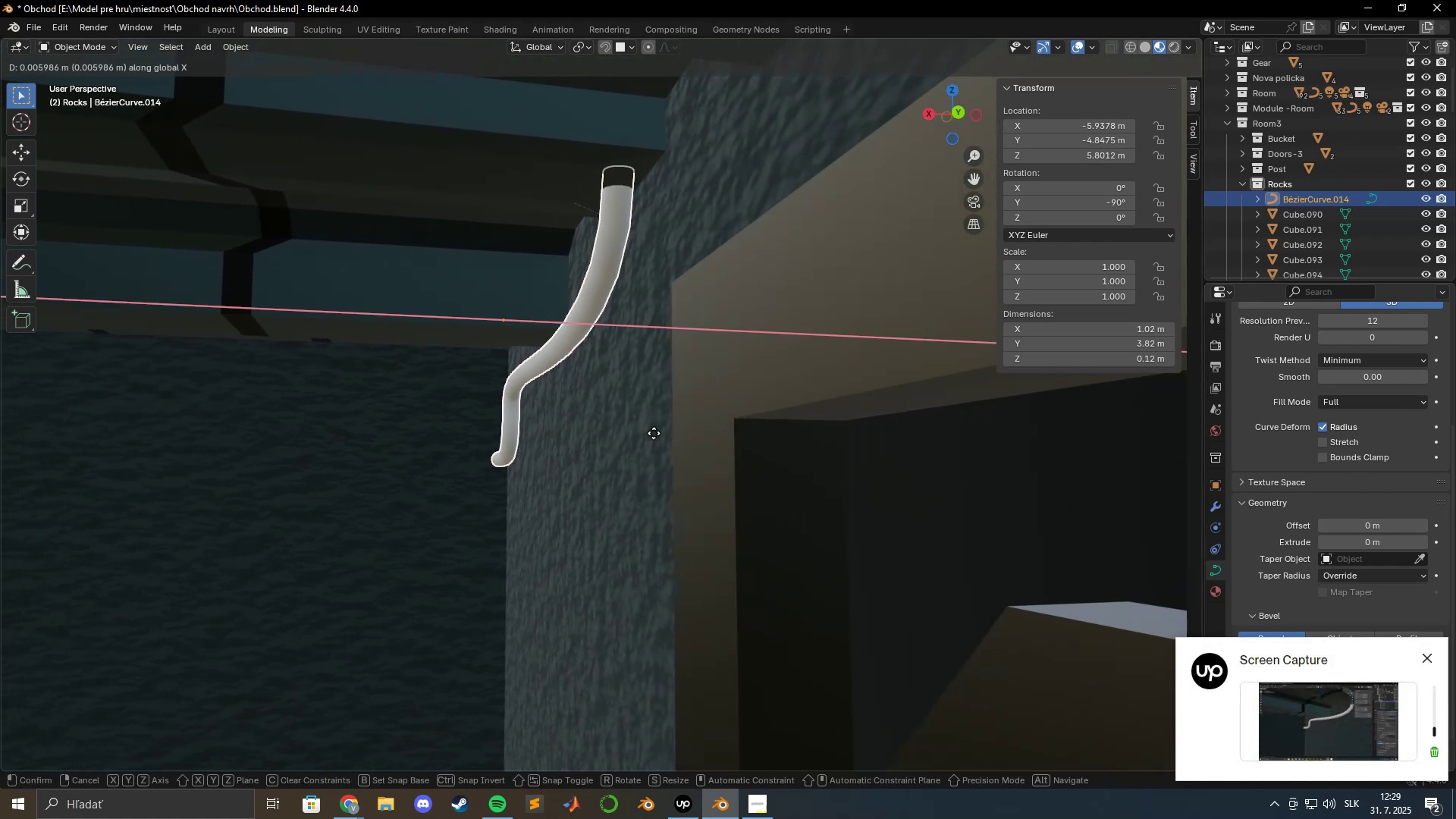 
hold_key(key=ShiftLeft, duration=1.35)
left_click([627, 433])
 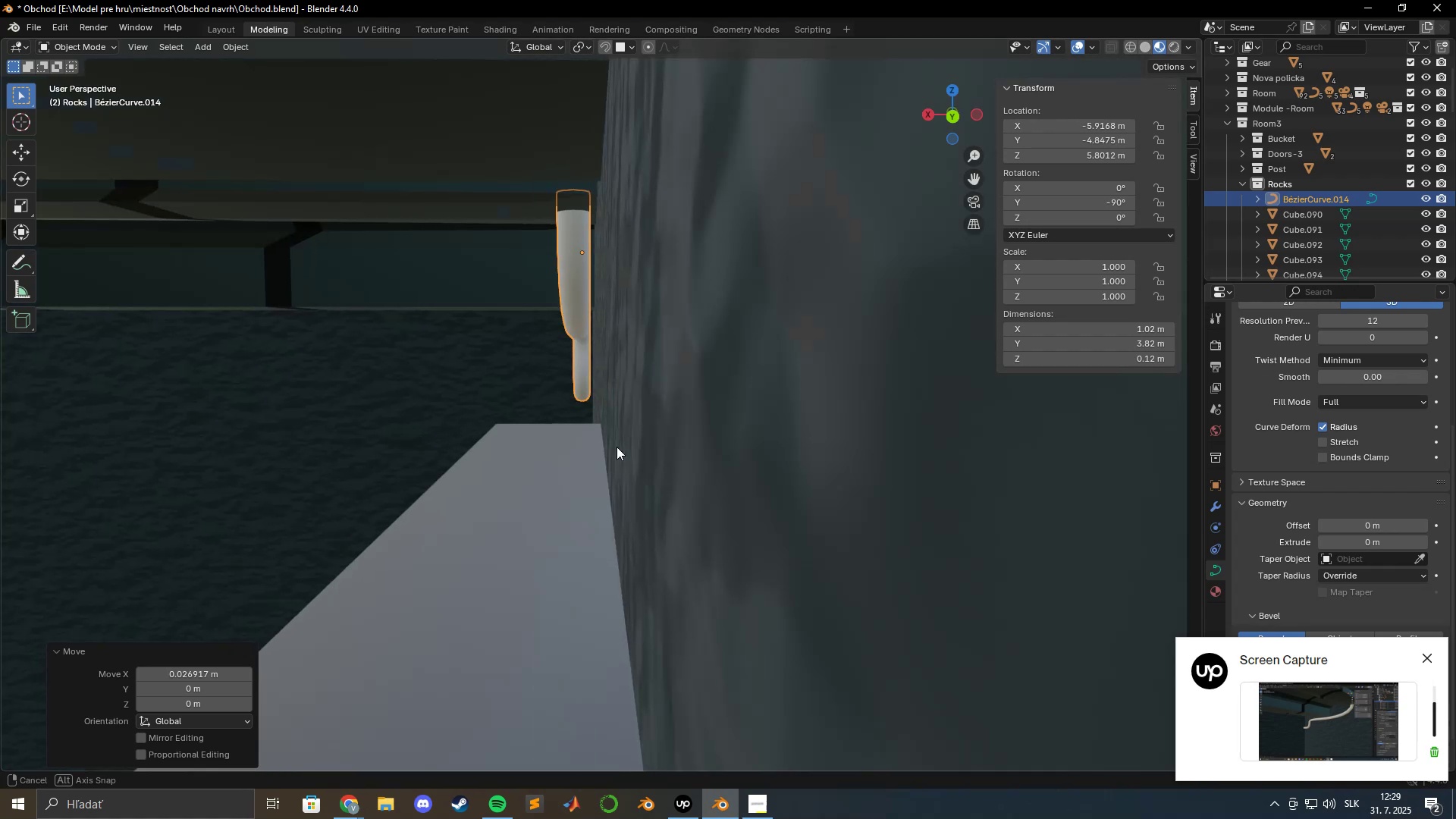 
hold_key(key=ShiftLeft, duration=0.7)
 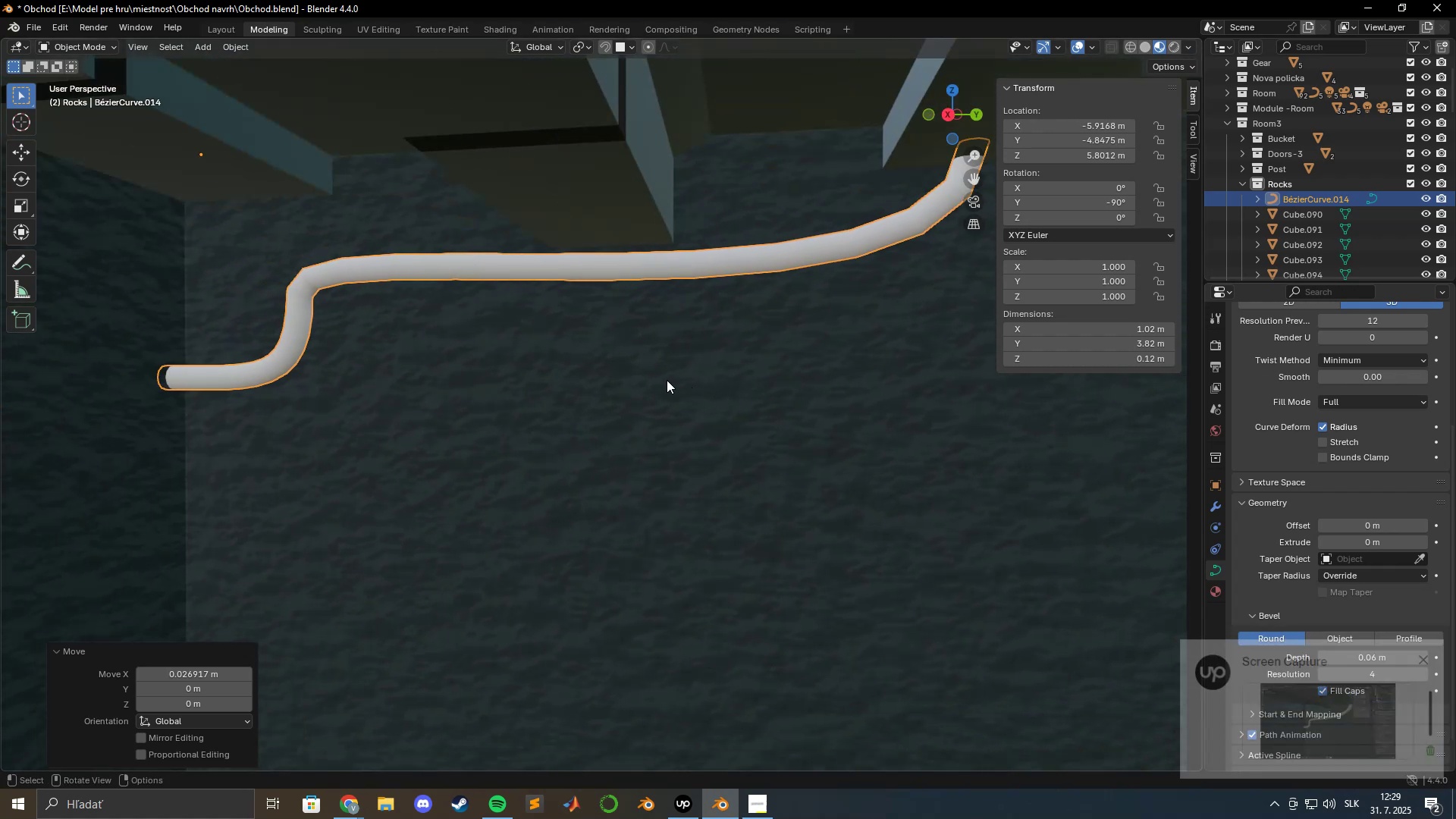 
hold_key(key=ShiftLeft, duration=0.61)
 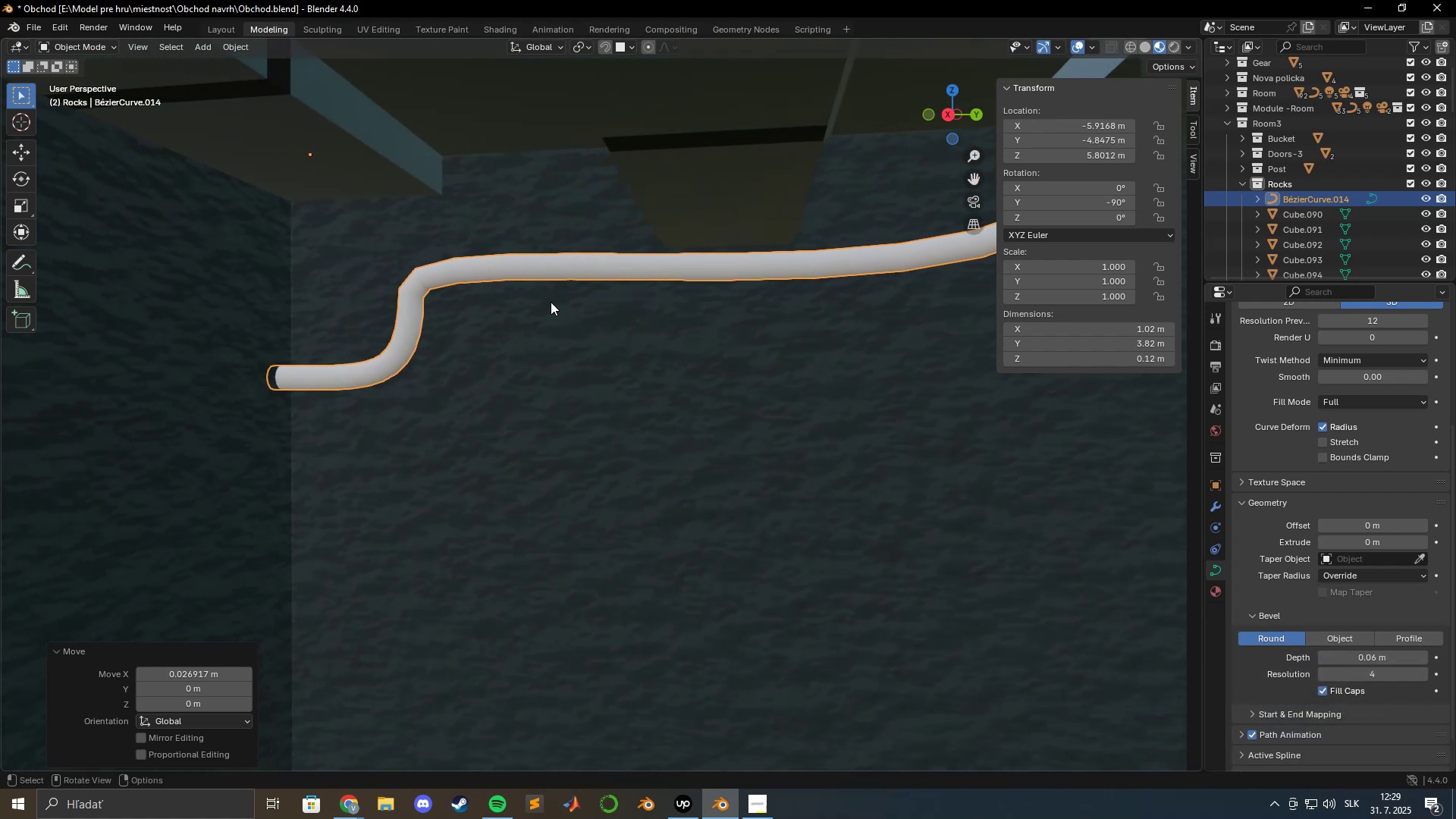 
left_click([532, 272])
 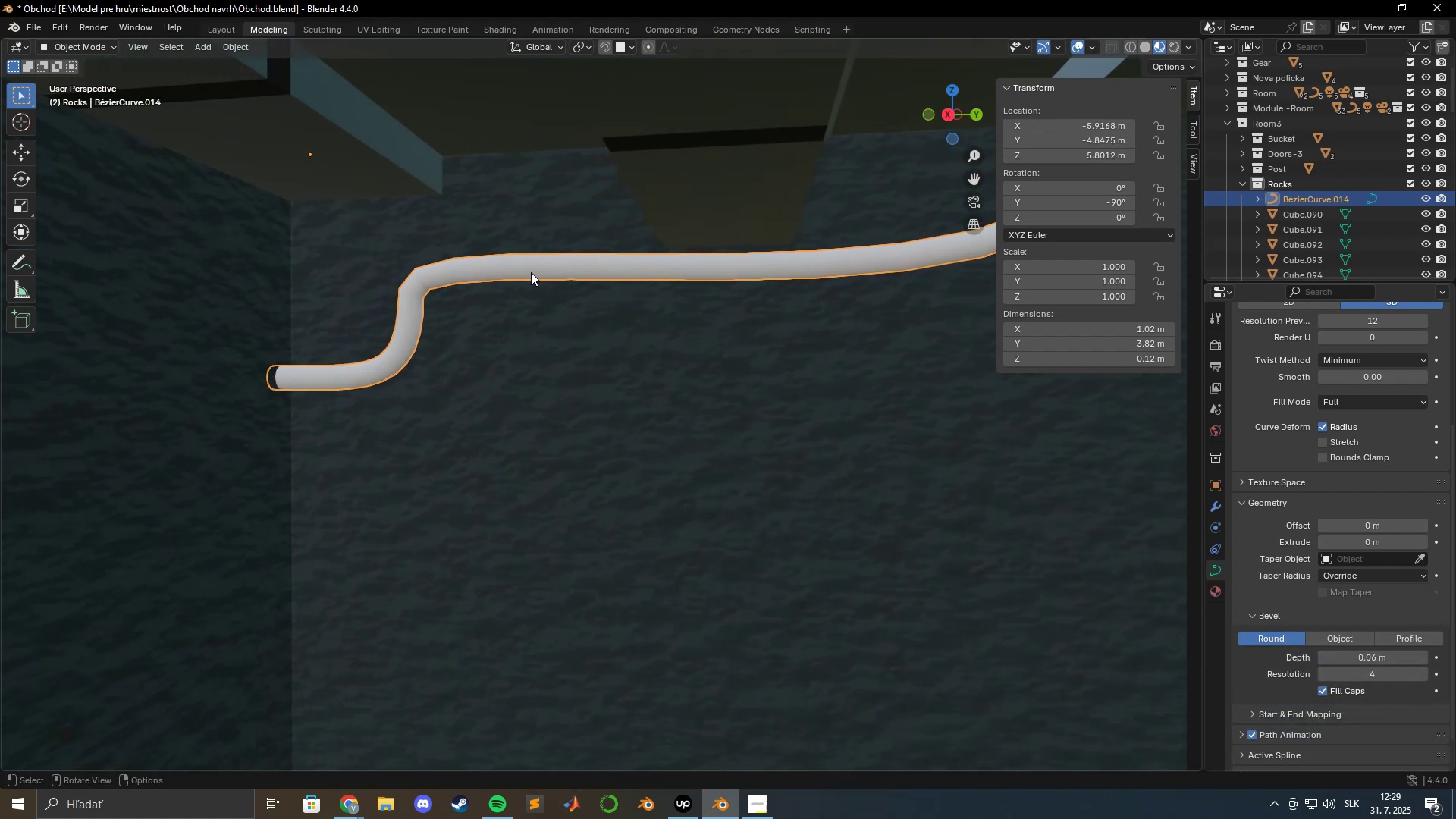 
right_click([531, 272])
 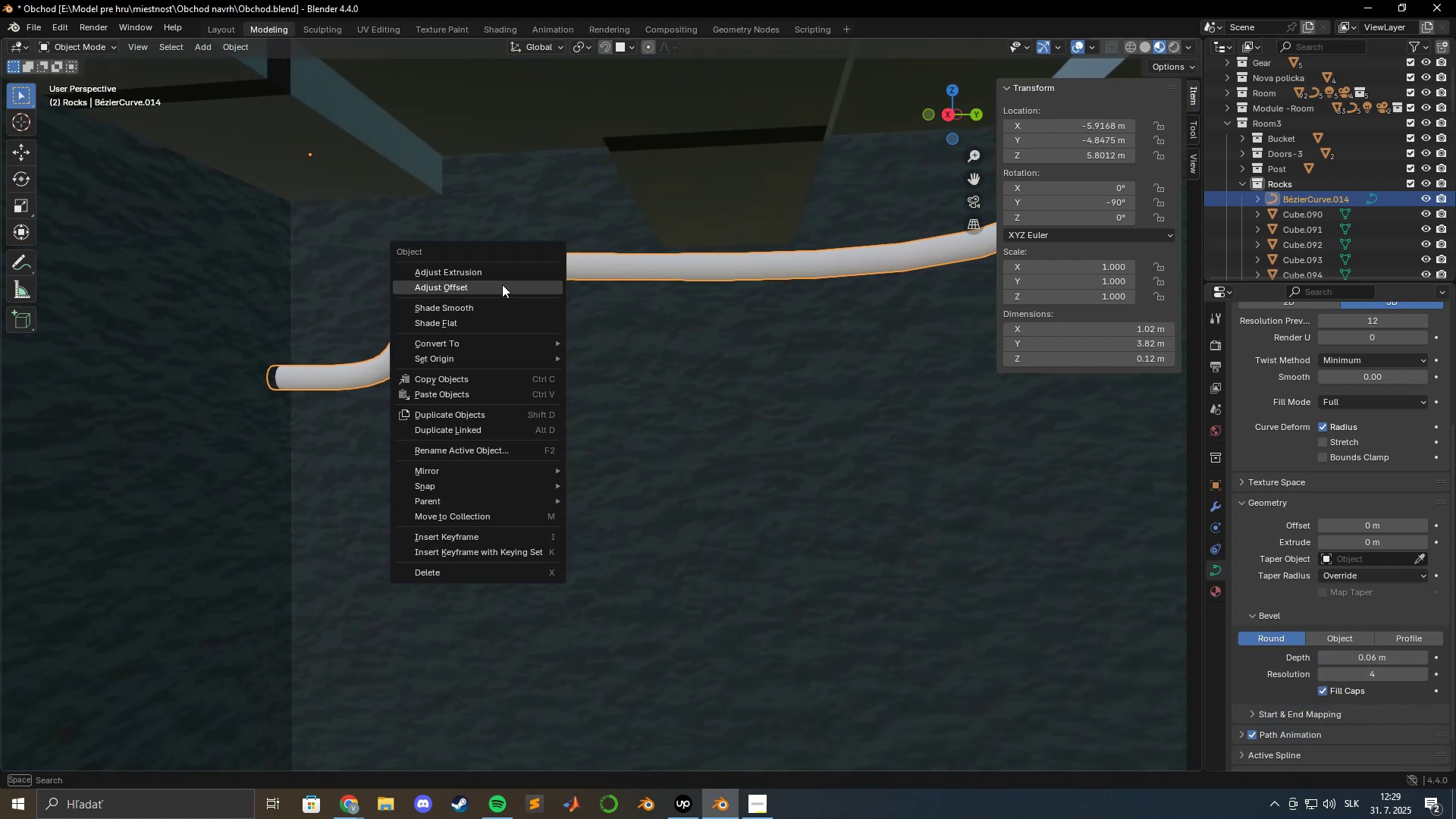 
key(Escape)
 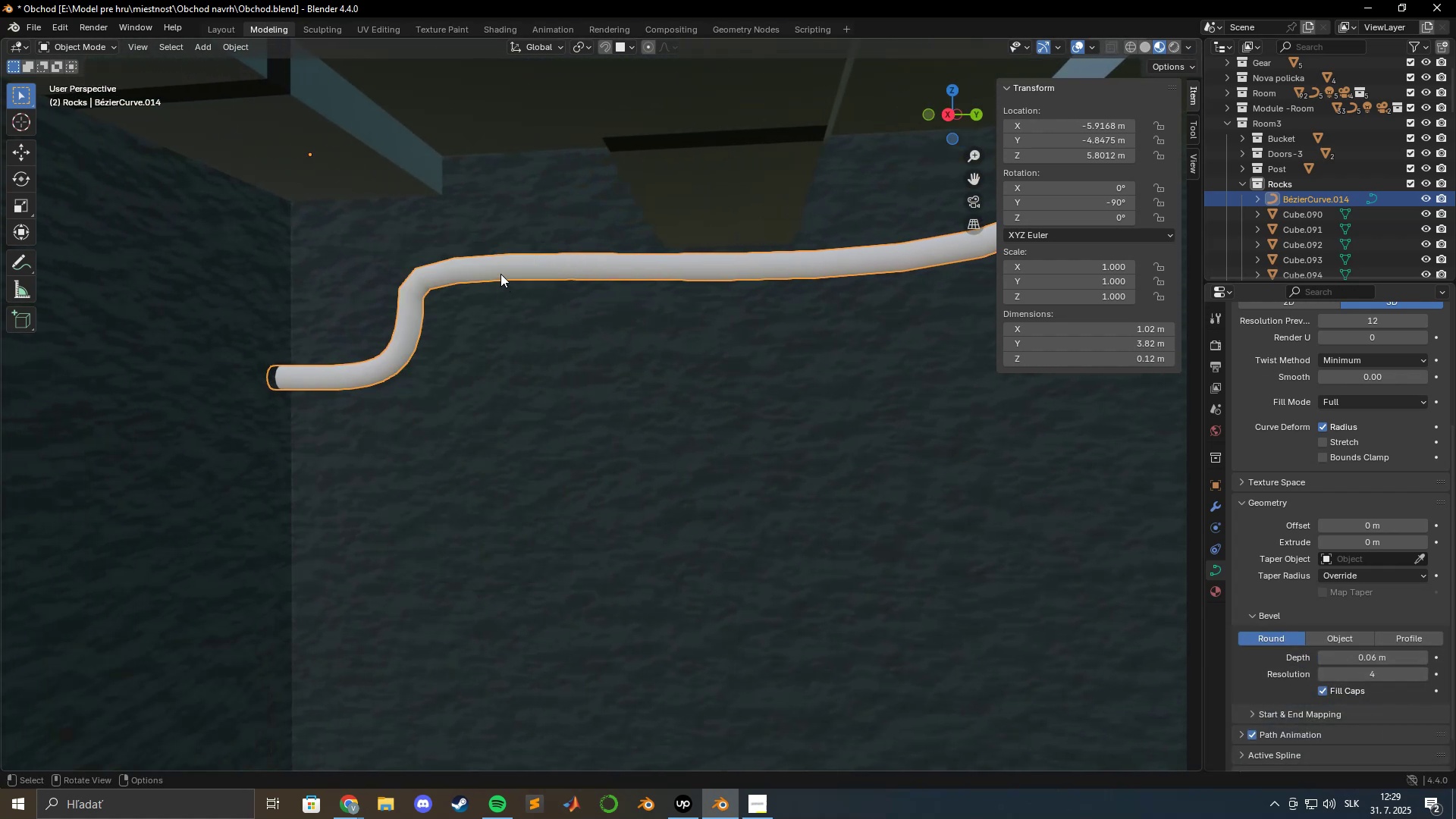 
right_click([500, 273])
 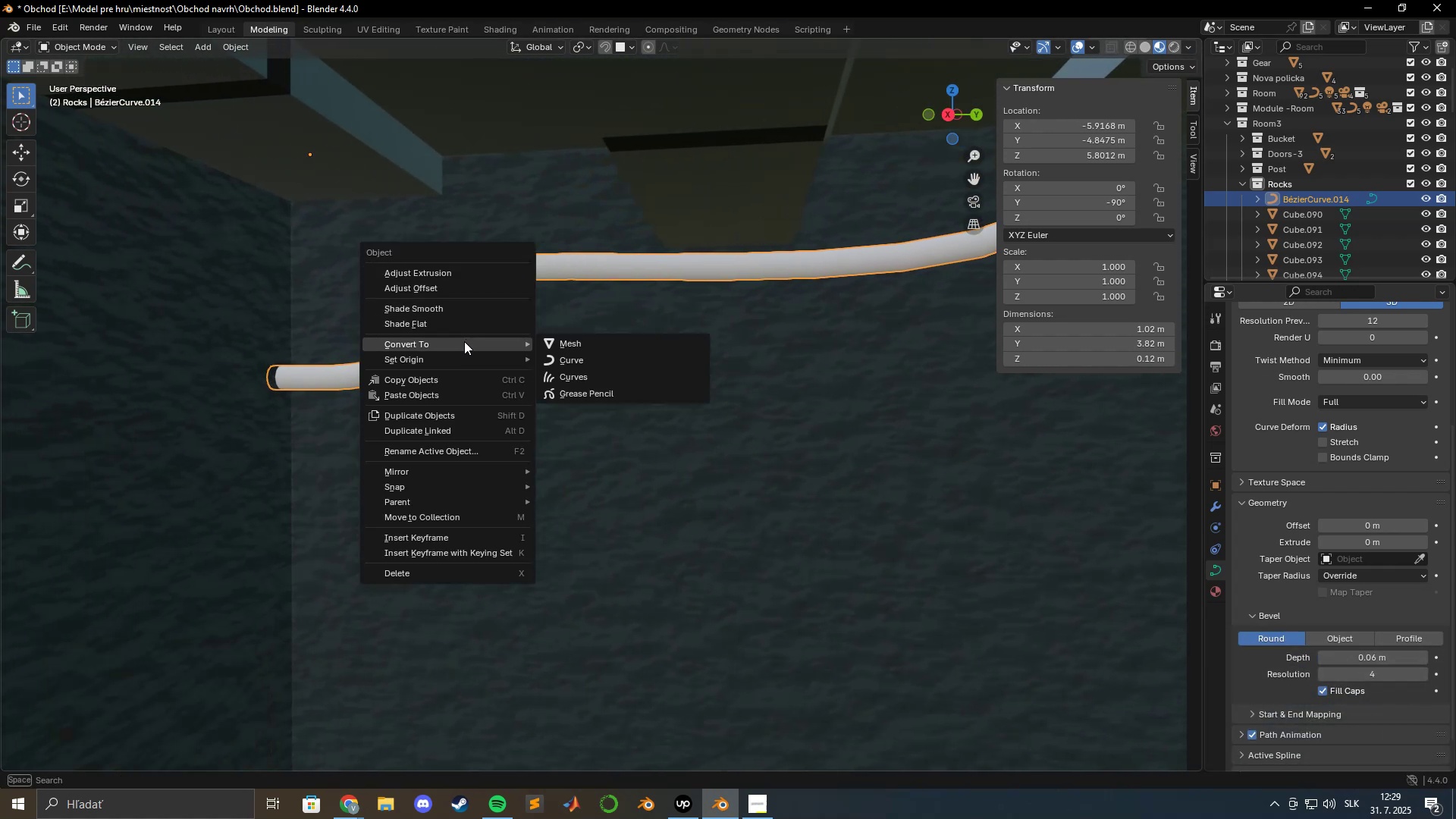 
left_click([598, 350])
 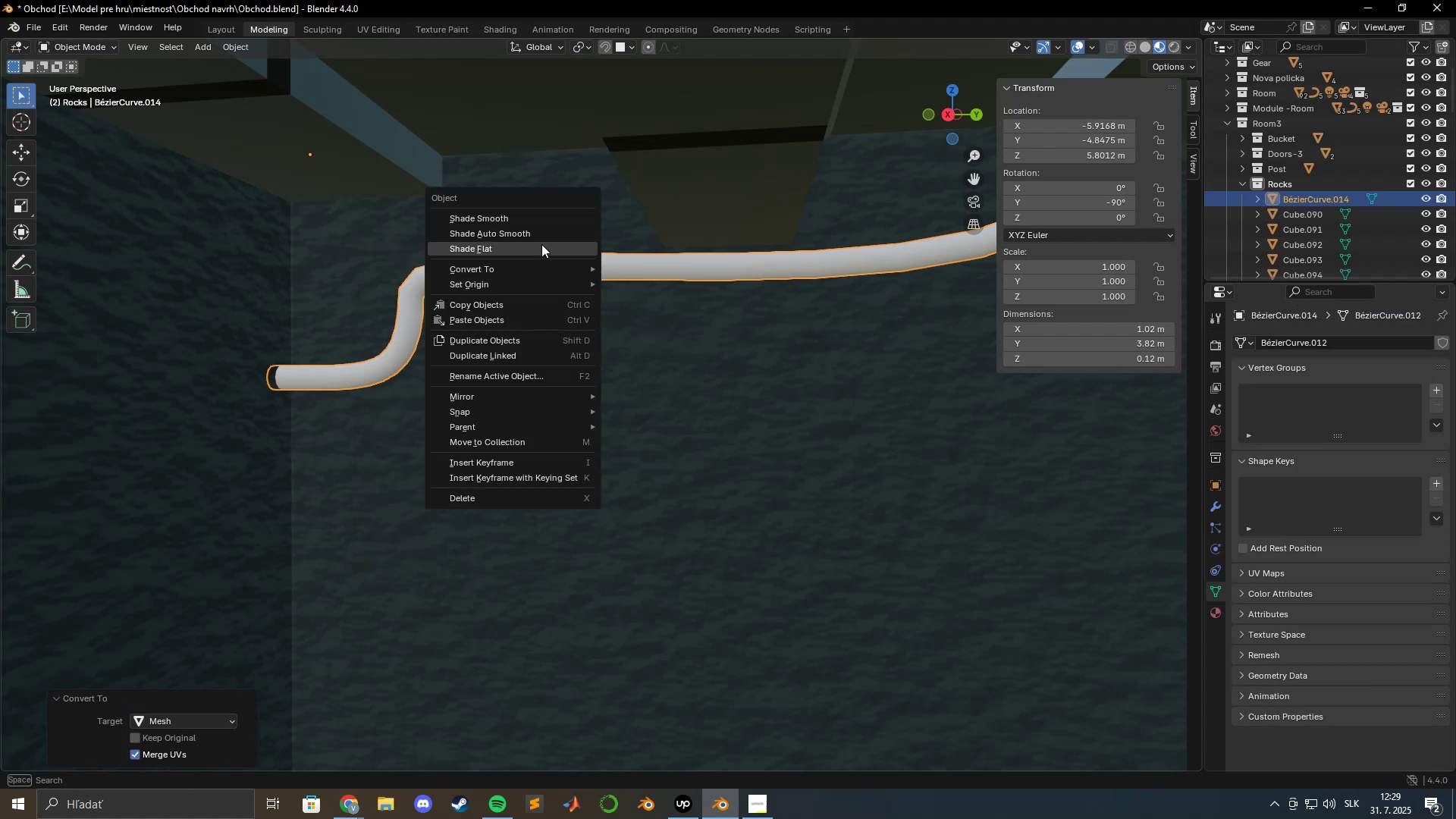 
left_click([534, 234])
 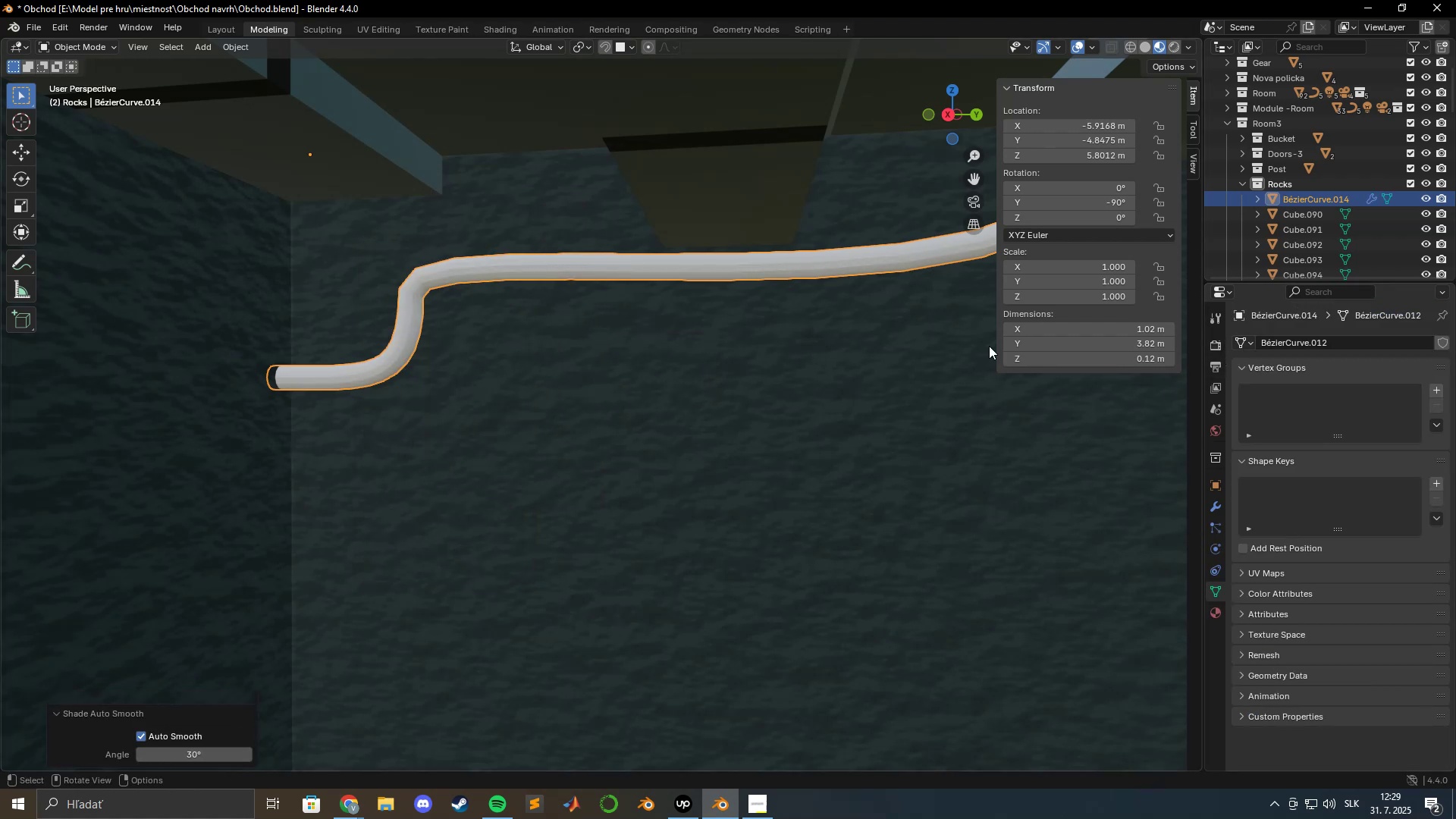 
right_click([740, 268])
 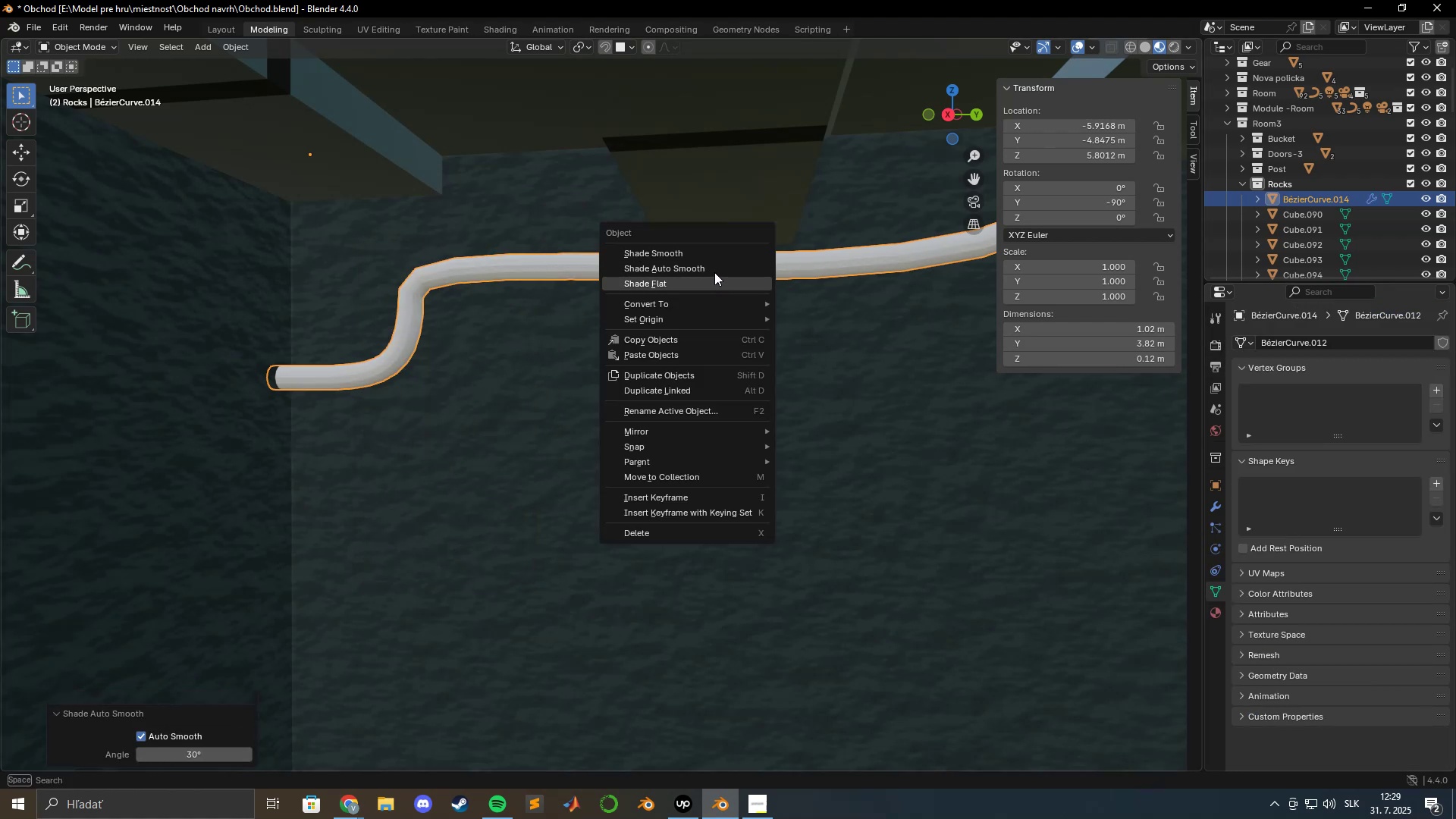 
left_click([712, 268])
 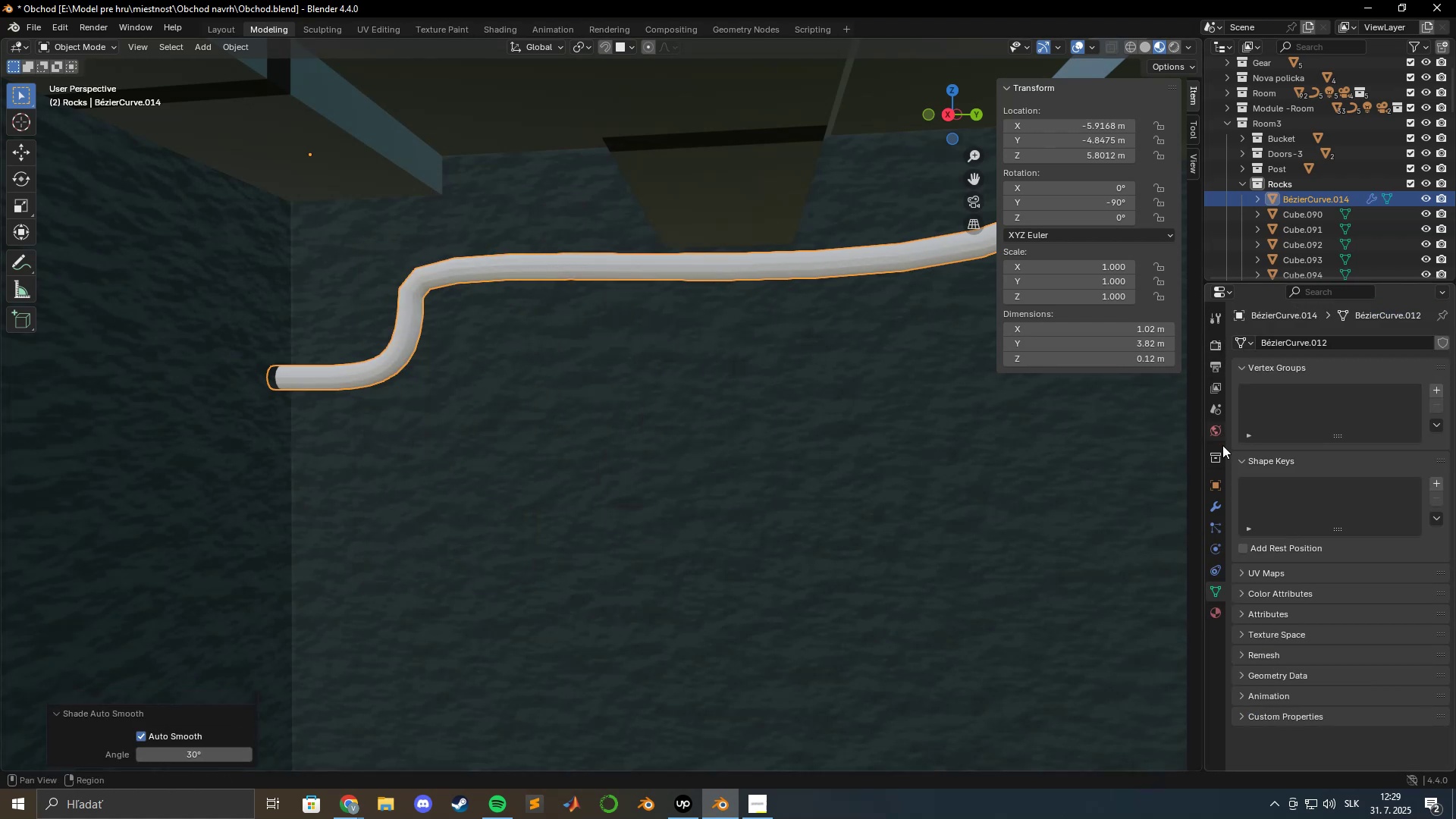 
left_click([1216, 503])
 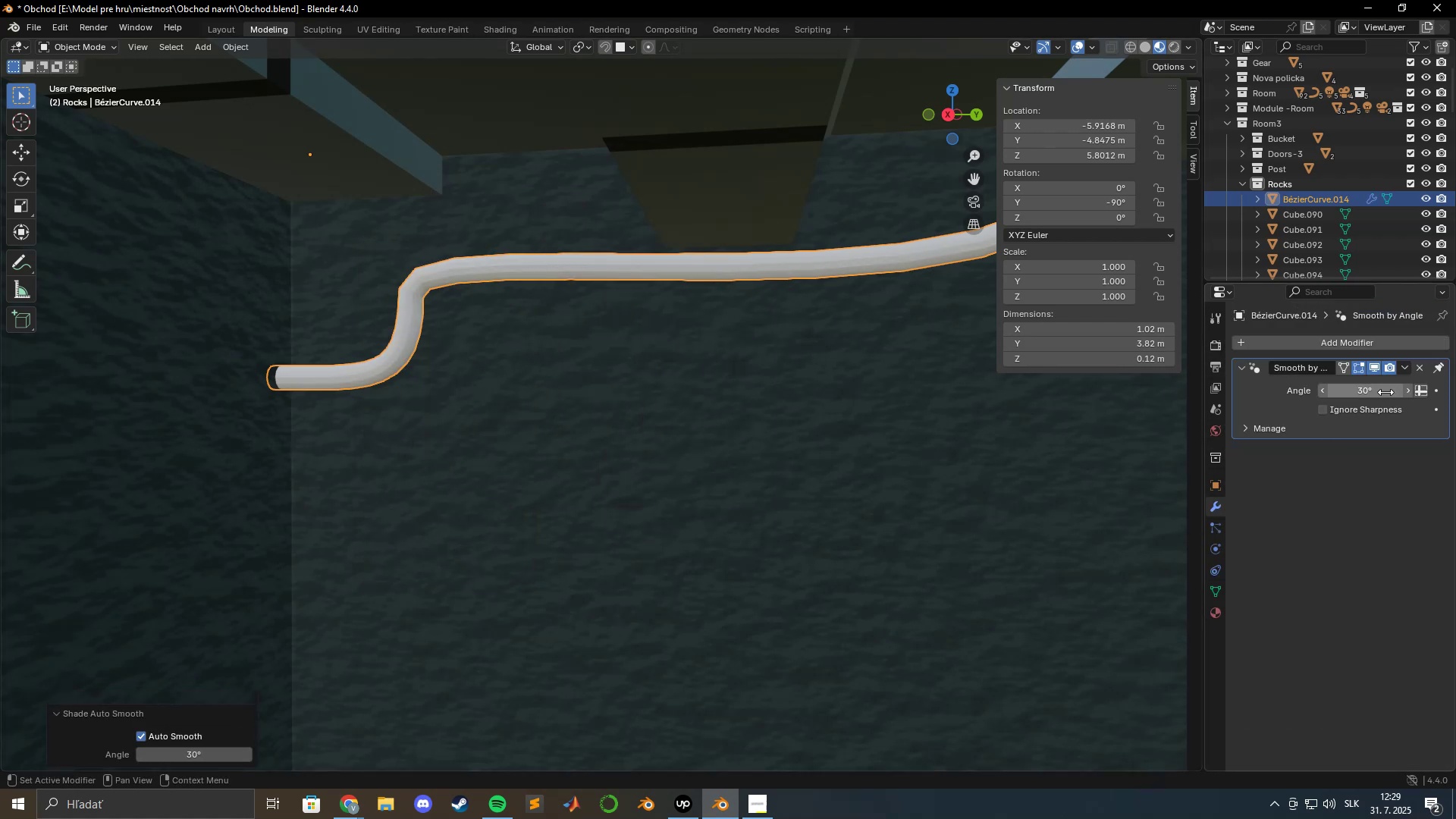 
left_click([1377, 394])
 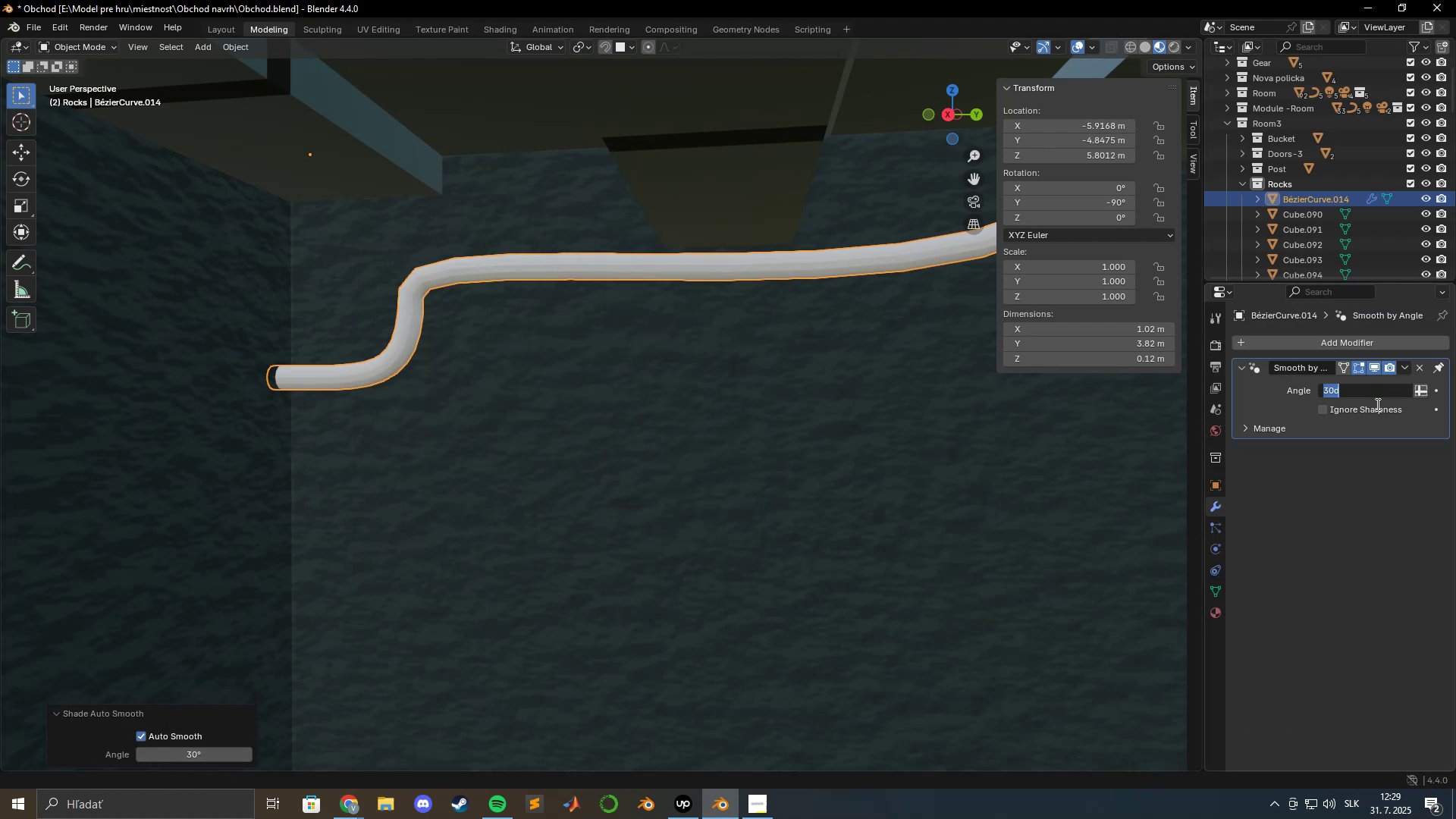 
key(Numpad6)
 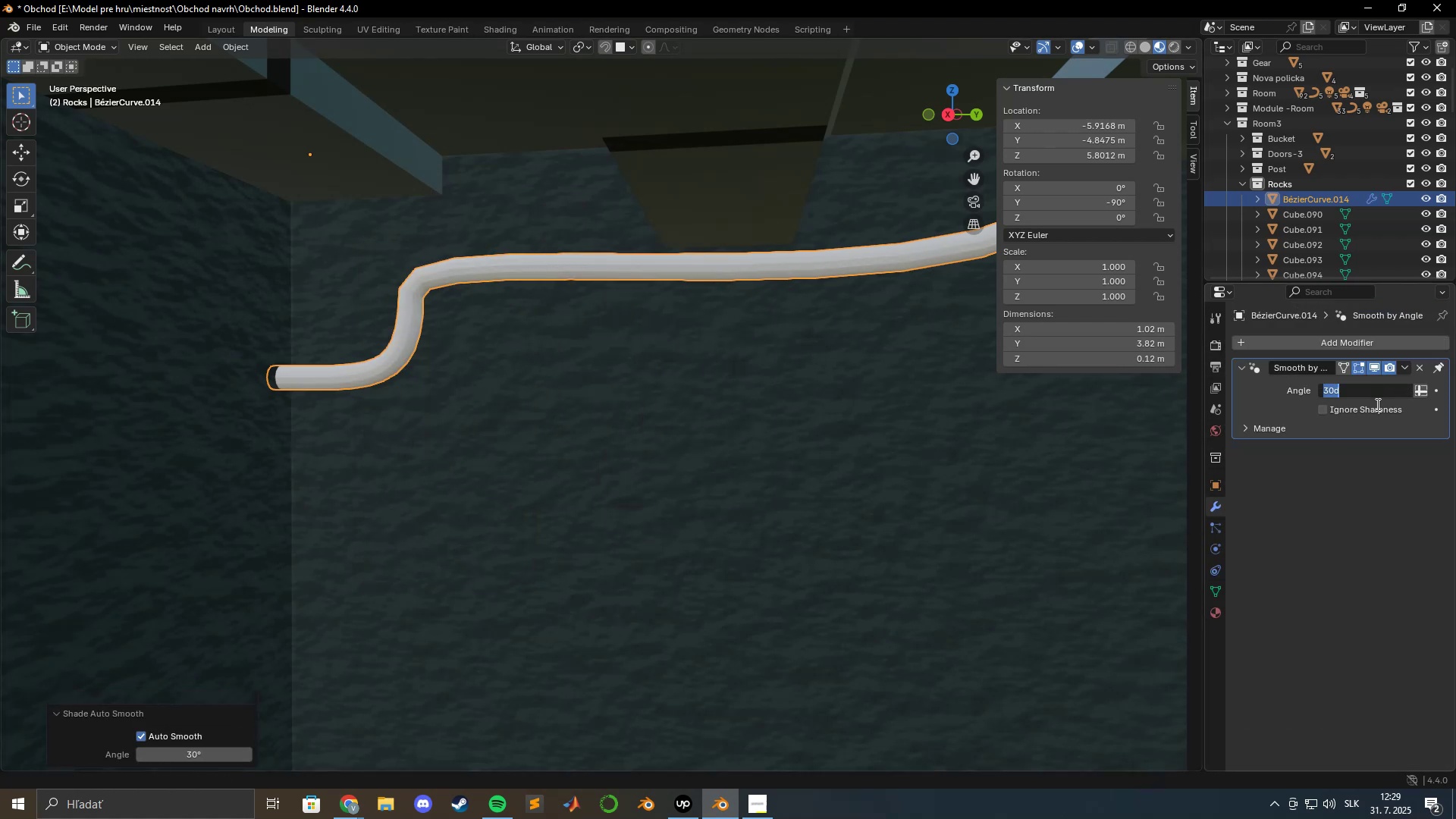 
key(Numpad0)
 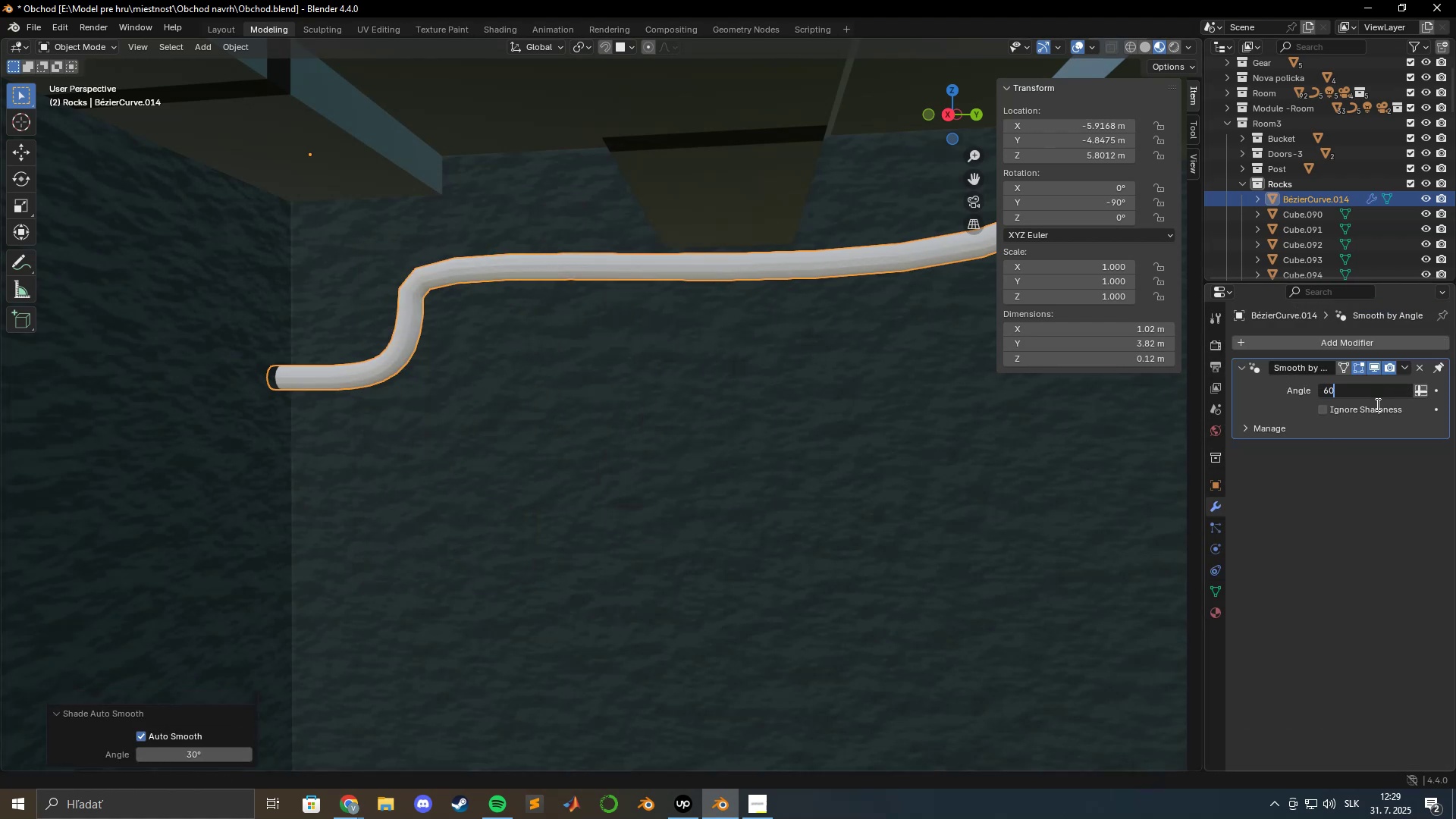 
key(Enter)
 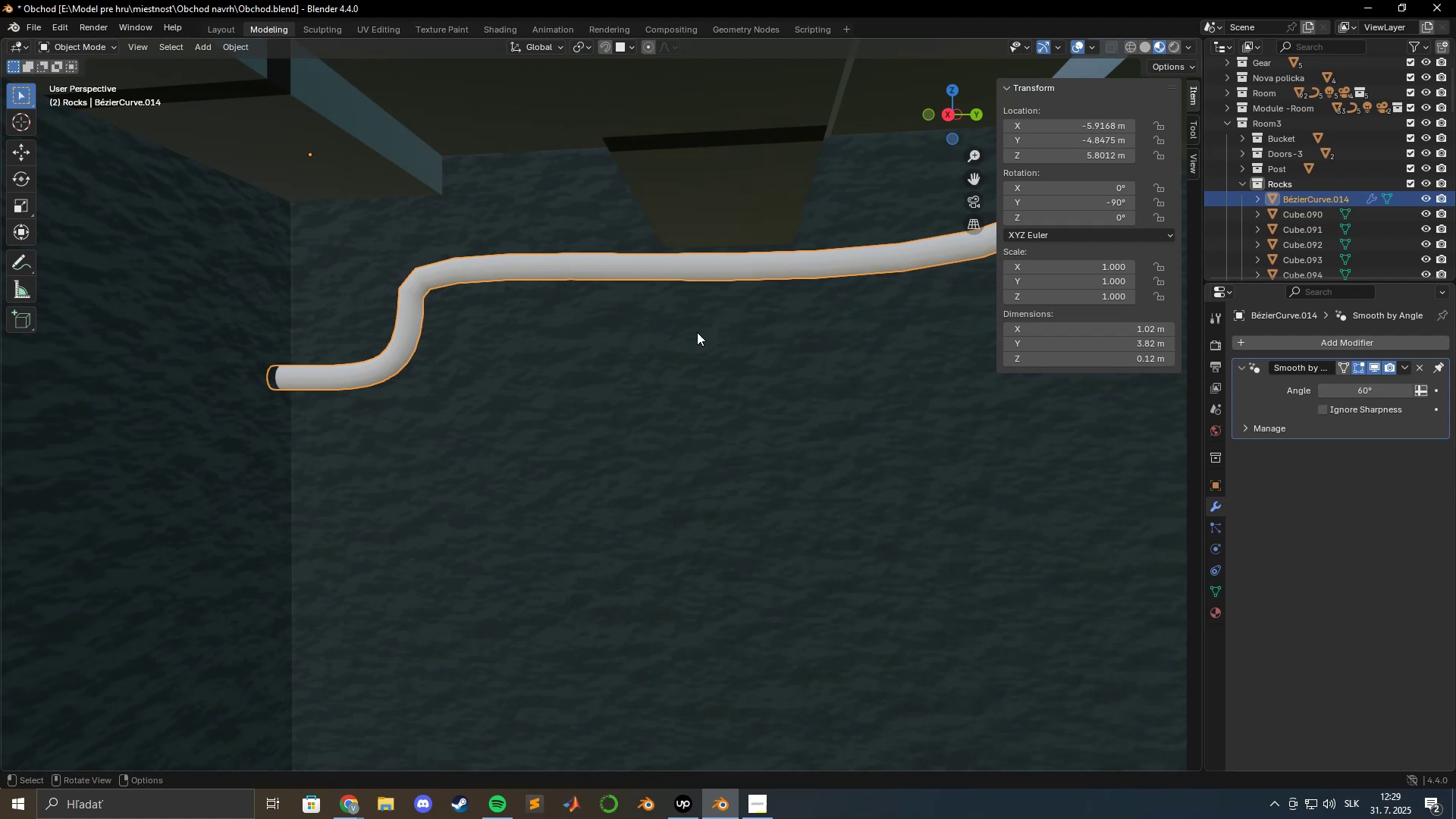 
scroll: coordinate [579, 282], scroll_direction: up, amount: 5.0
 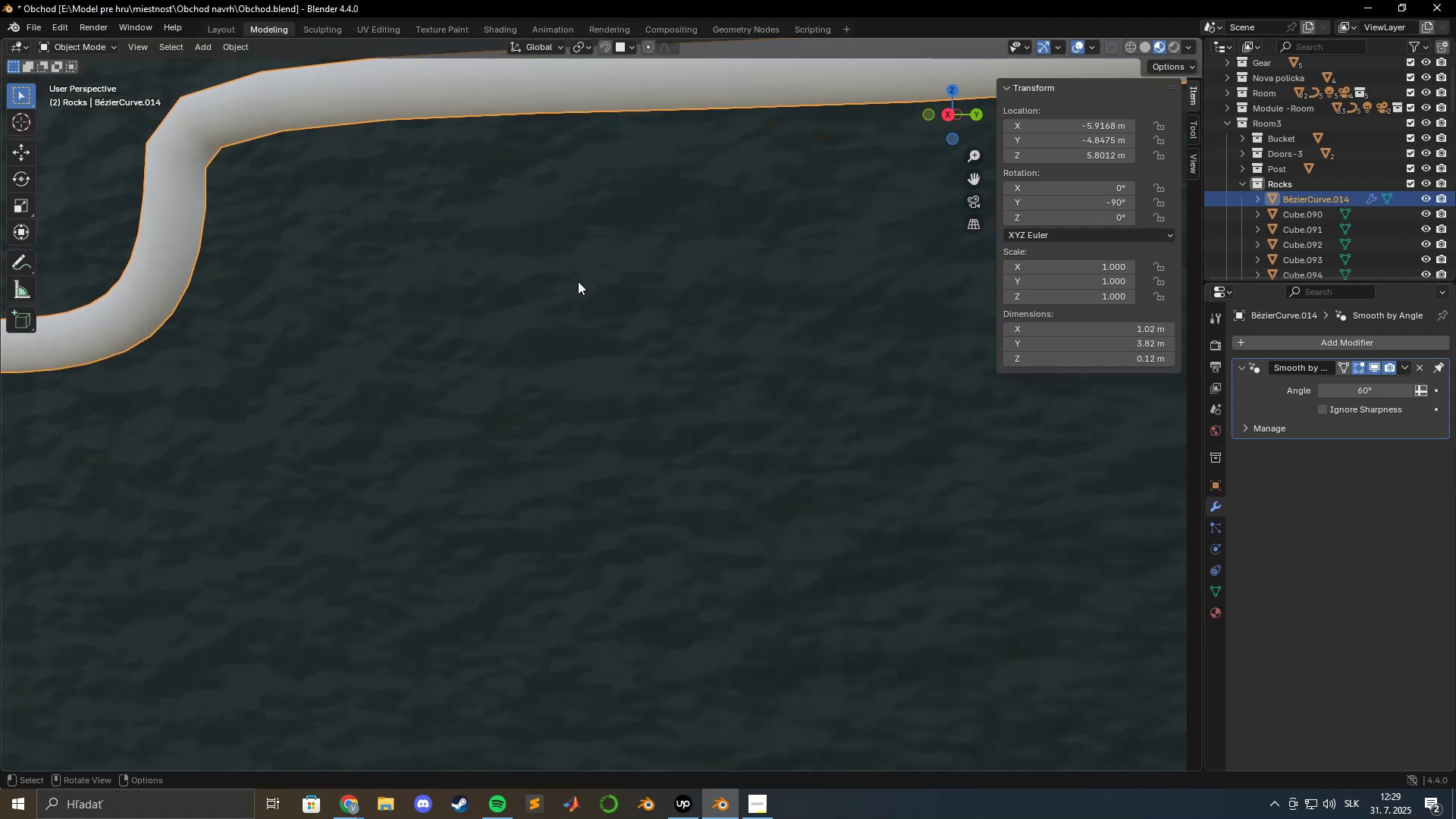 
hold_key(key=ShiftLeft, duration=1.2)
 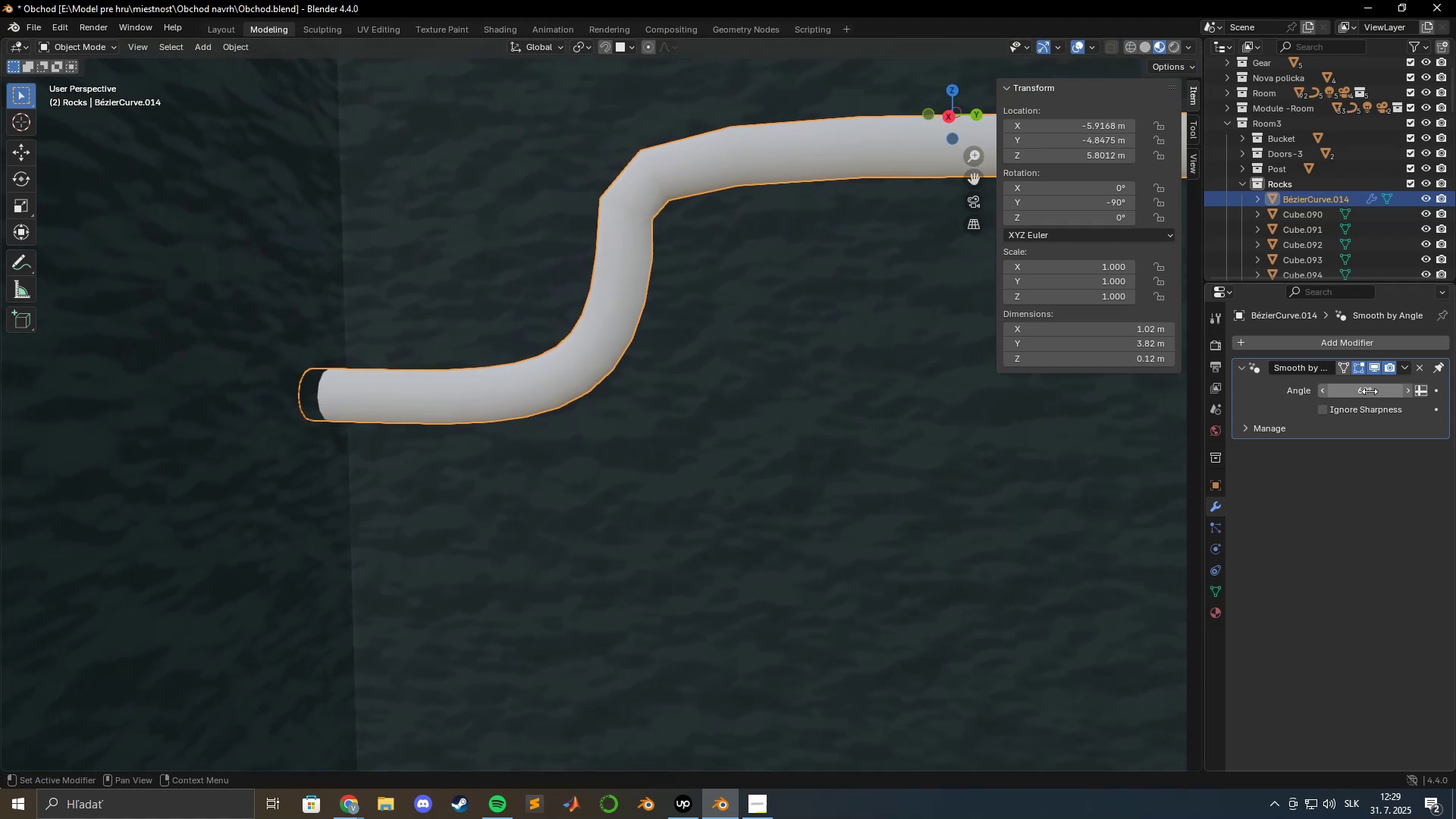 
left_click([1375, 391])
 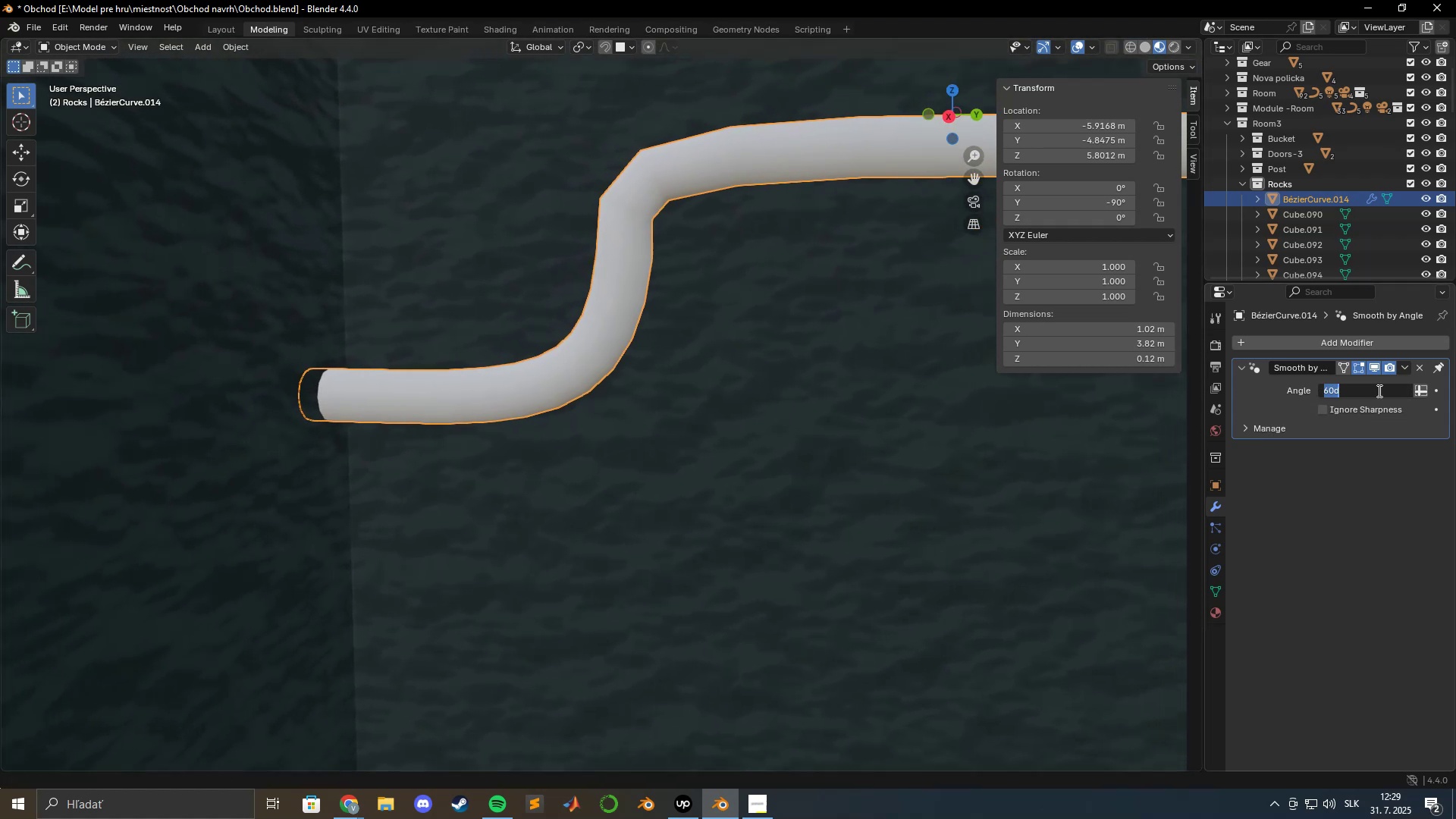 
key(Numpad9)
 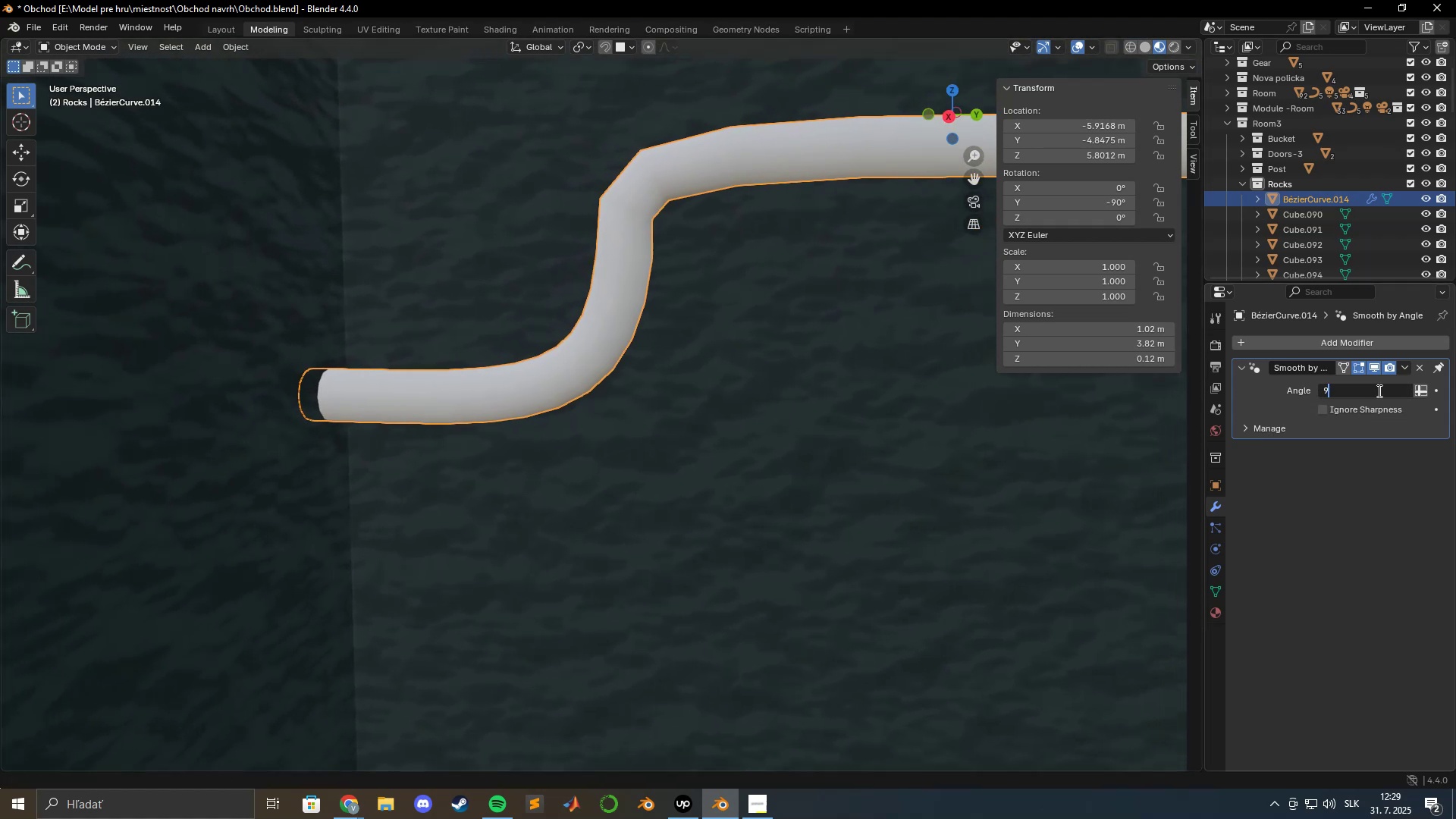 
key(Numpad0)
 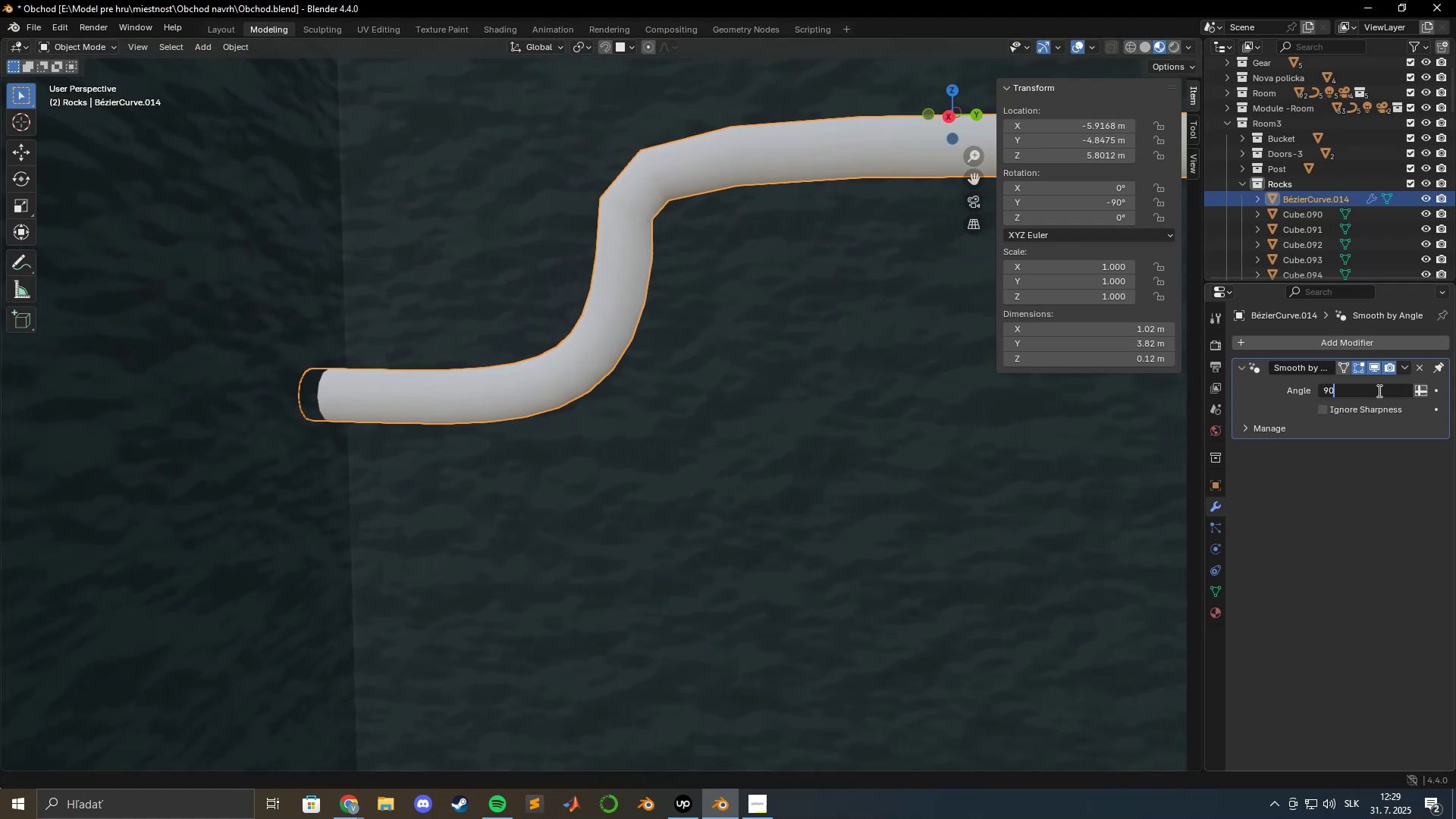 
key(Enter)
 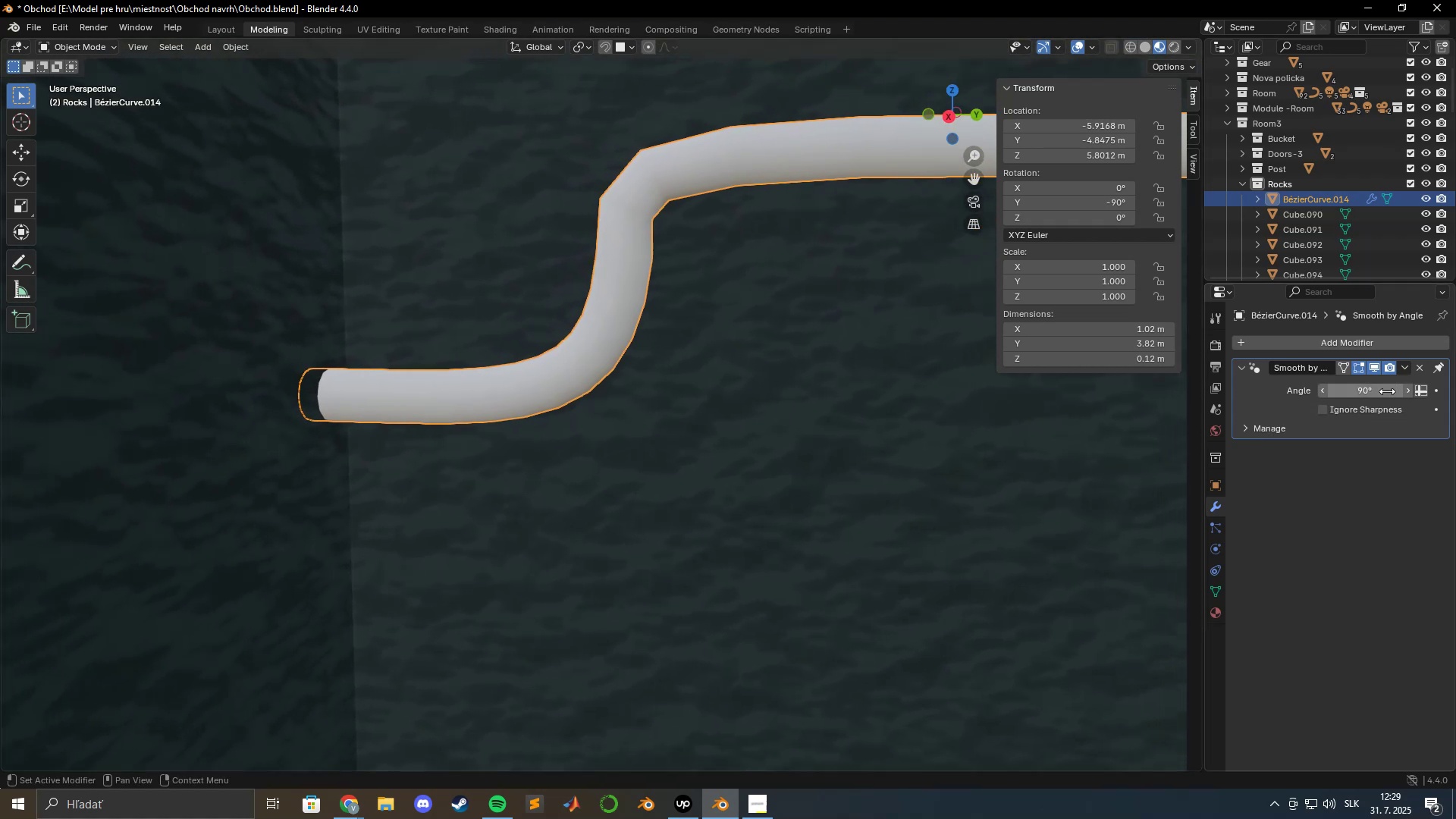 
left_click([1389, 391])
 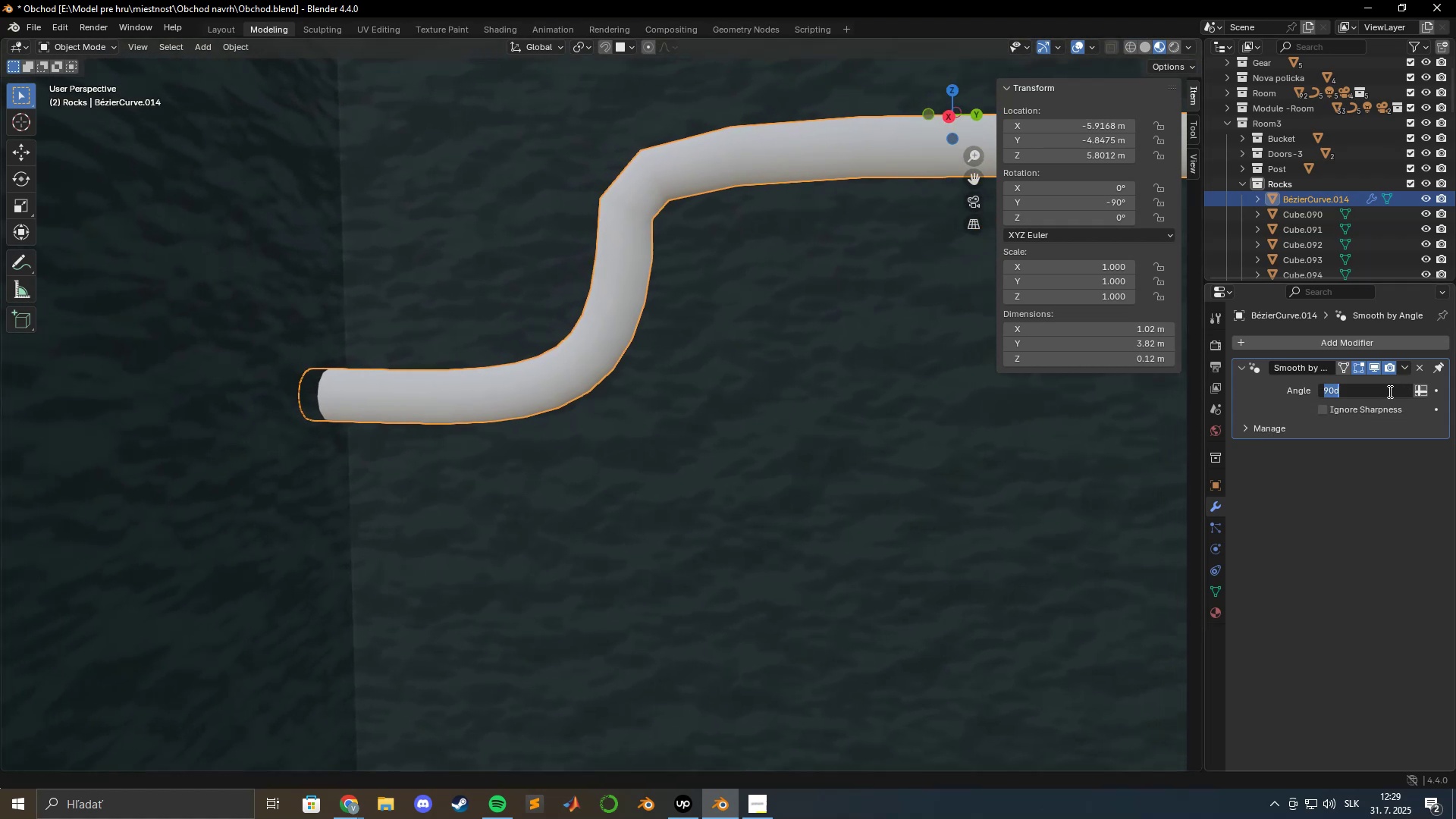 
key(Numpad1)
 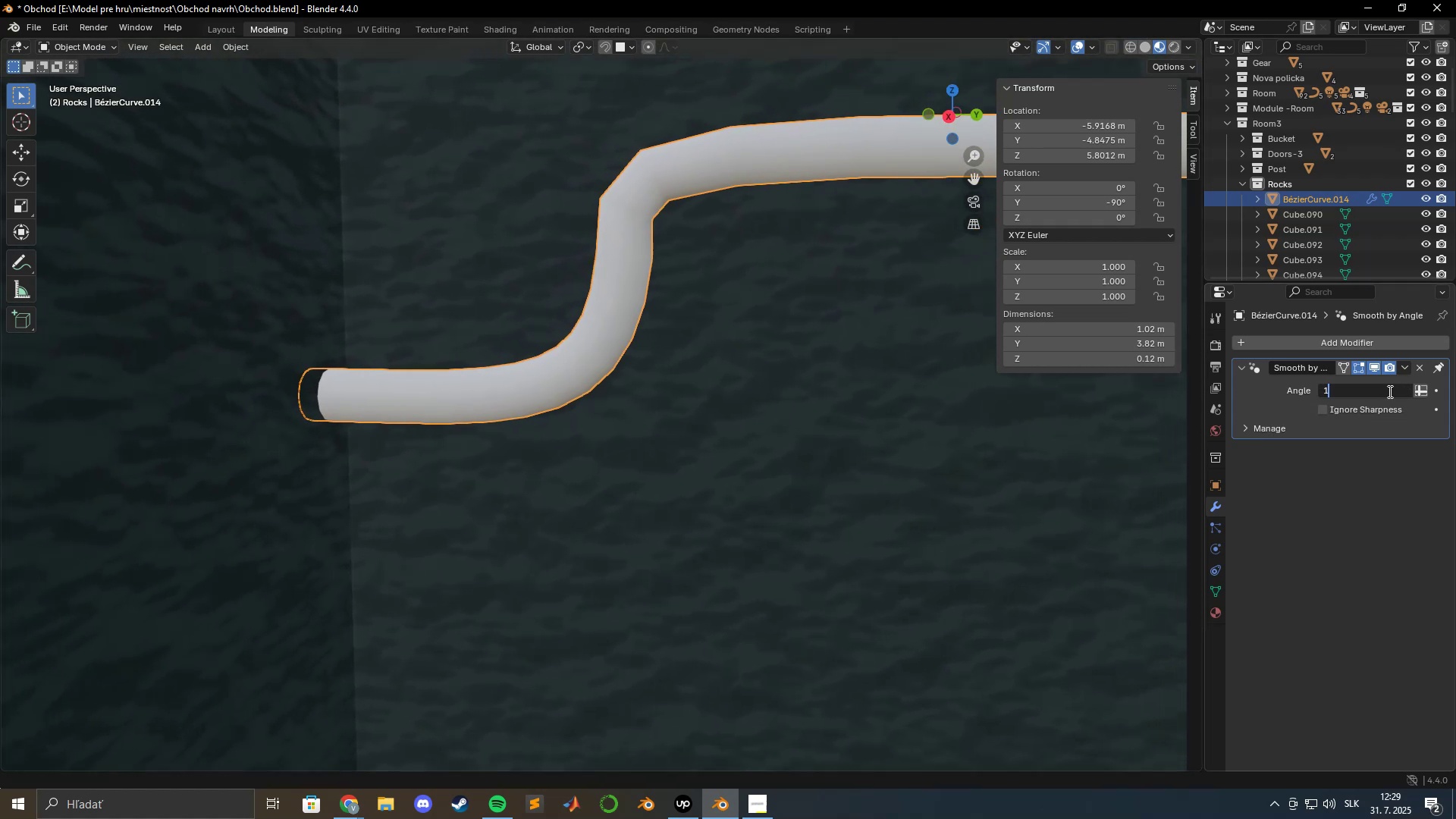 
key(Numpad2)
 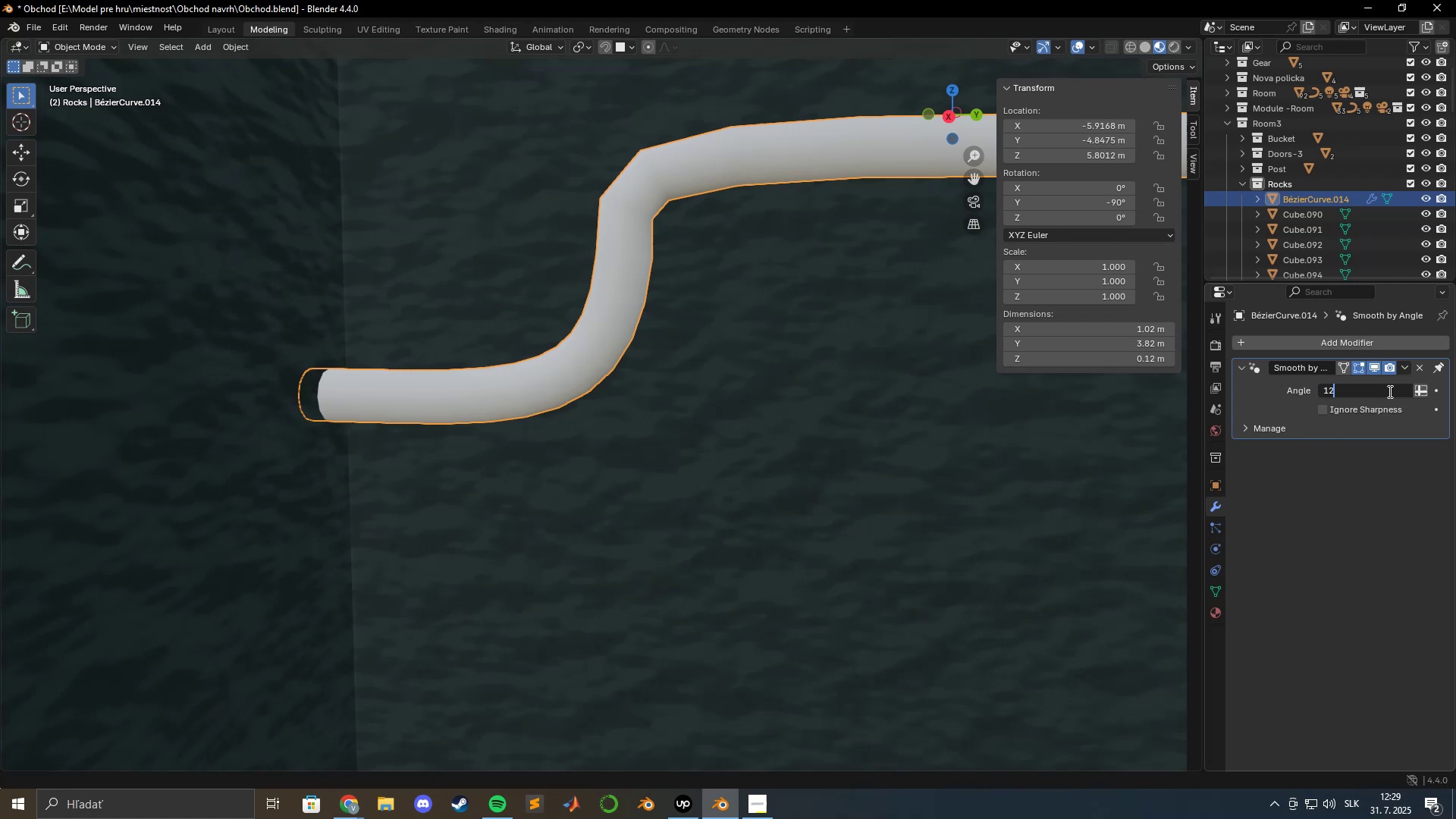 
key(Numpad0)
 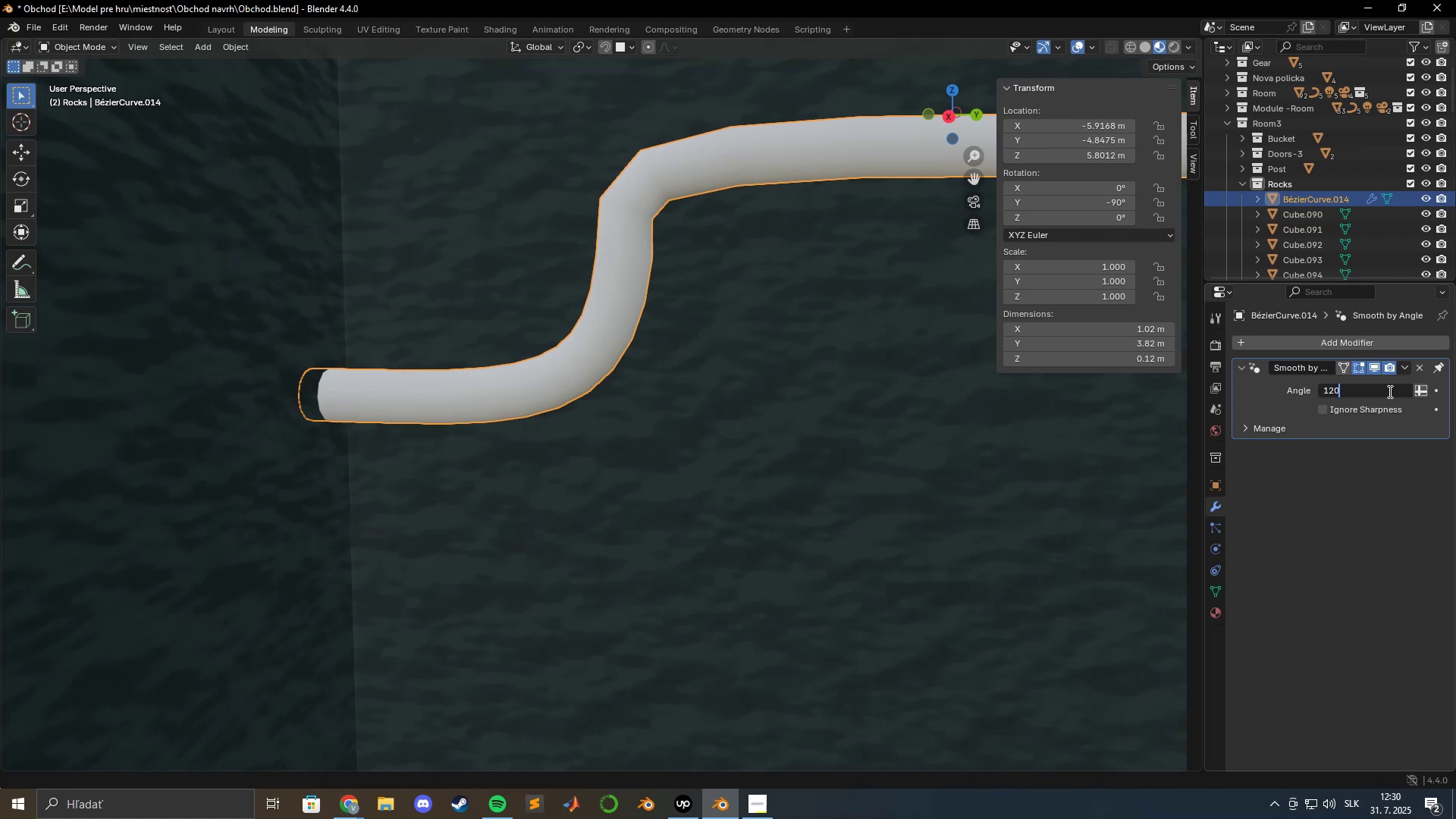 
key(Enter)
 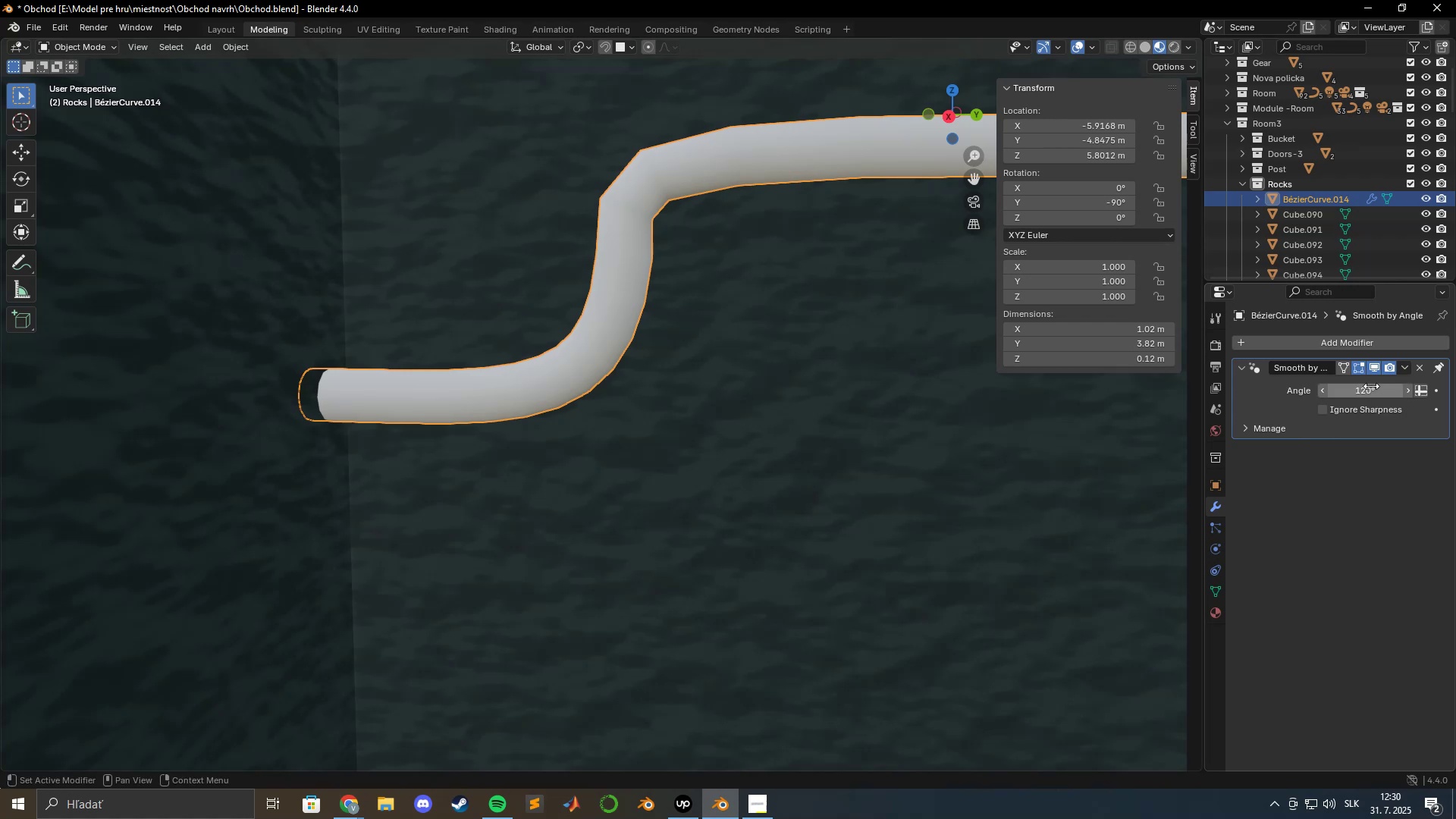 
left_click([1365, 388])
 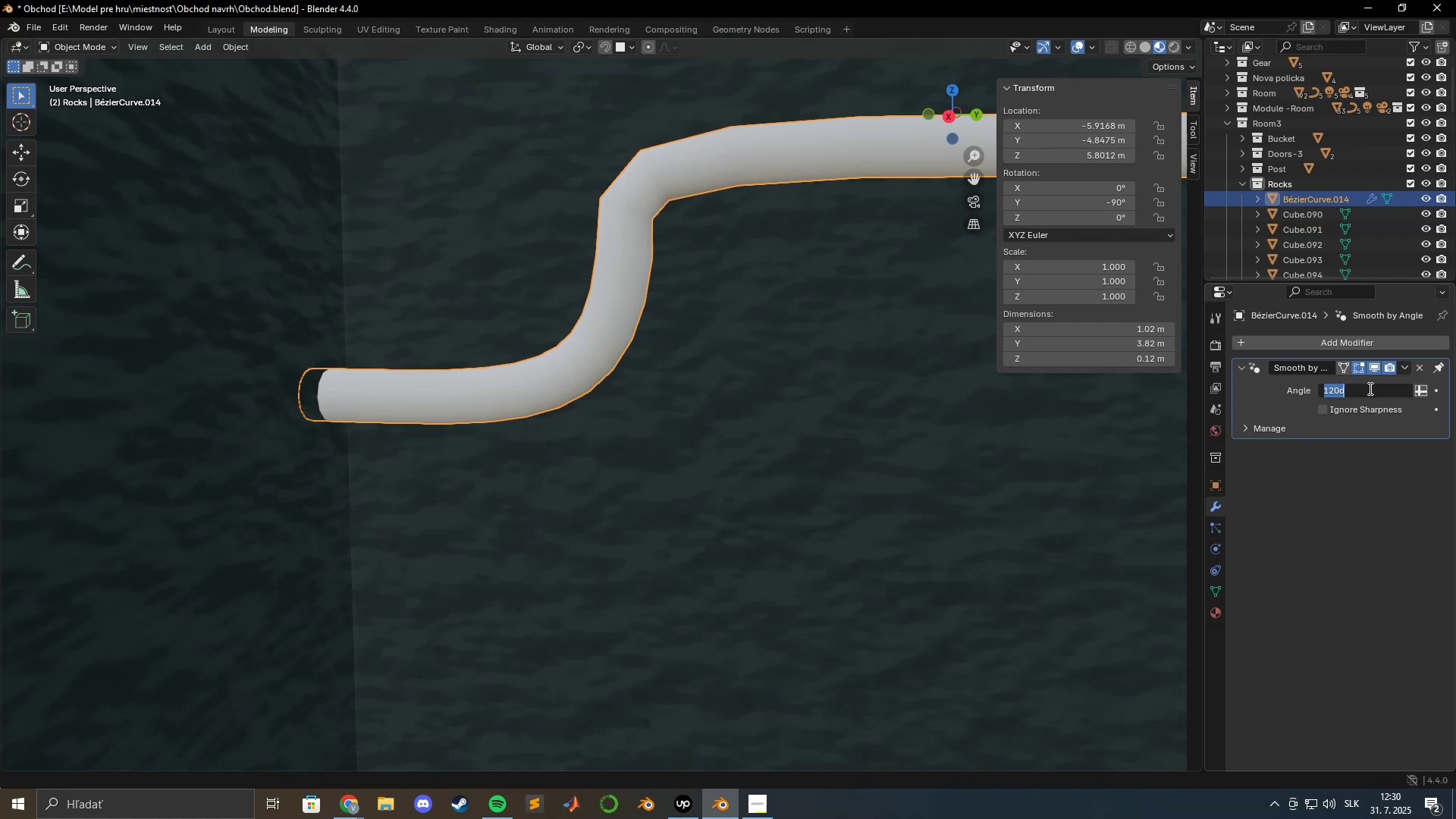 
key(Numpad2)
 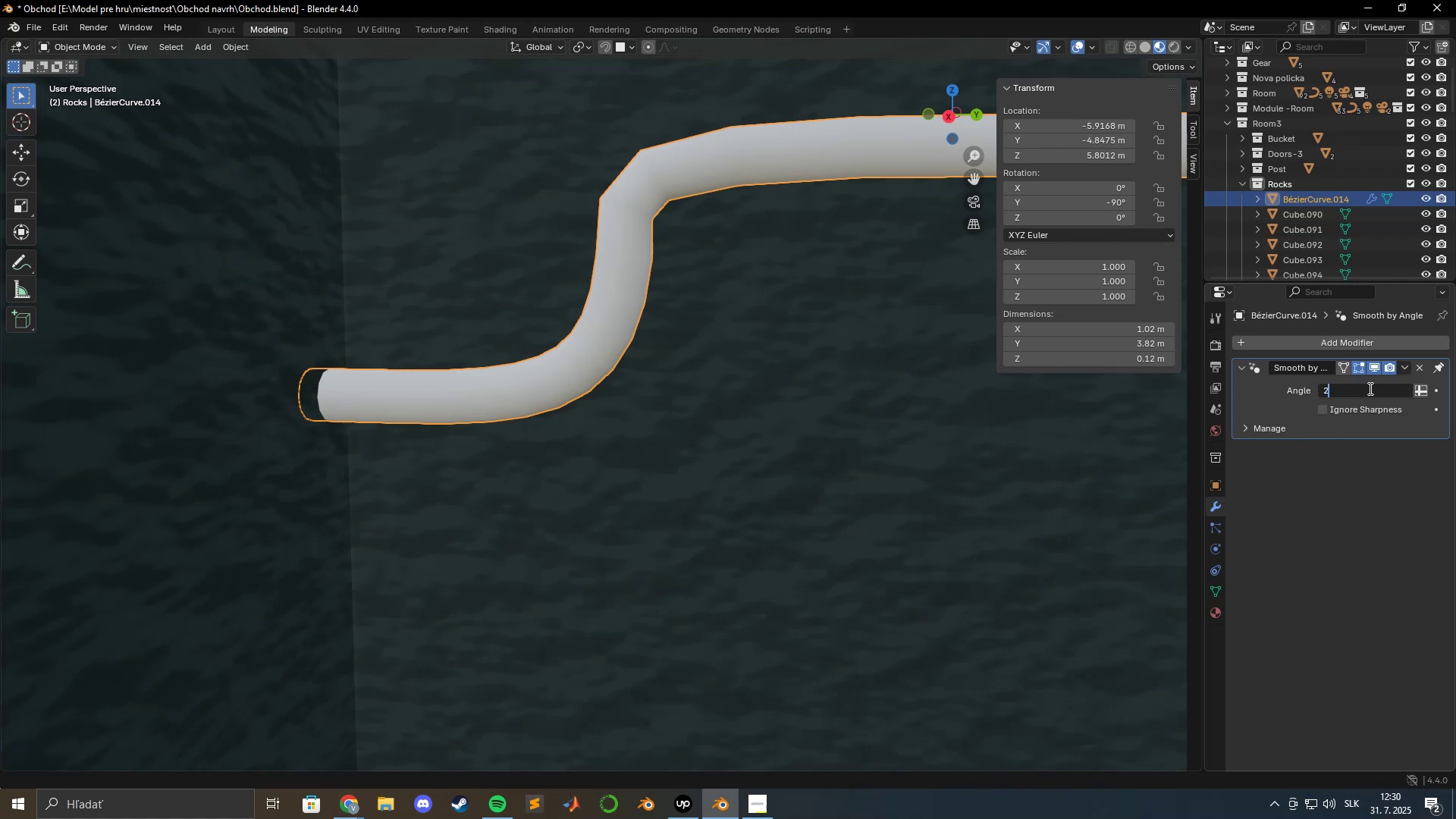 
key(Numpad4)
 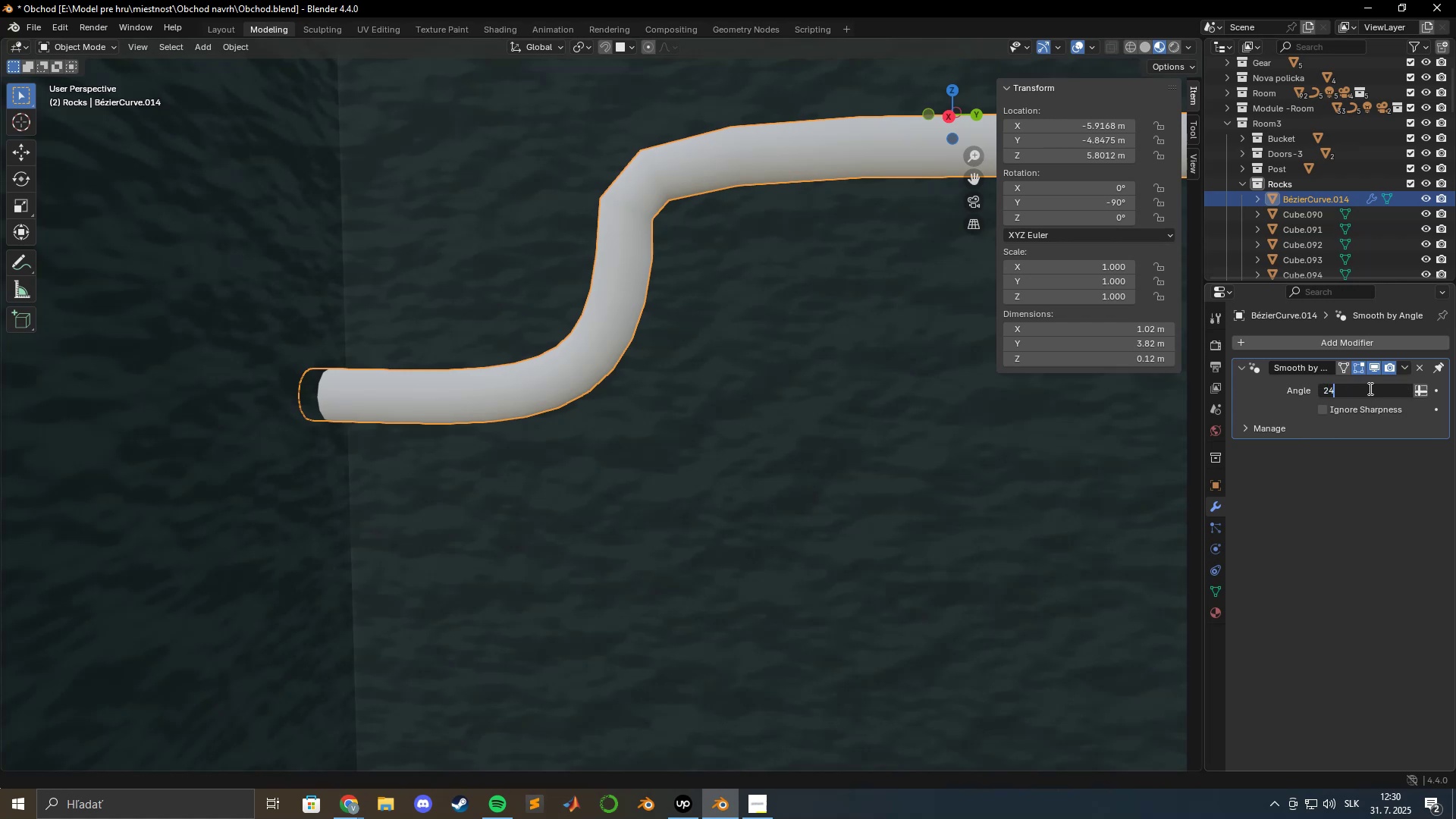 
key(Numpad0)
 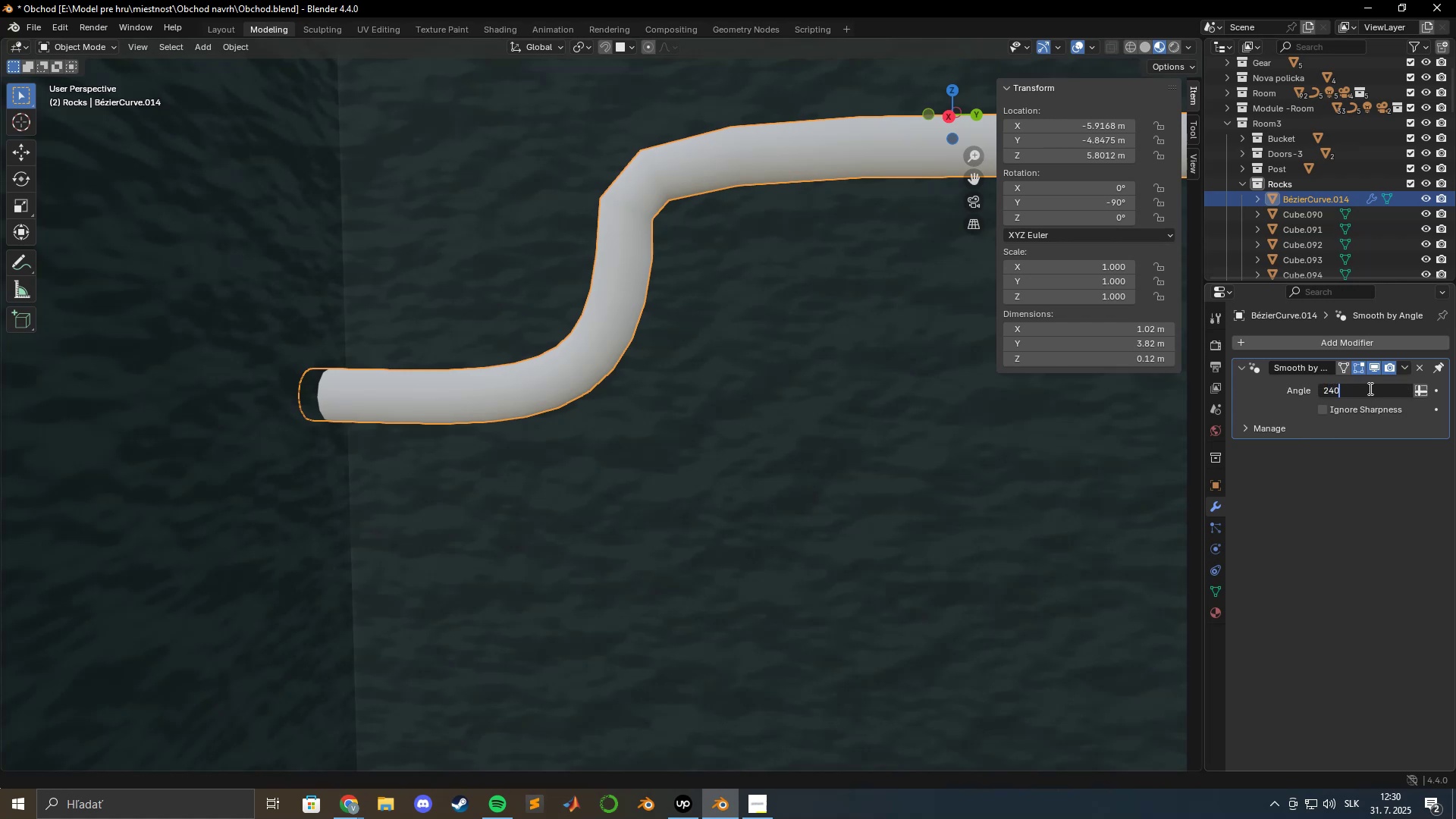 
key(Enter)
 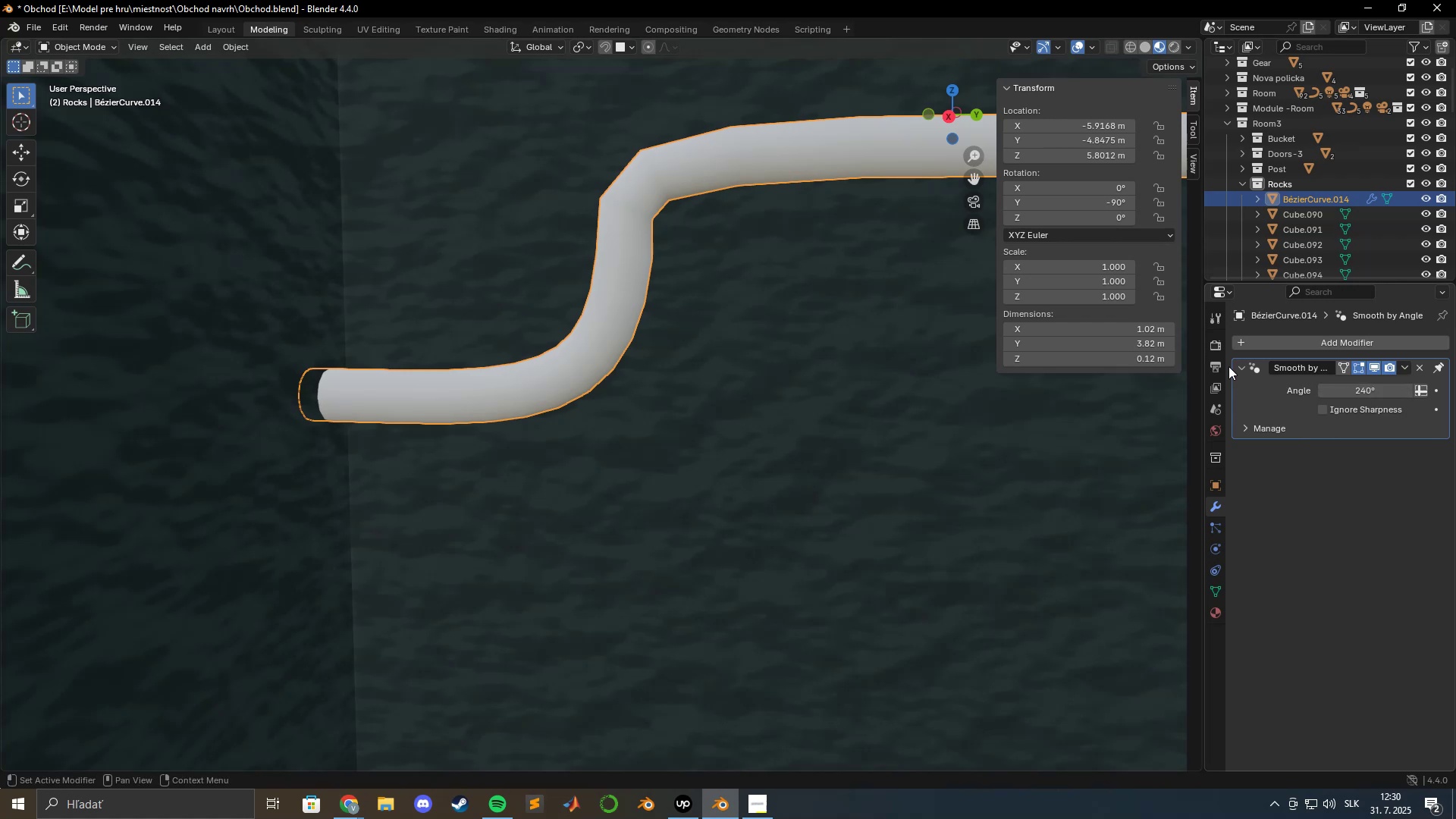 
hold_key(key=ShiftLeft, duration=1.5)
 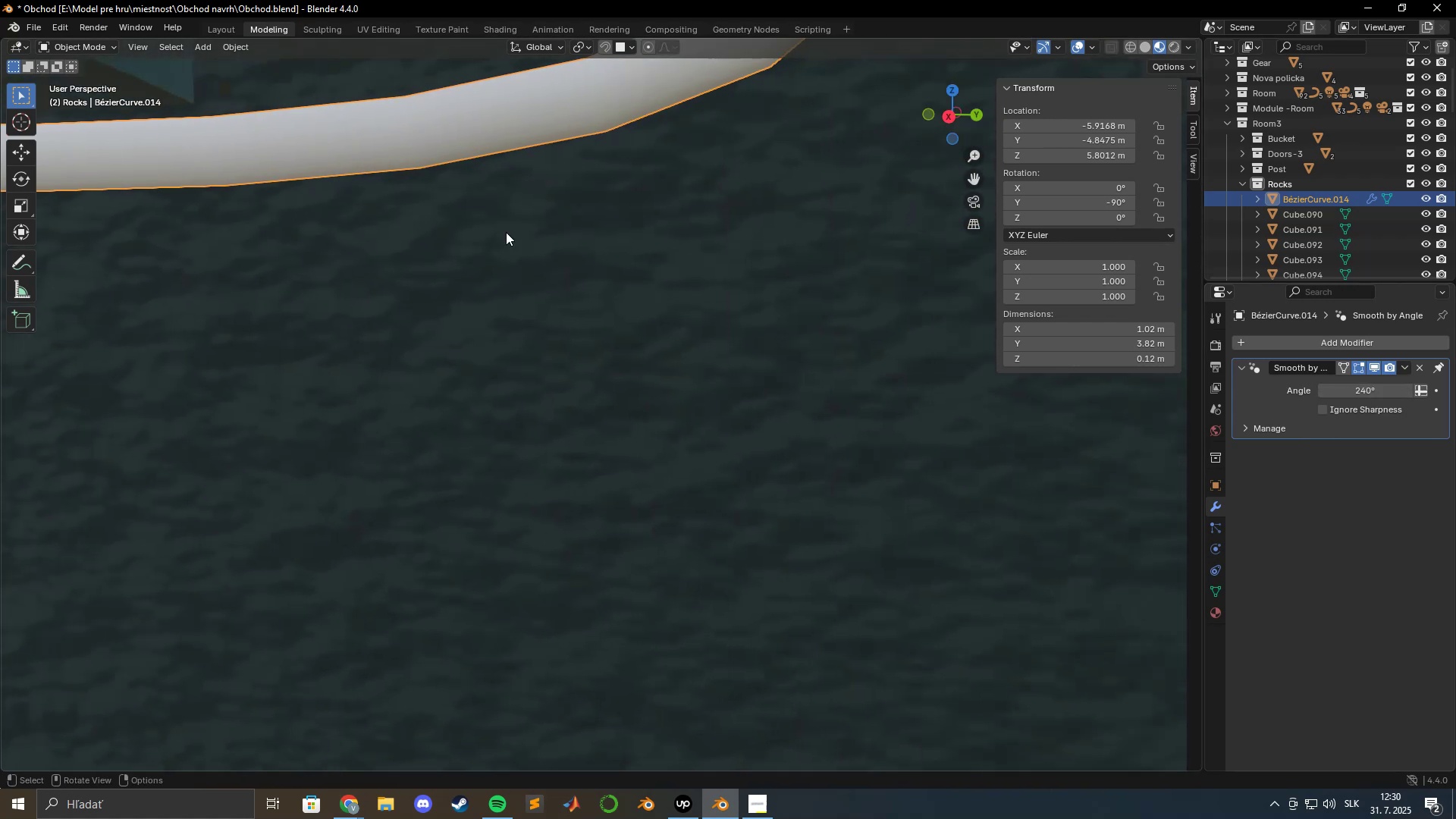 
hold_key(key=ShiftLeft, duration=0.31)
 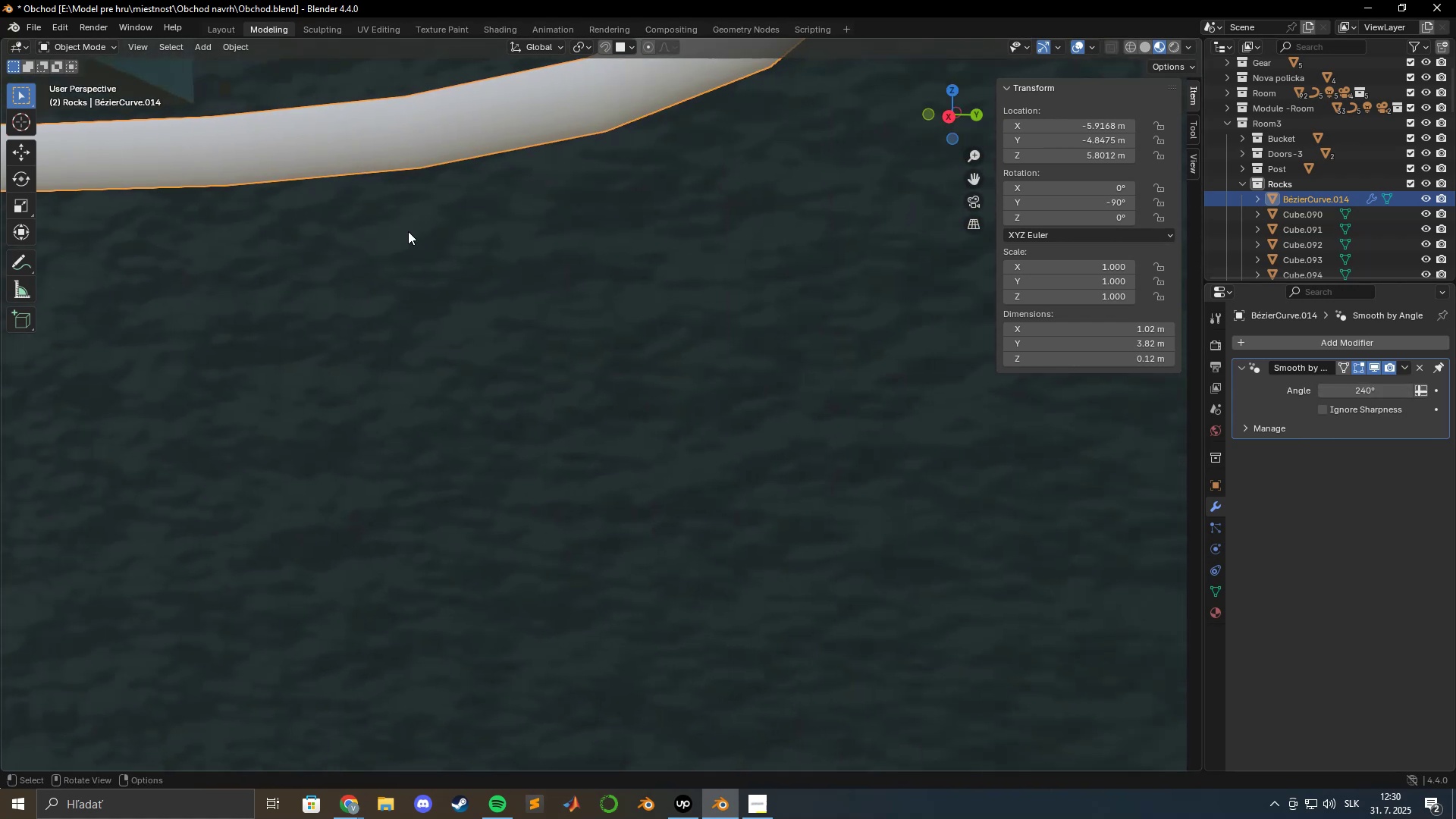 
scroll: coordinate [645, 233], scroll_direction: down, amount: 5.0
 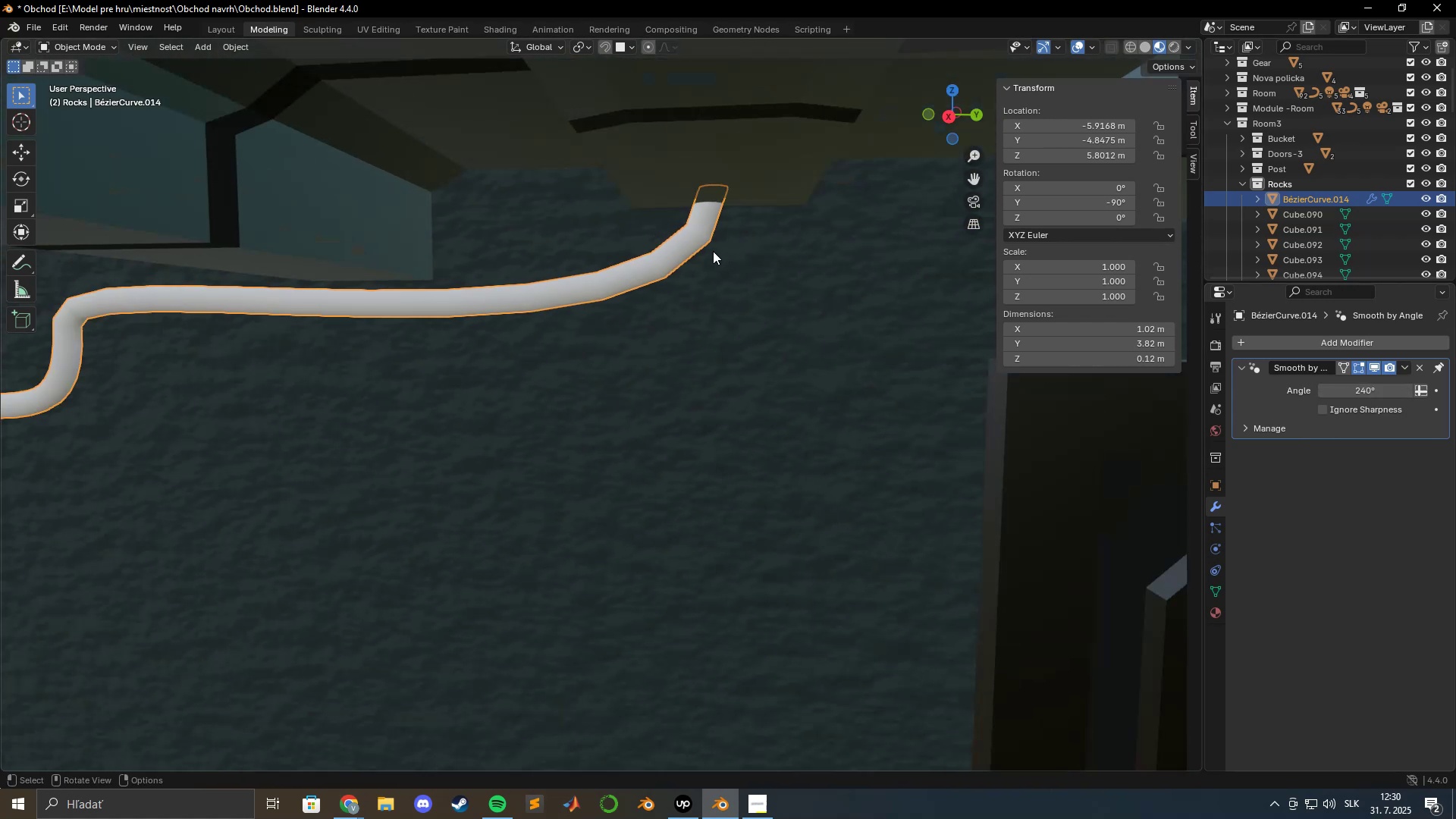 
key(Tab)
 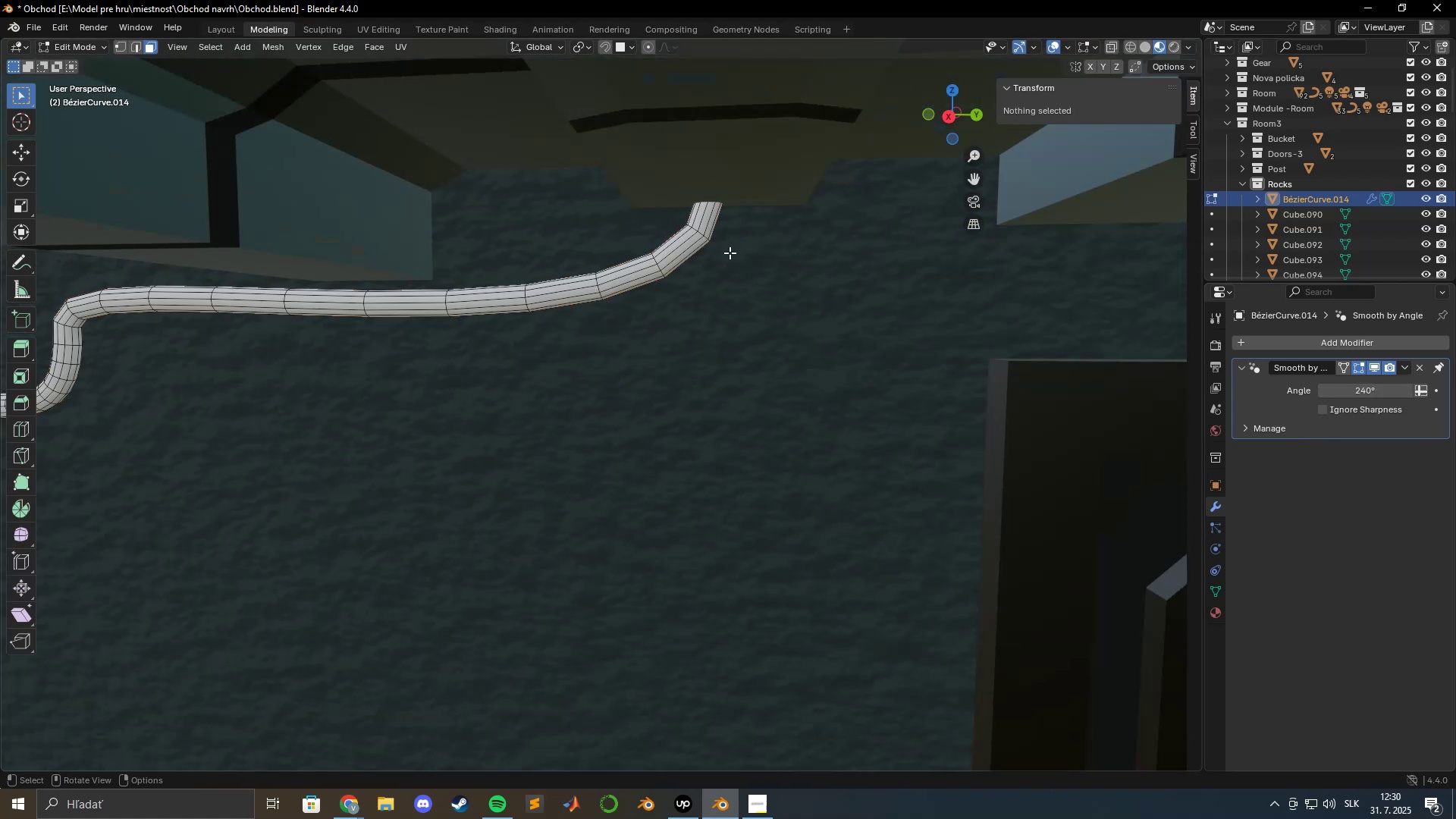 
key(Tab)
 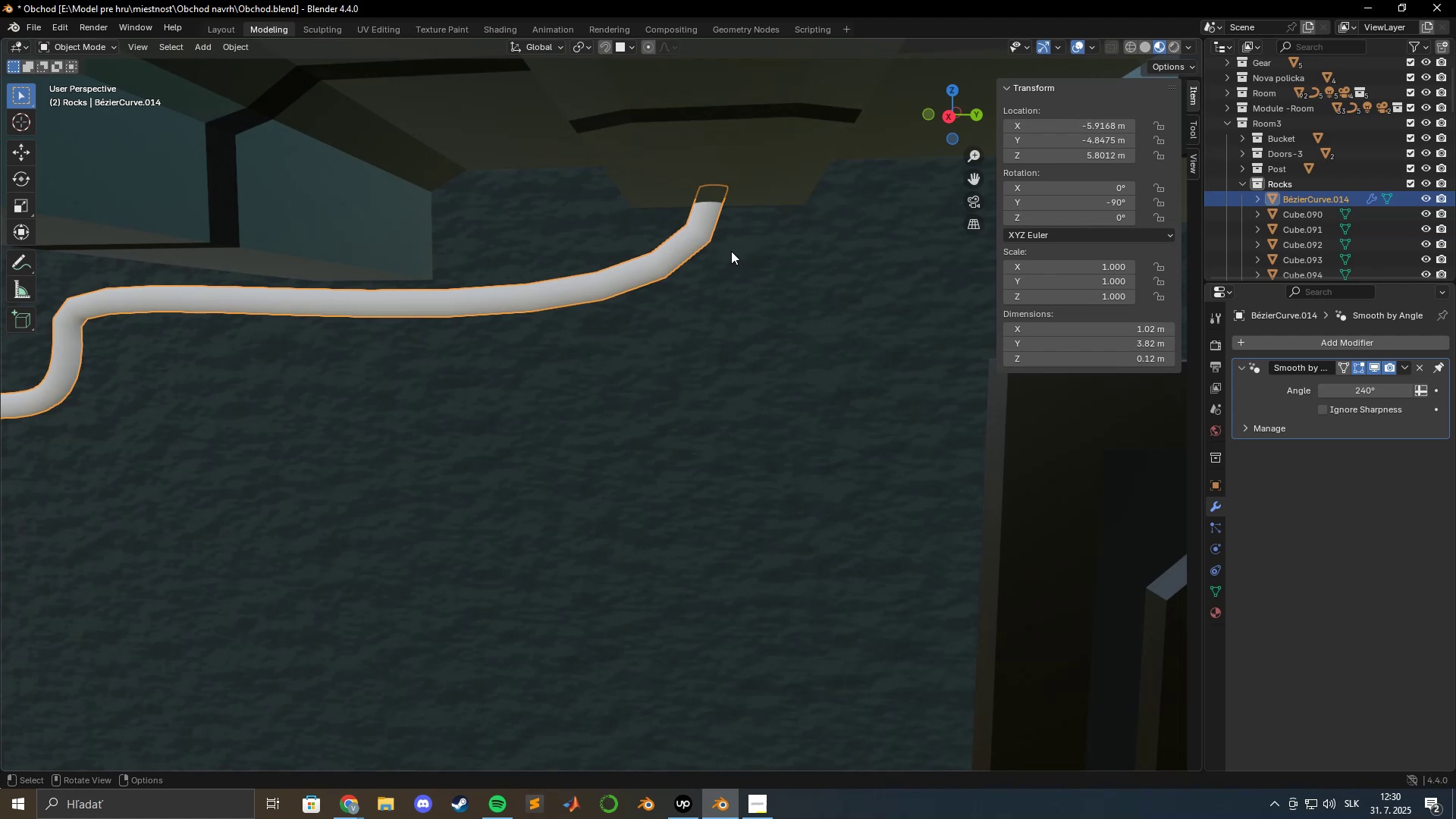 
key(Tab)
 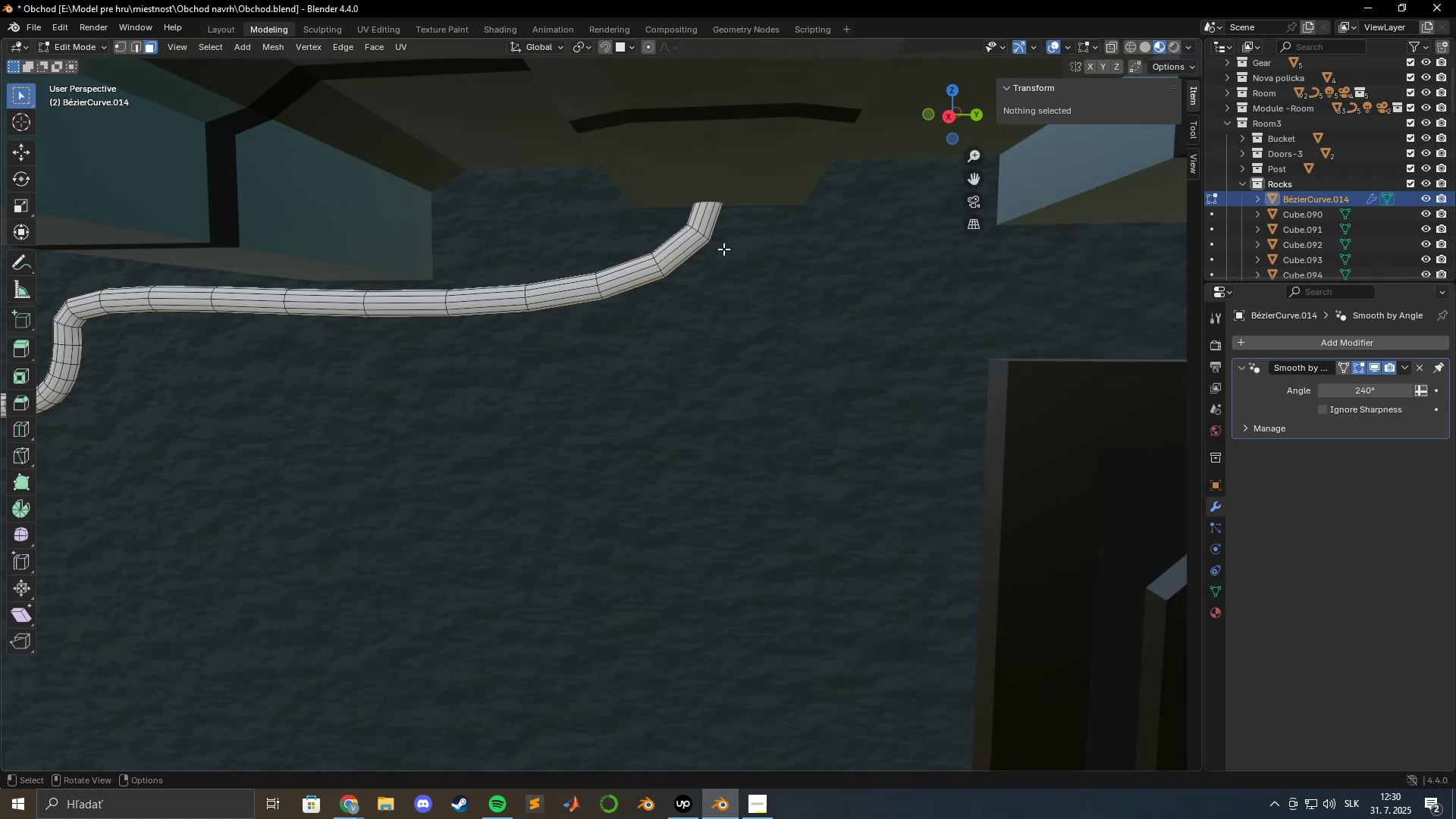 
hold_key(key=AltLeft, duration=1.04)
 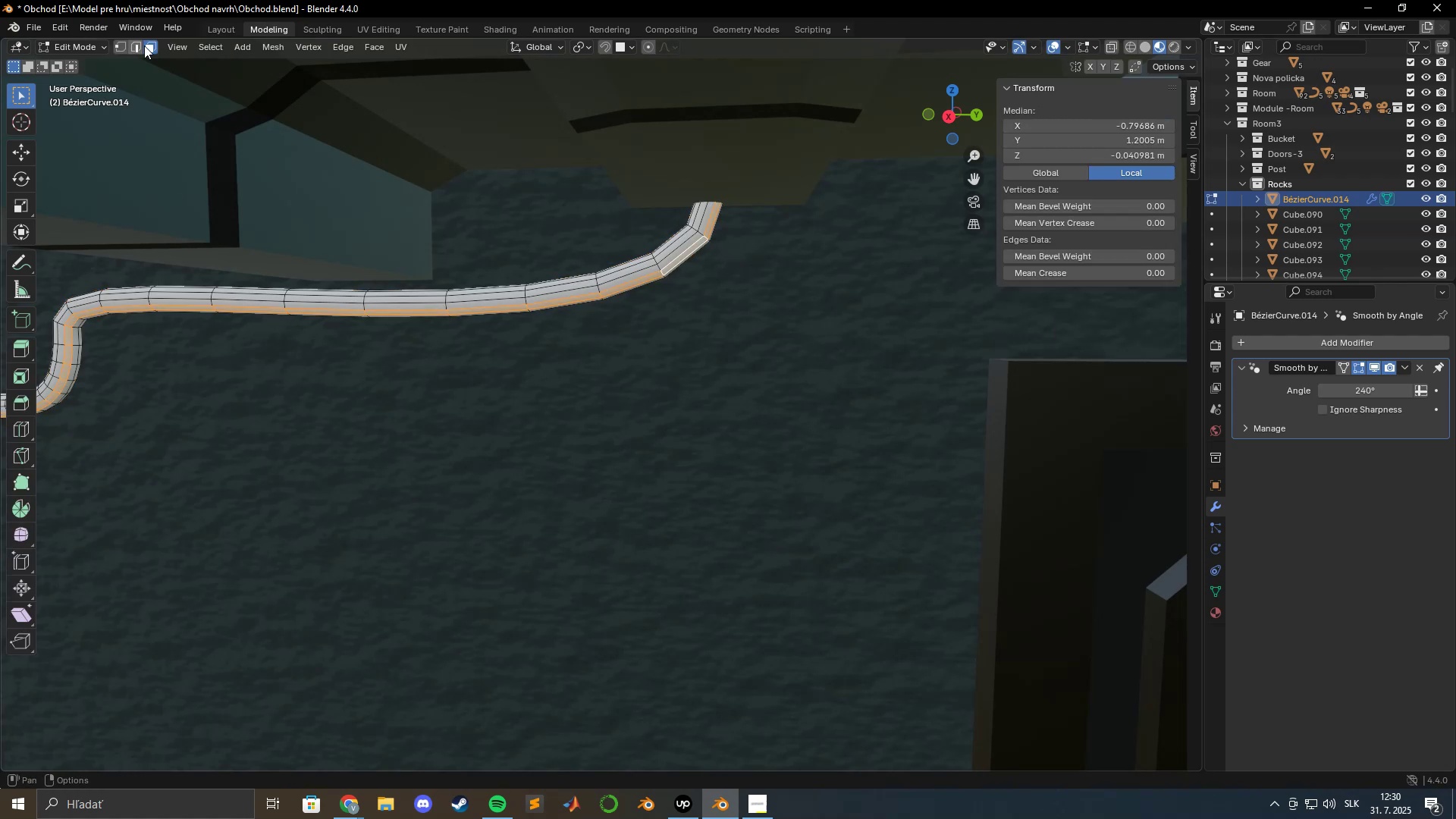 
left_click([142, 50])
 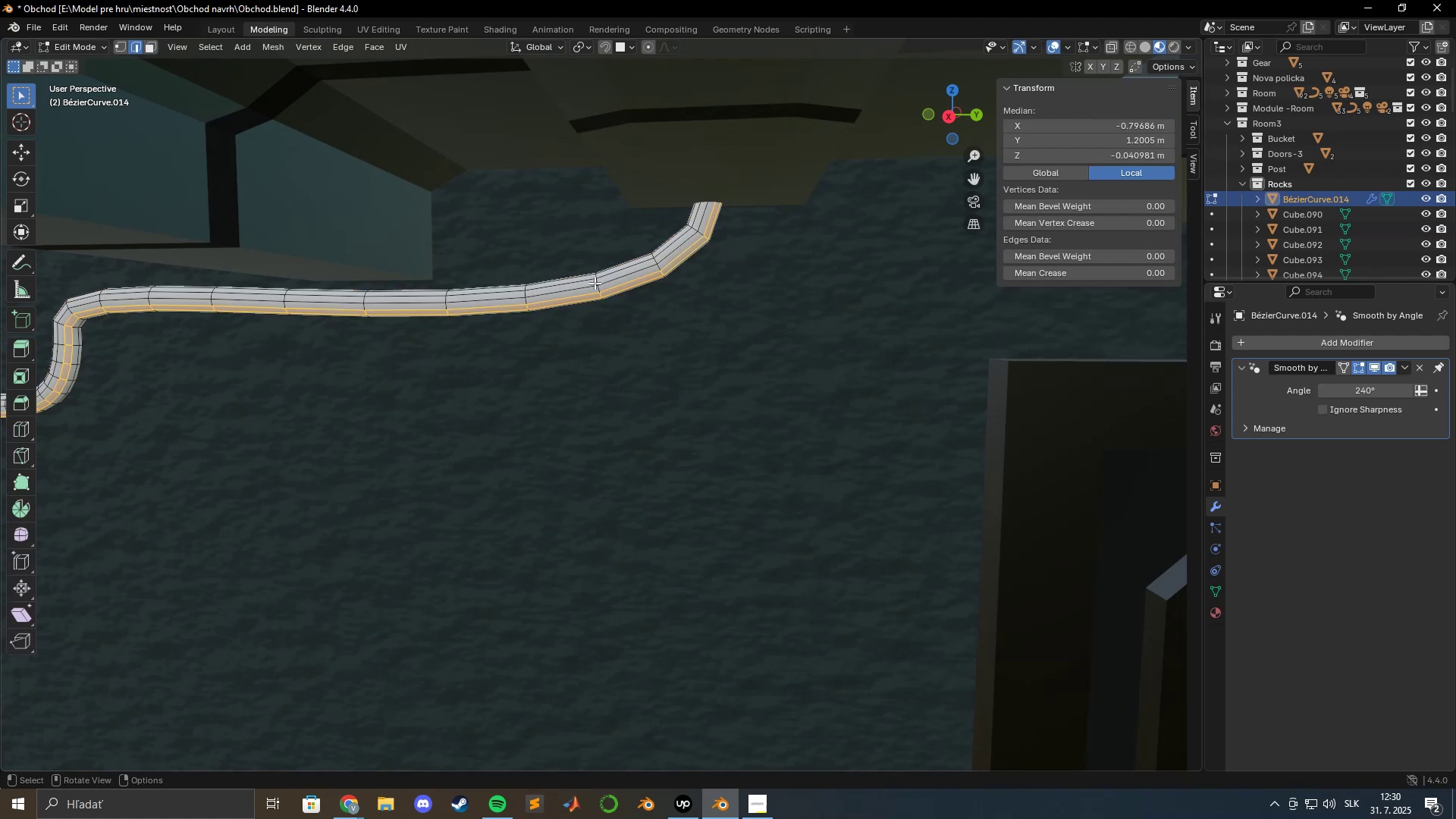 
left_click([597, 286])
 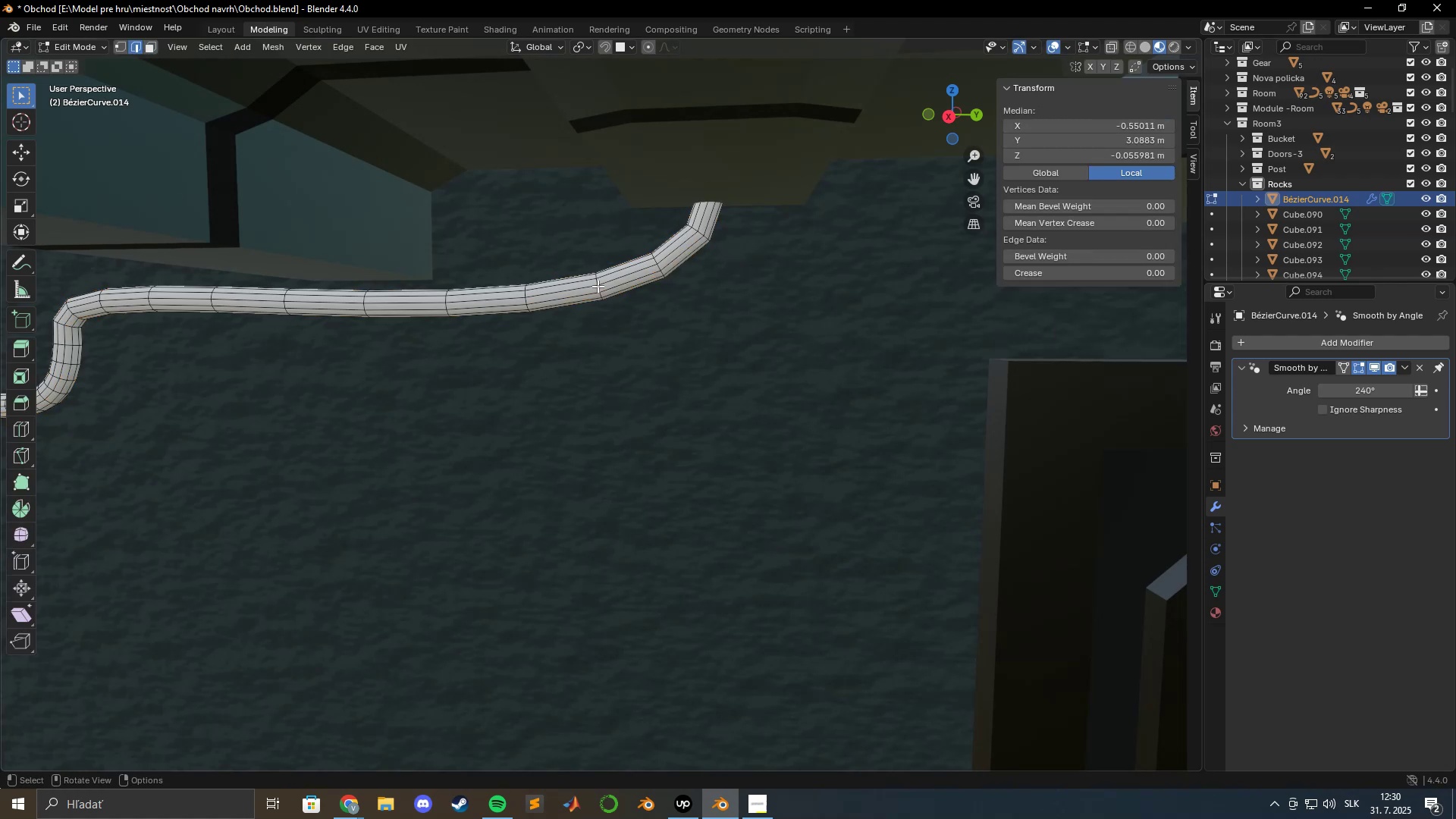 
hold_key(key=AltLeft, duration=0.9)
left_click([600, 289])
 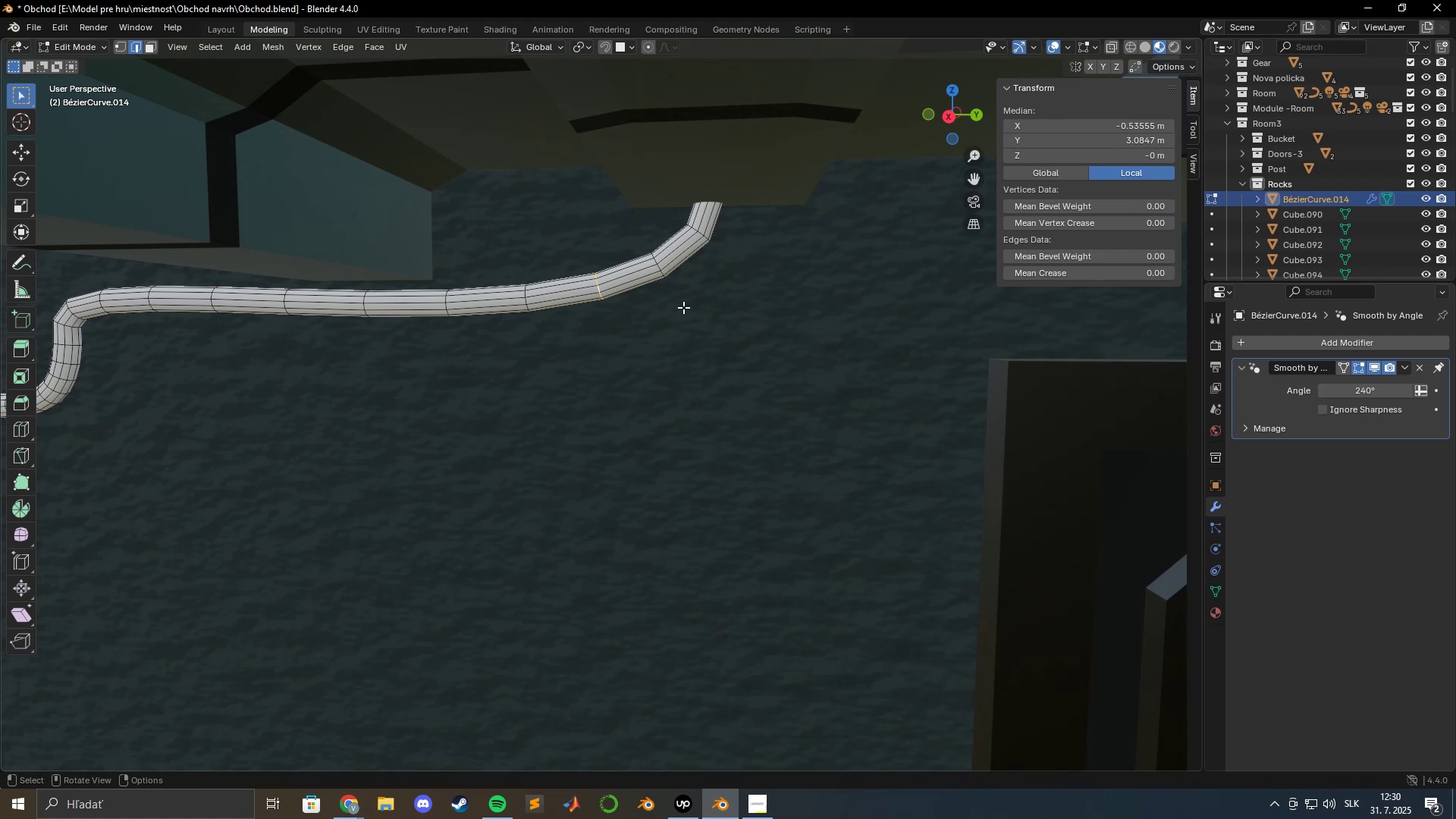 
type(gxy)
key(Escape)
type(gz)
key(Escape)
 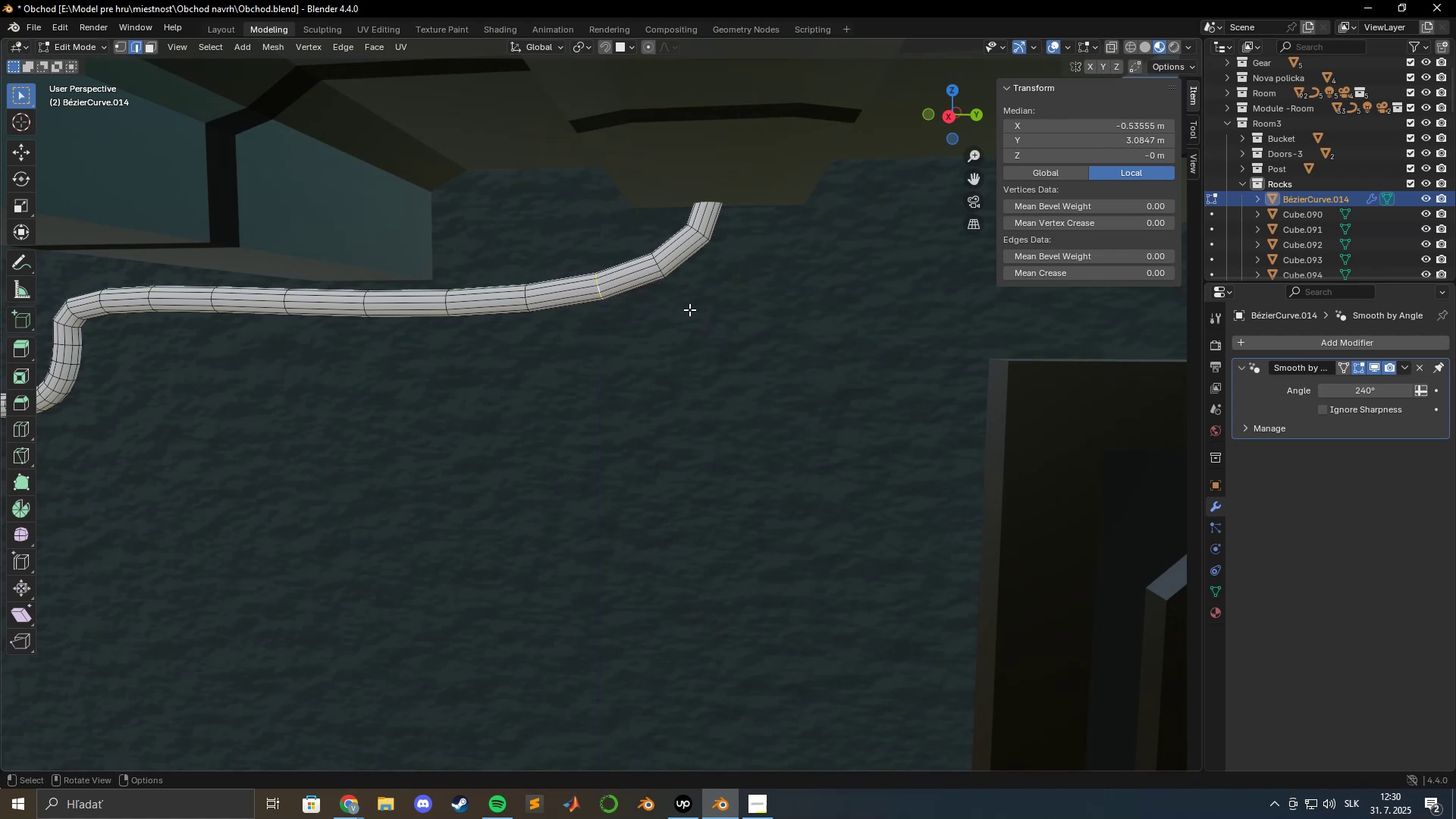 
scroll: coordinate [673, 280], scroll_direction: up, amount: 2.0
 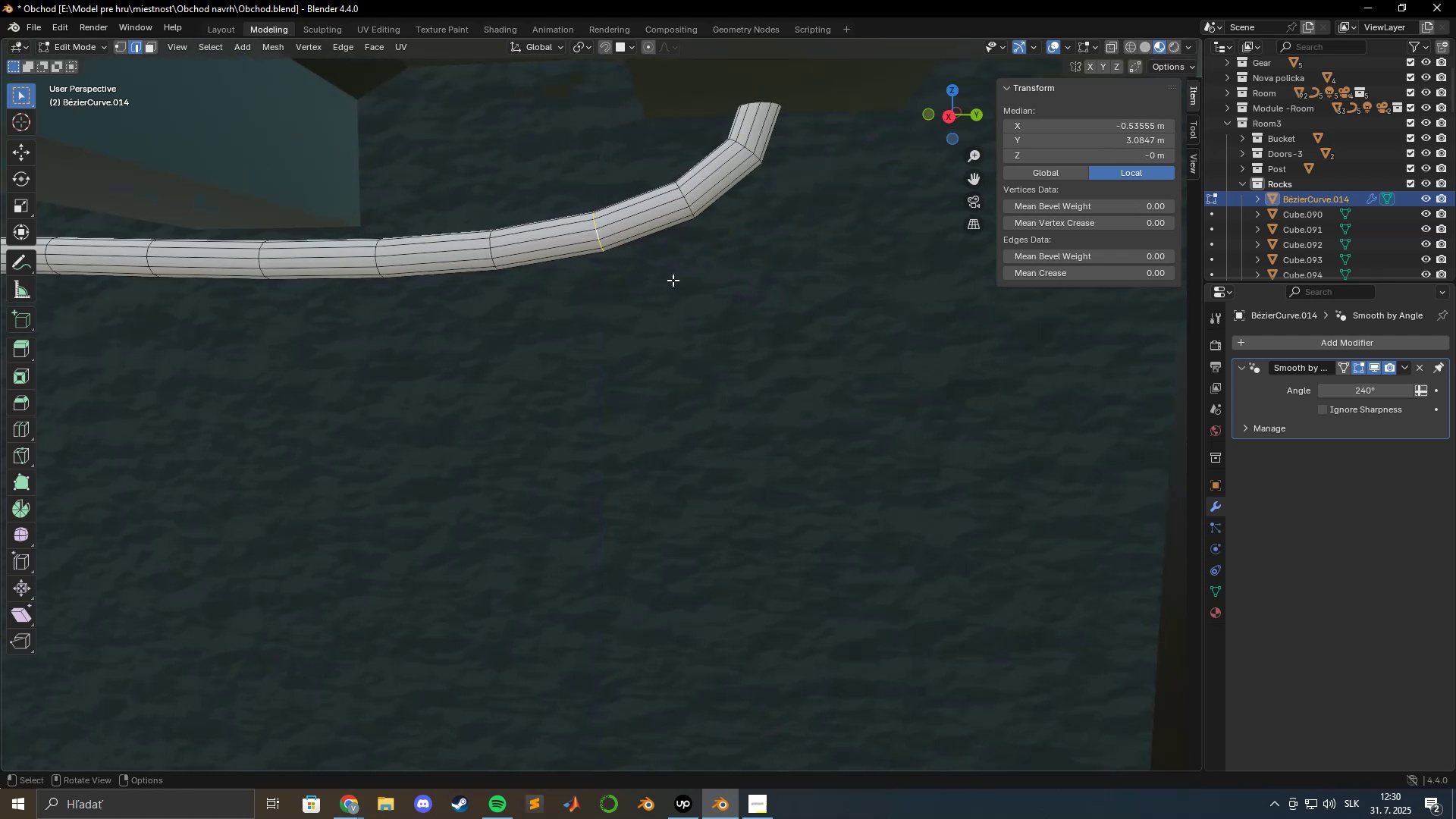 
hold_key(key=ShiftLeft, duration=0.59)
 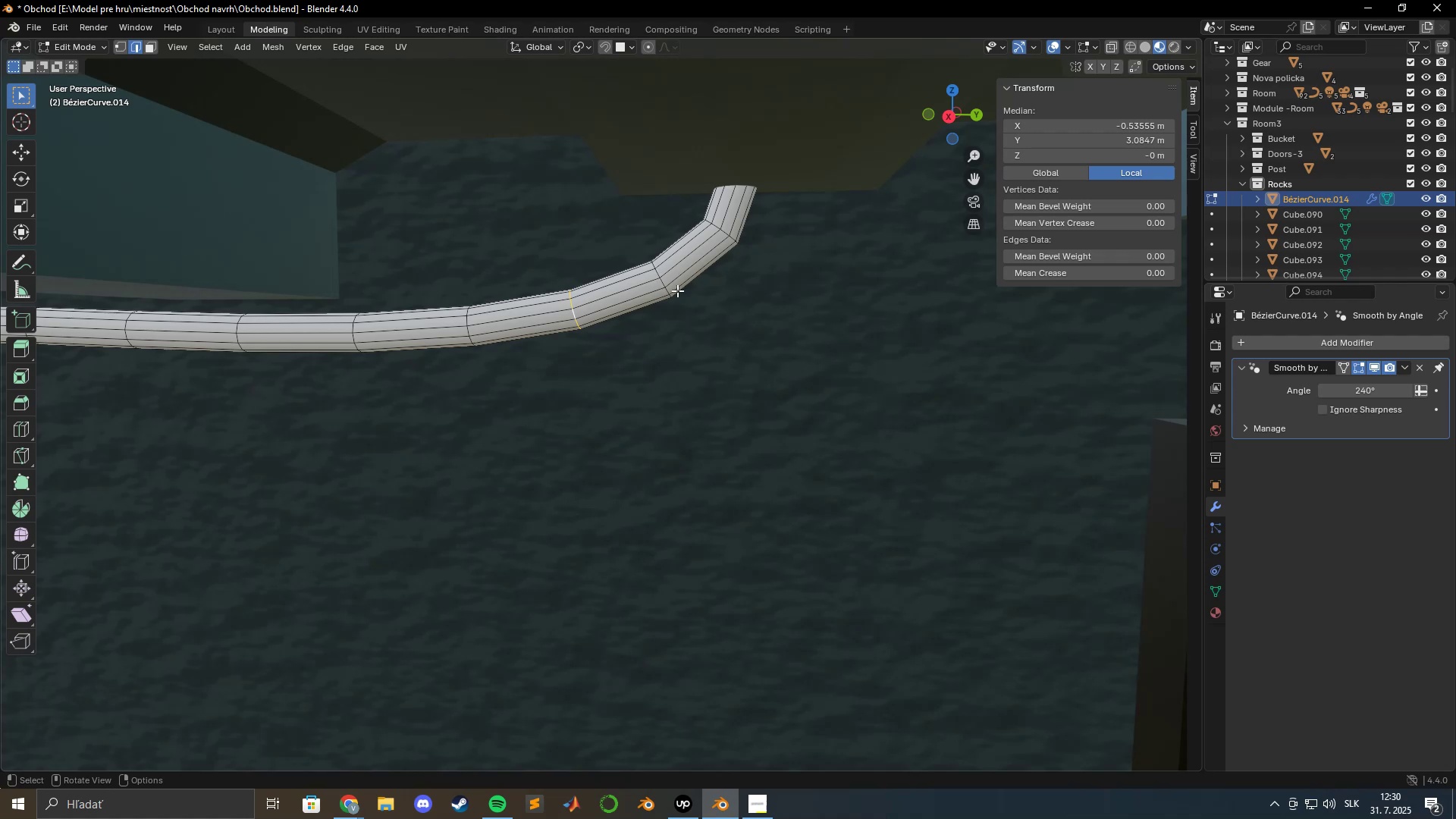 
left_click([670, 287])
 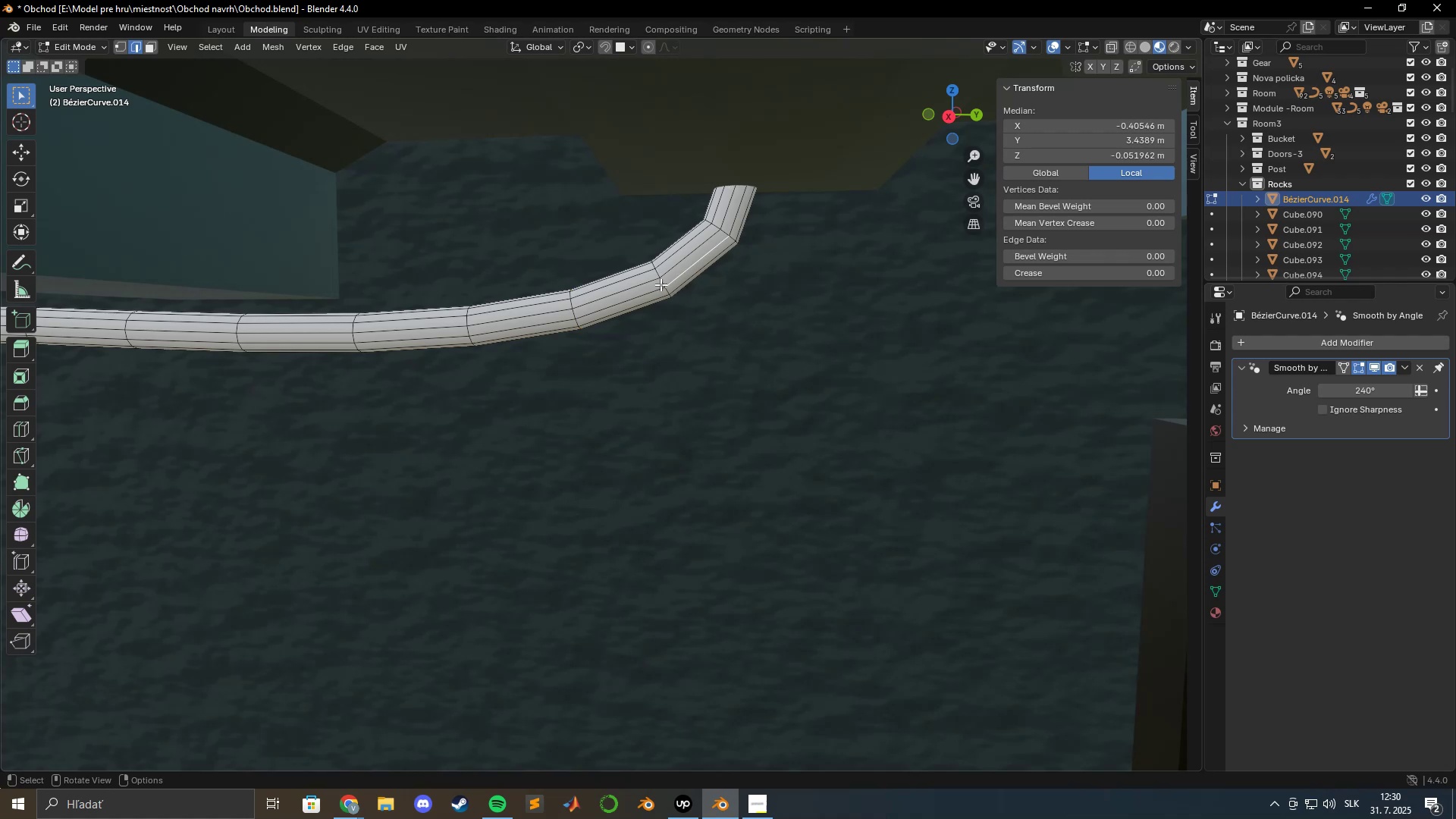 
hold_key(key=AltLeft, duration=0.51)
left_click([664, 284])
 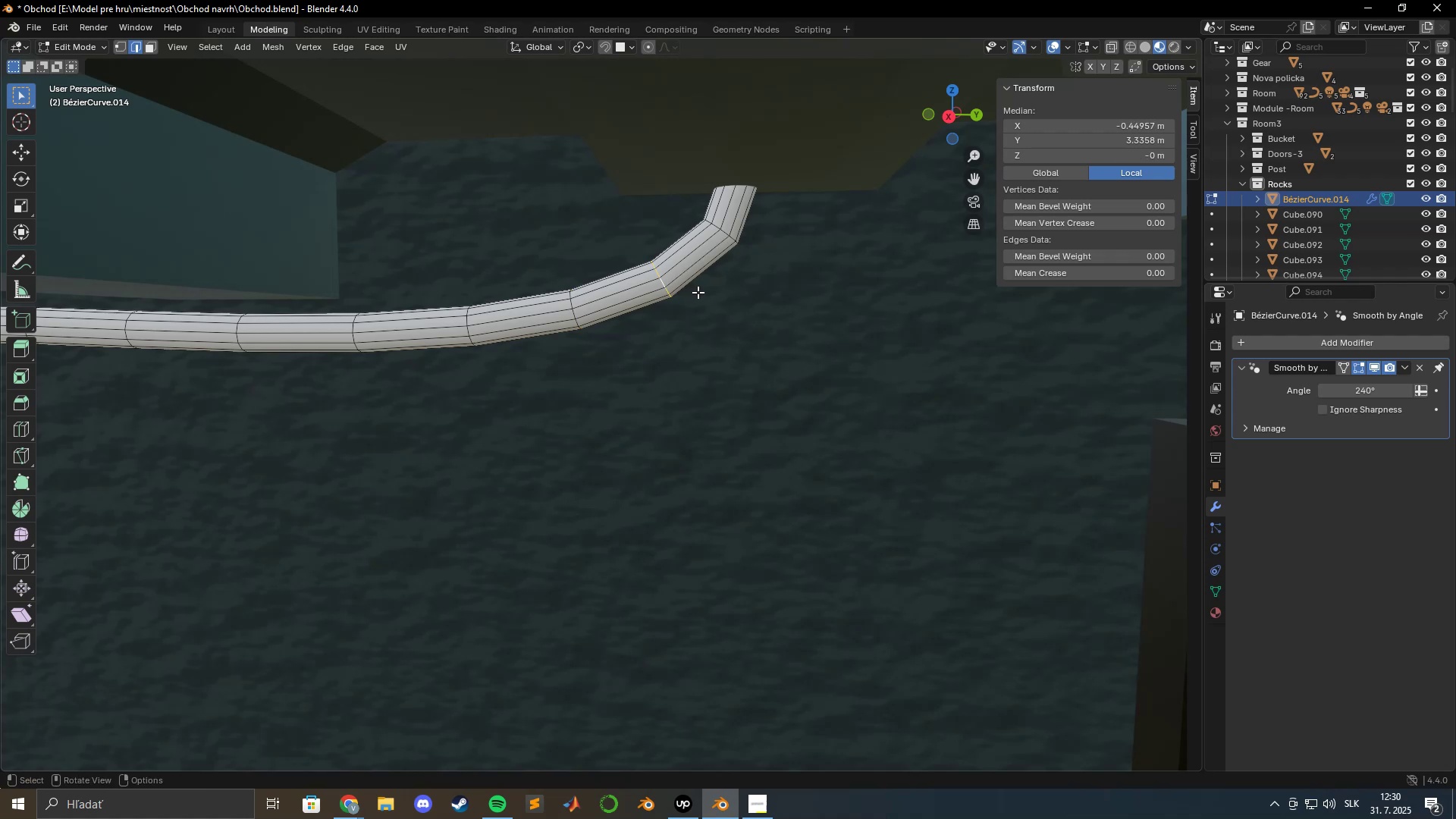 
type(gz)
 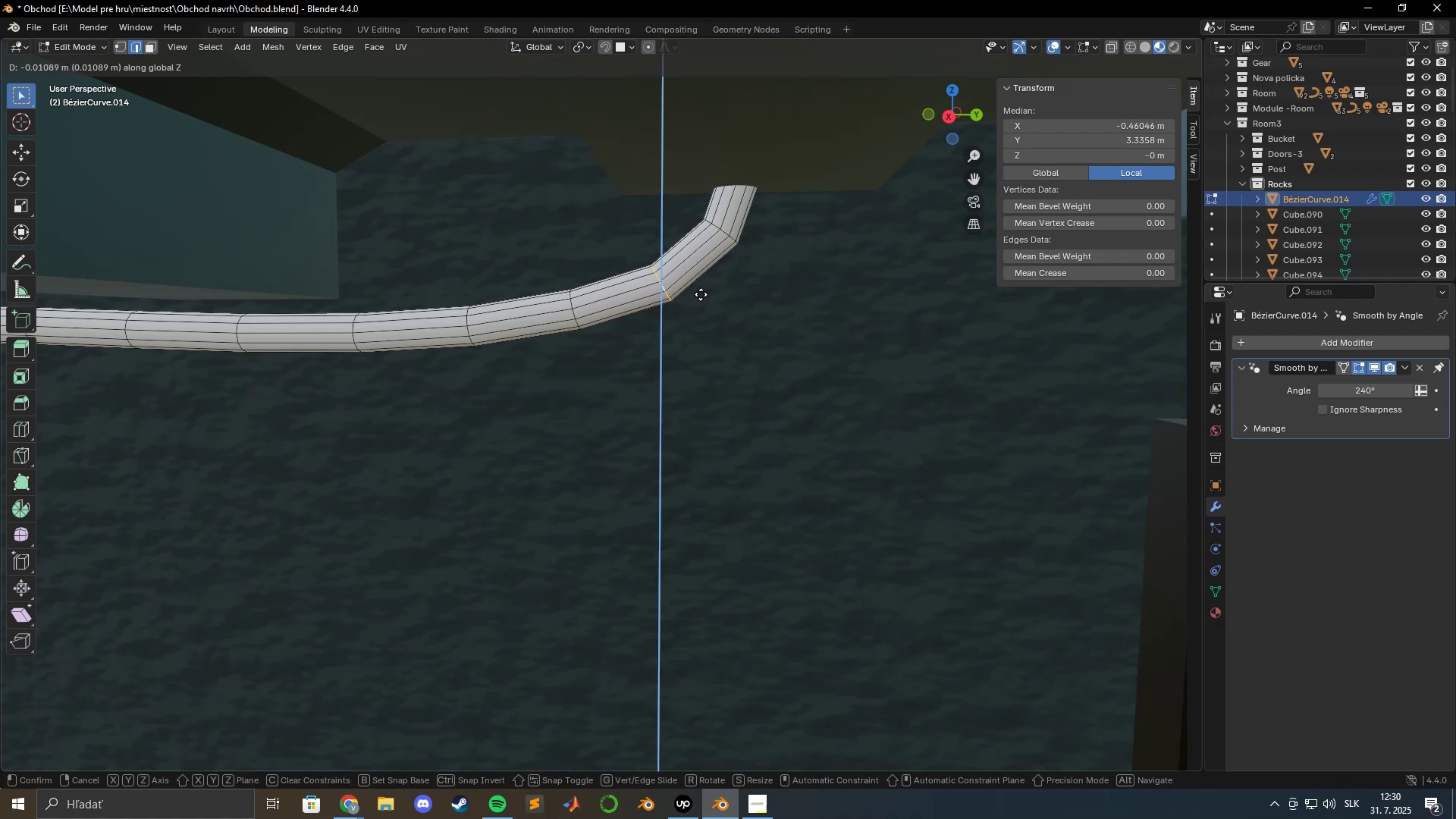 
wait(9.77)
 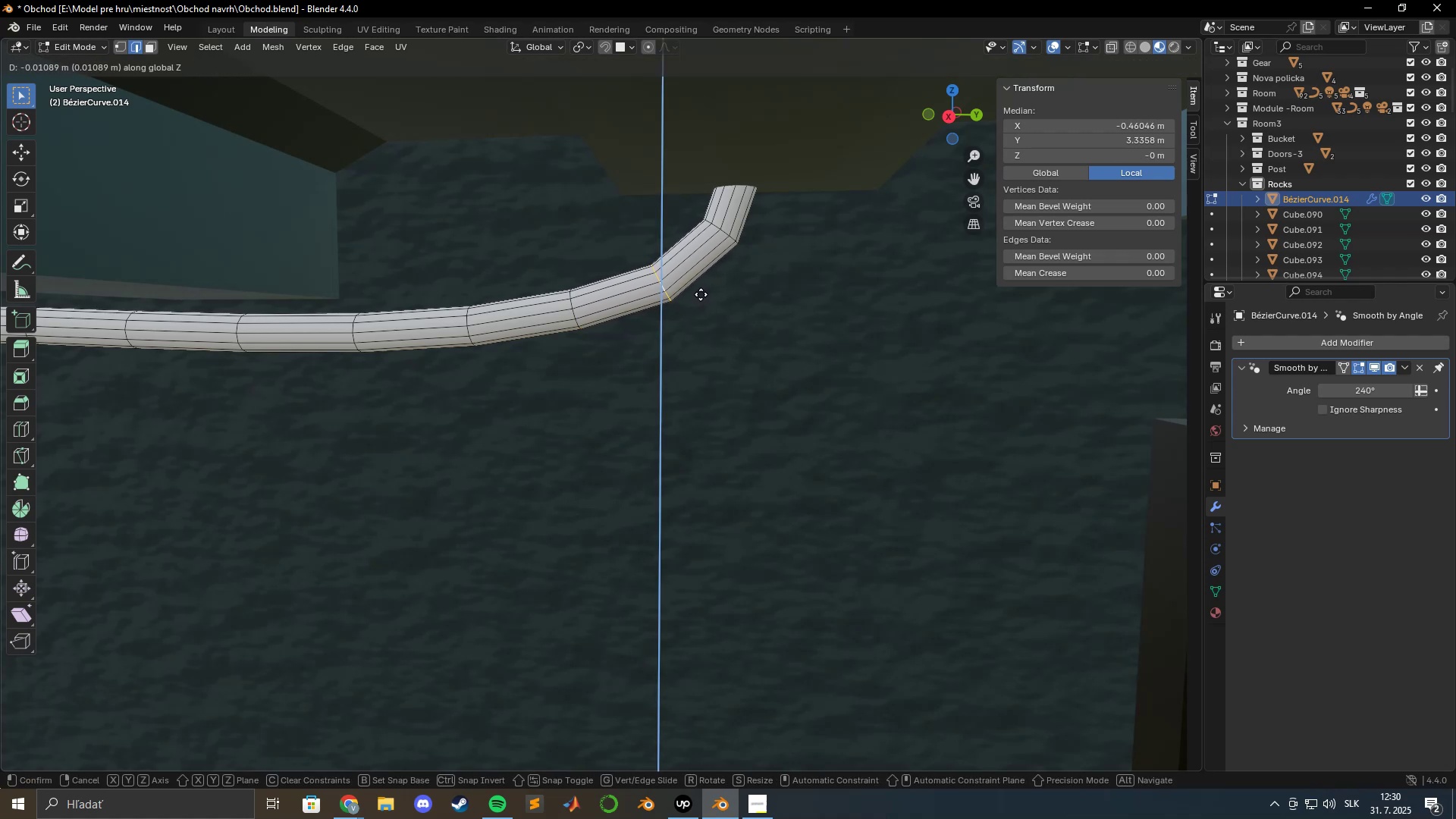 
key(Escape)
 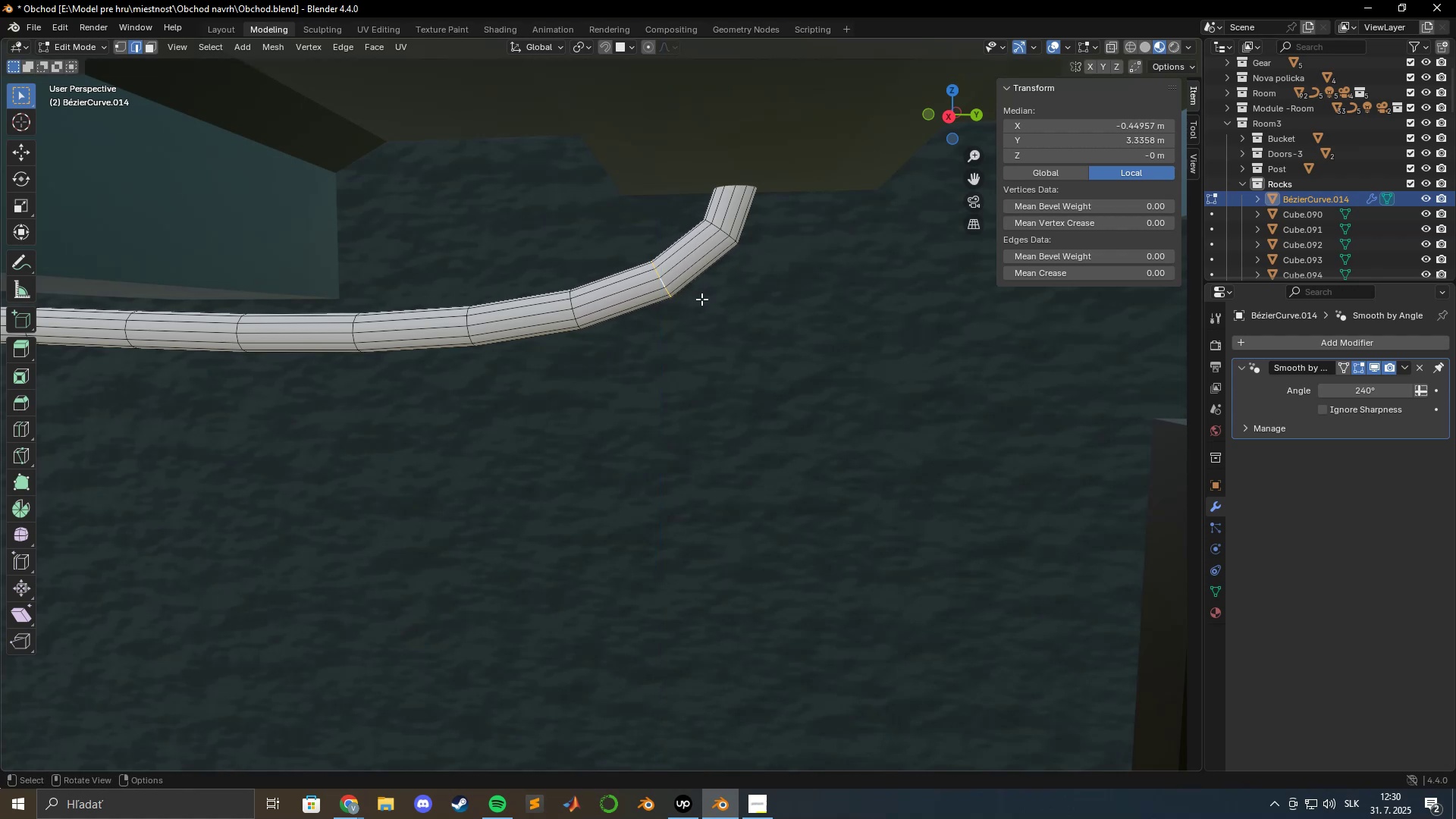 
key(Tab)
 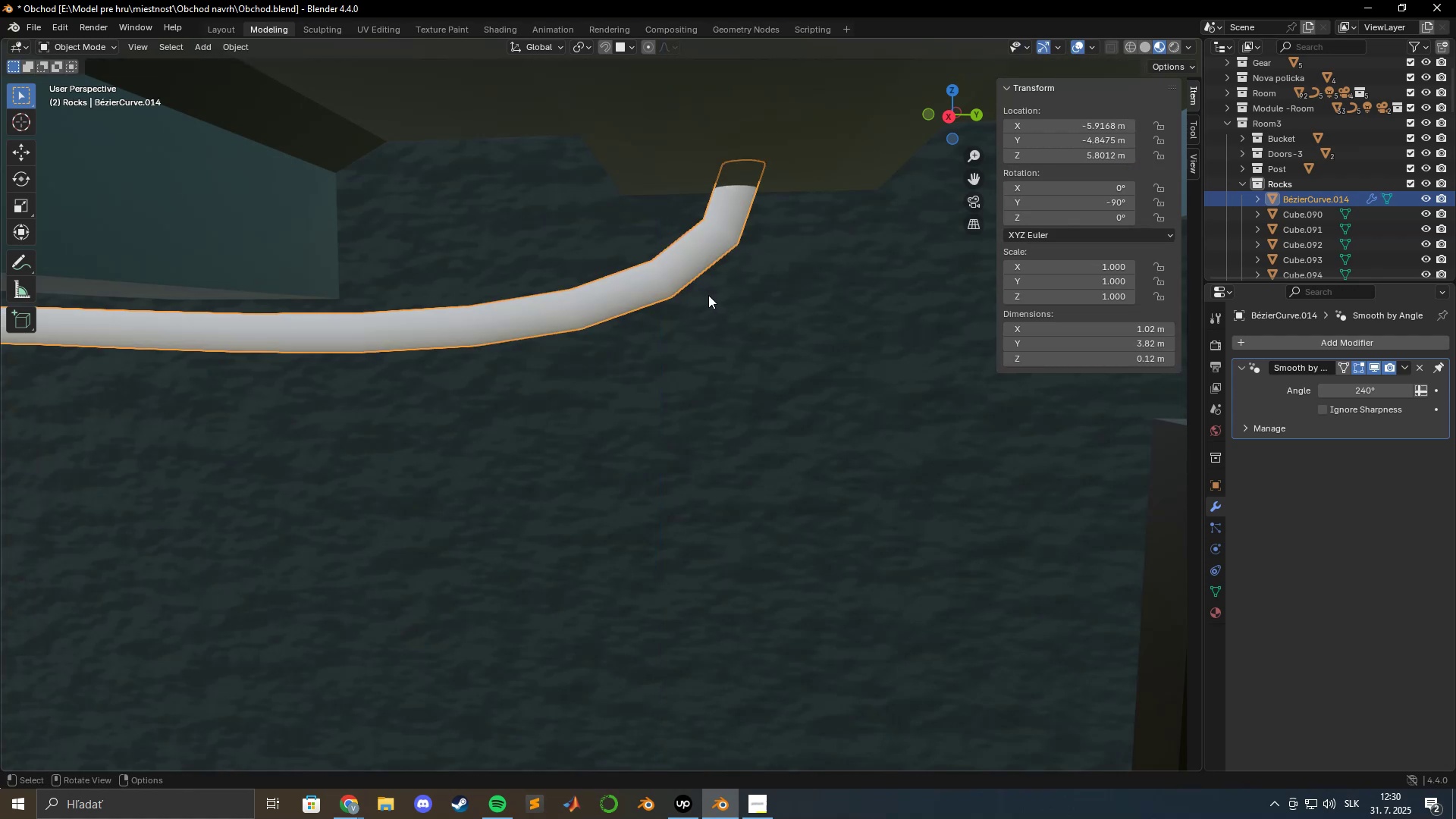 
scroll: coordinate [679, 287], scroll_direction: down, amount: 5.0
 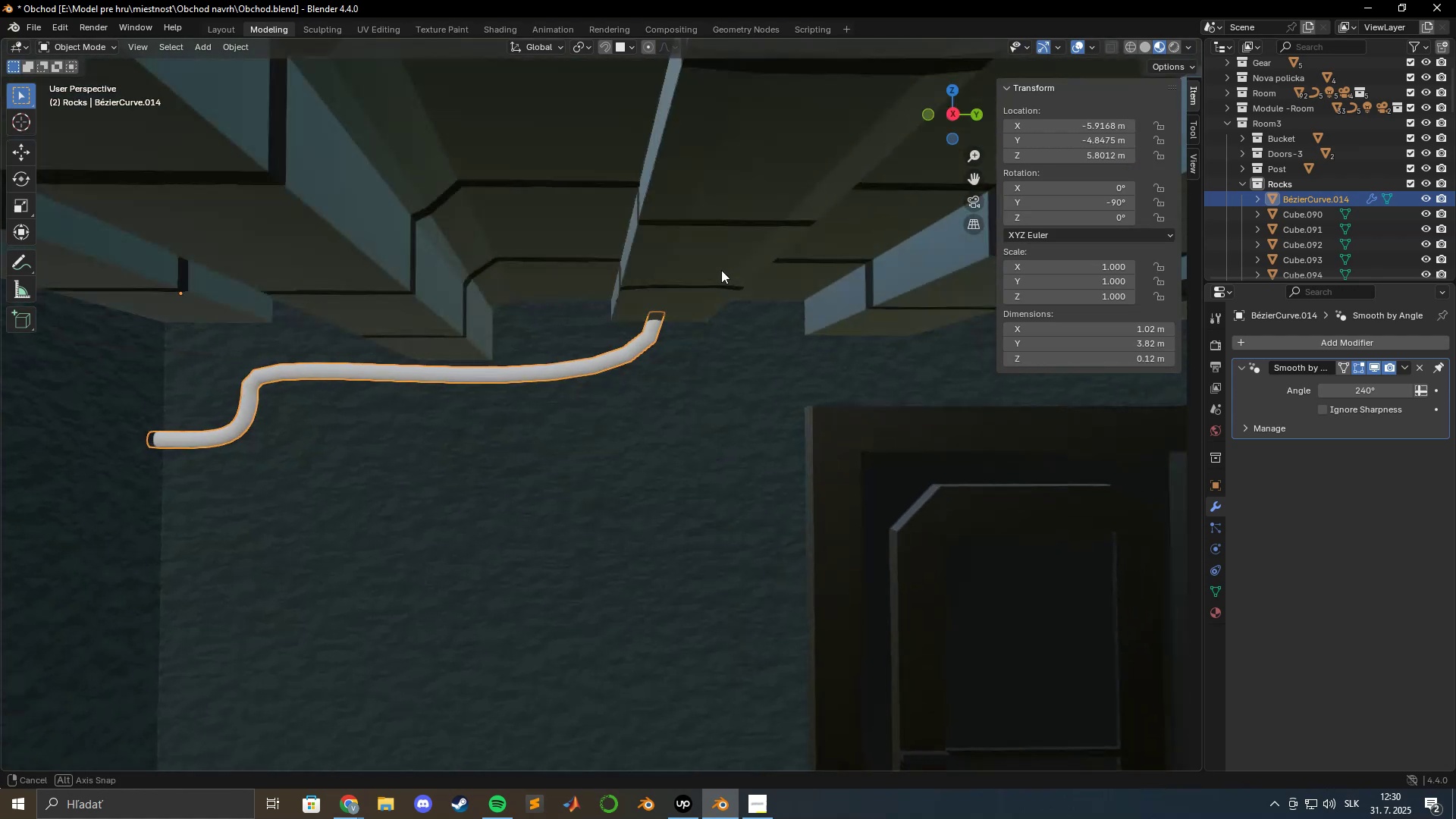 
hold_key(key=ShiftLeft, duration=0.47)
 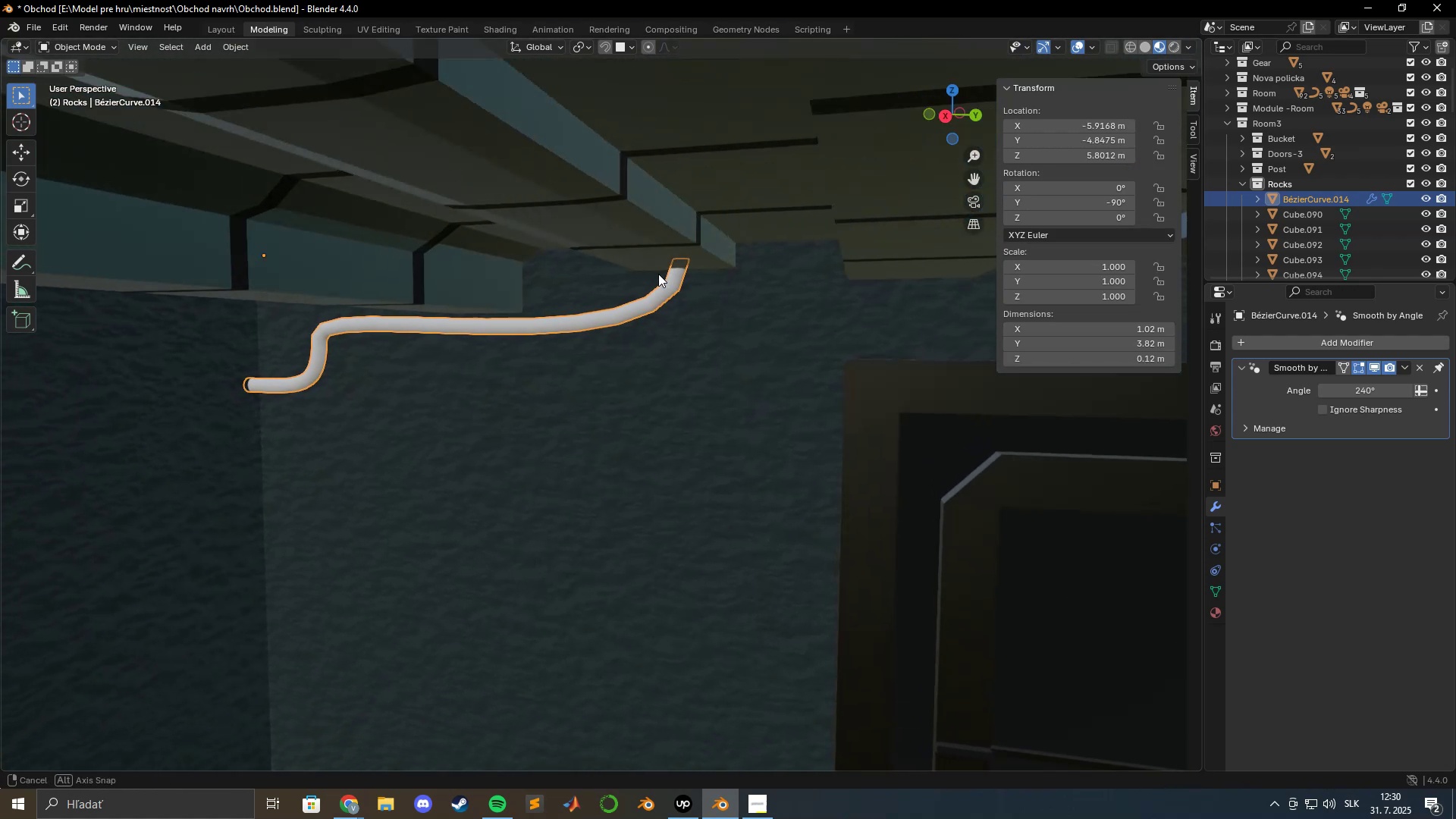 
key(Tab)
 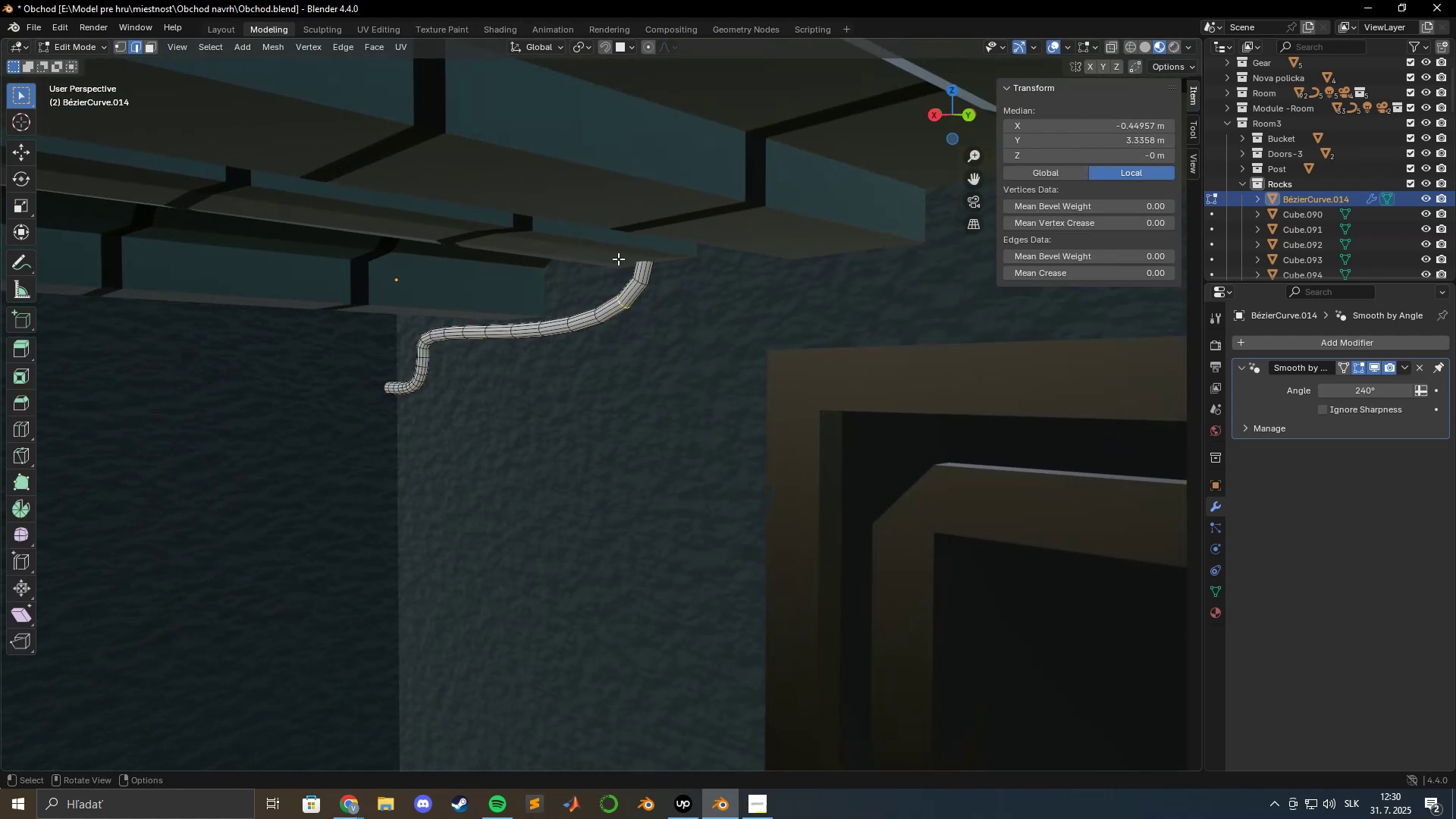 
key(Tab)
 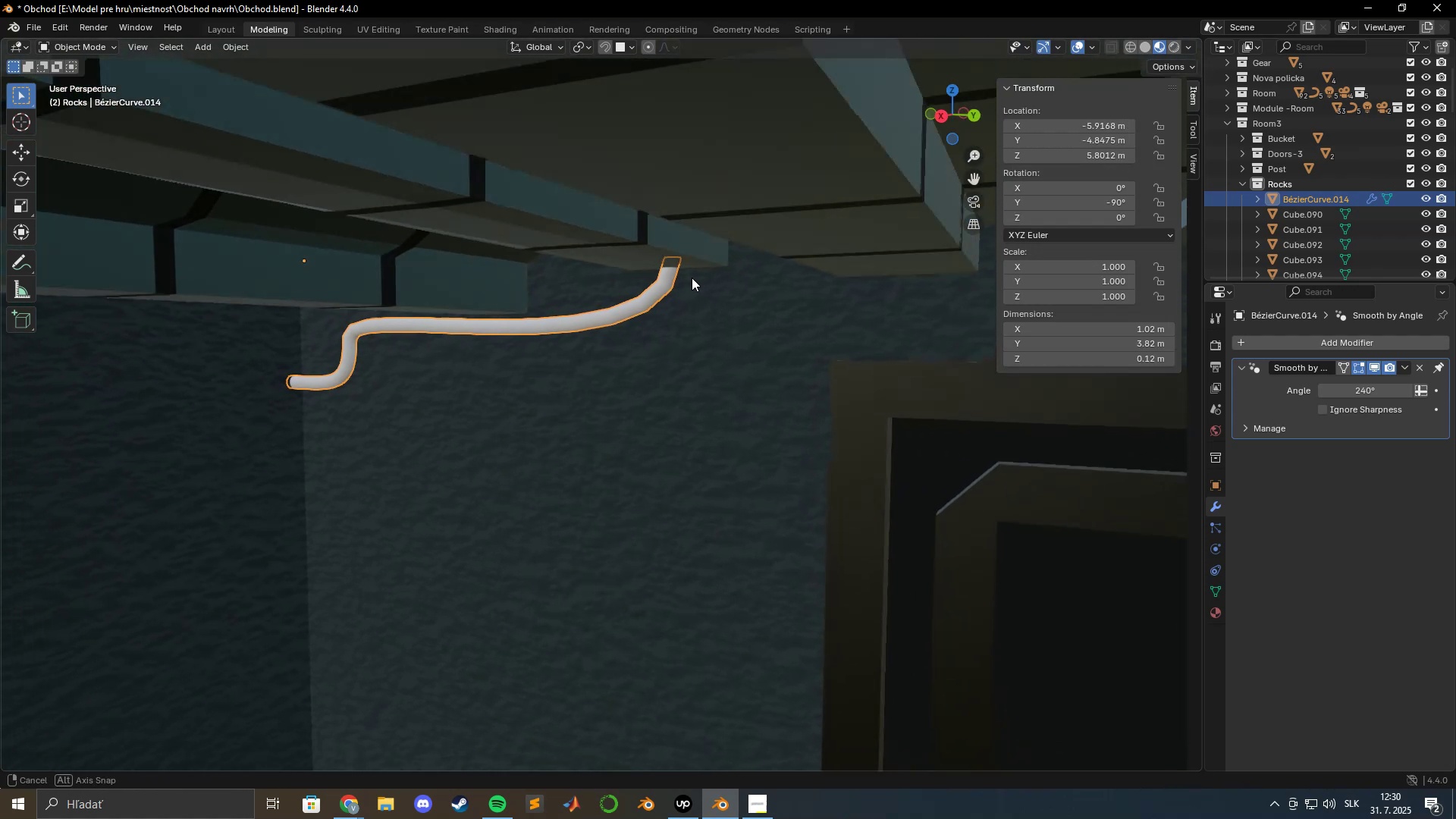 
scroll: coordinate [617, 281], scroll_direction: down, amount: 7.0
 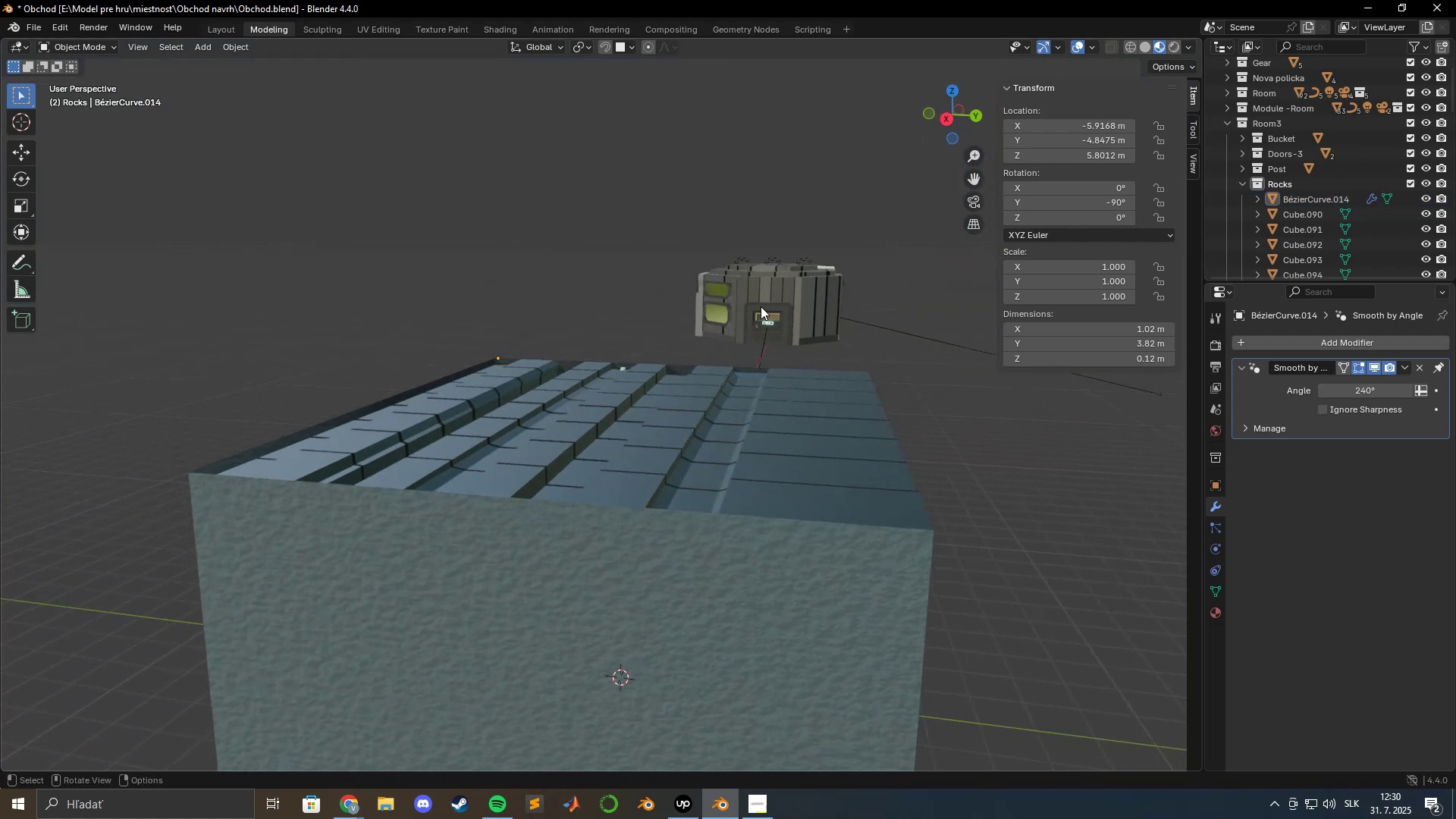 
hold_key(key=ShiftLeft, duration=1.01)
 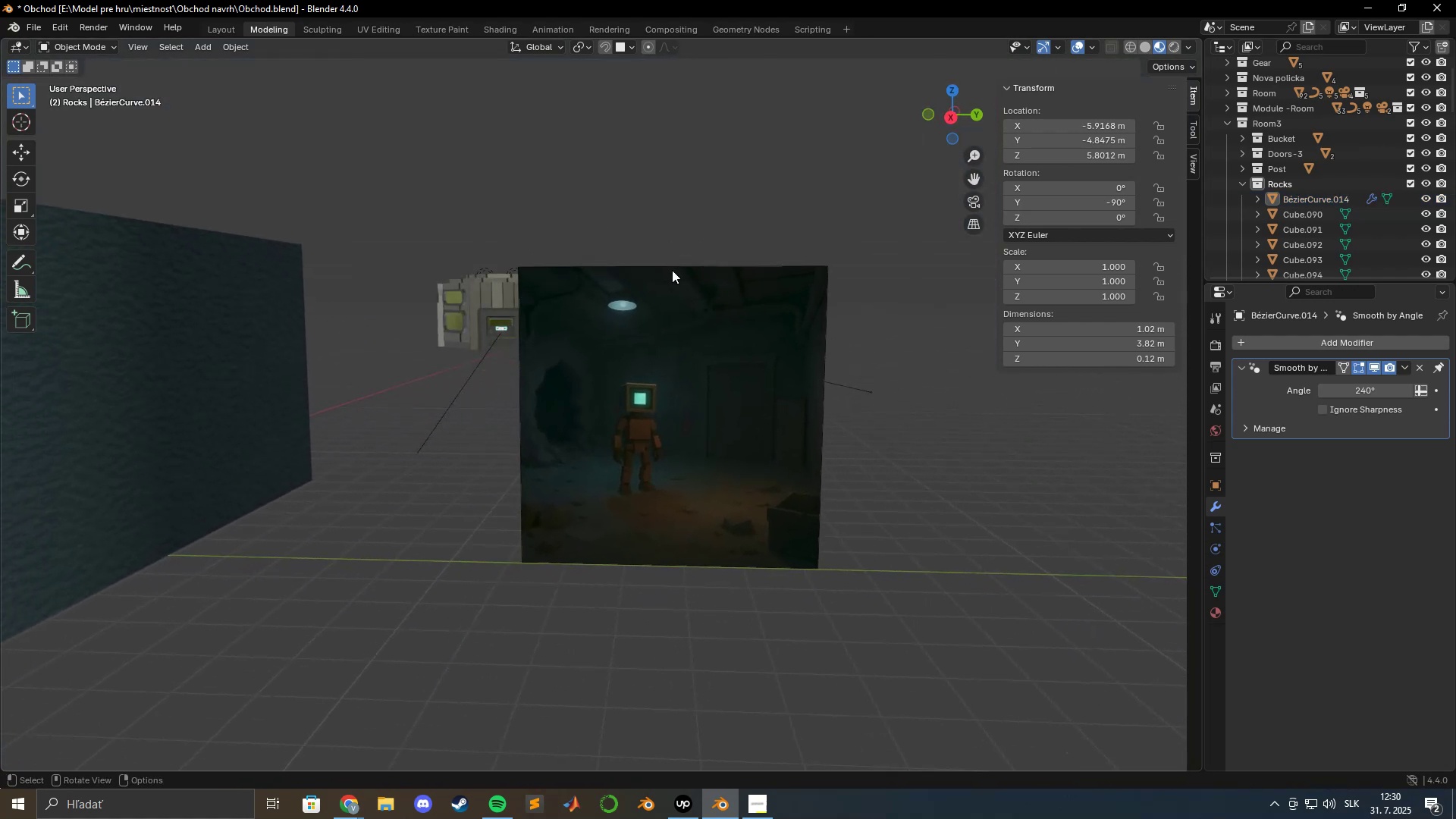 
scroll: coordinate [677, 283], scroll_direction: up, amount: 3.0
 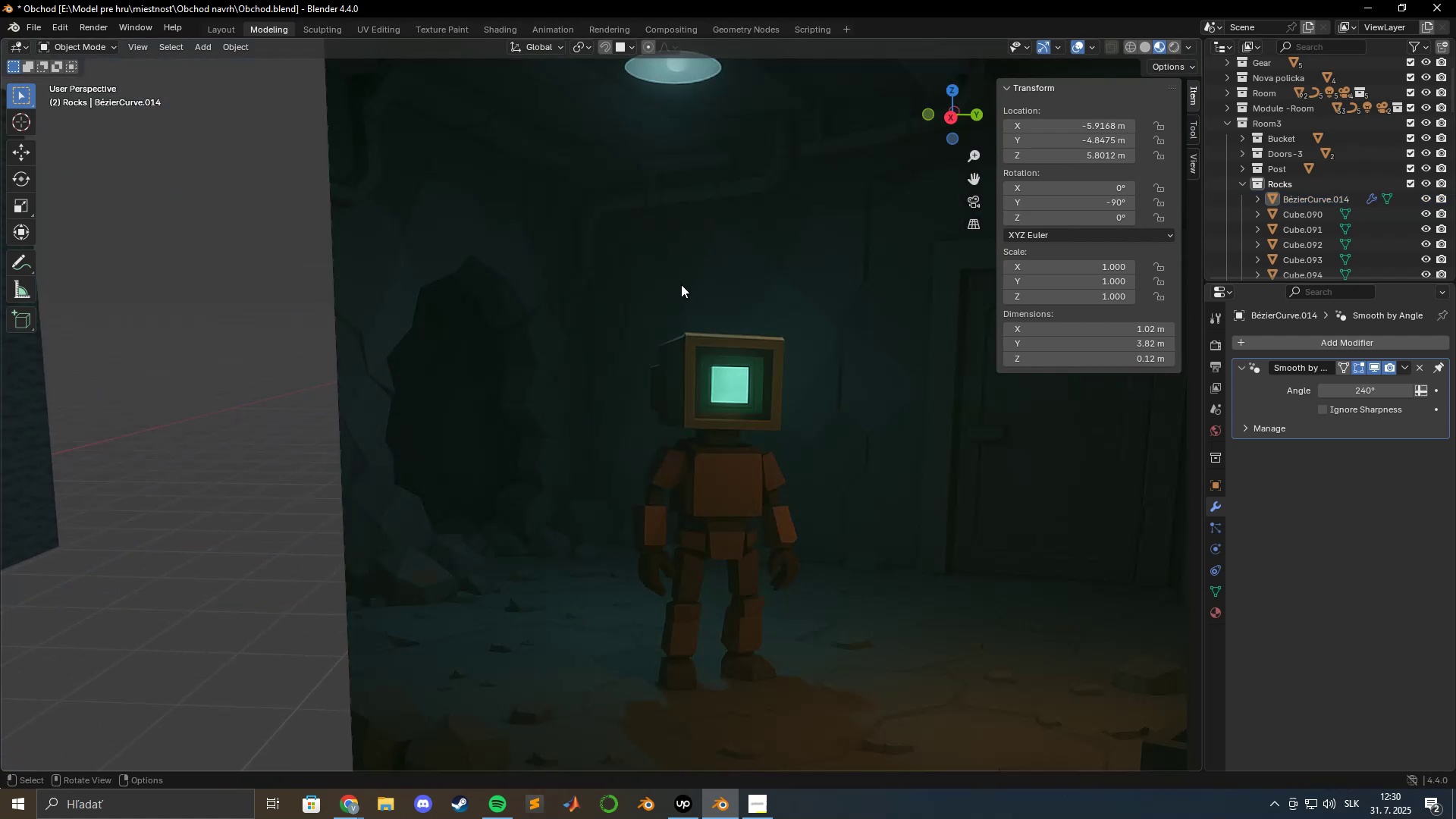 
hold_key(key=ShiftLeft, duration=1.11)
 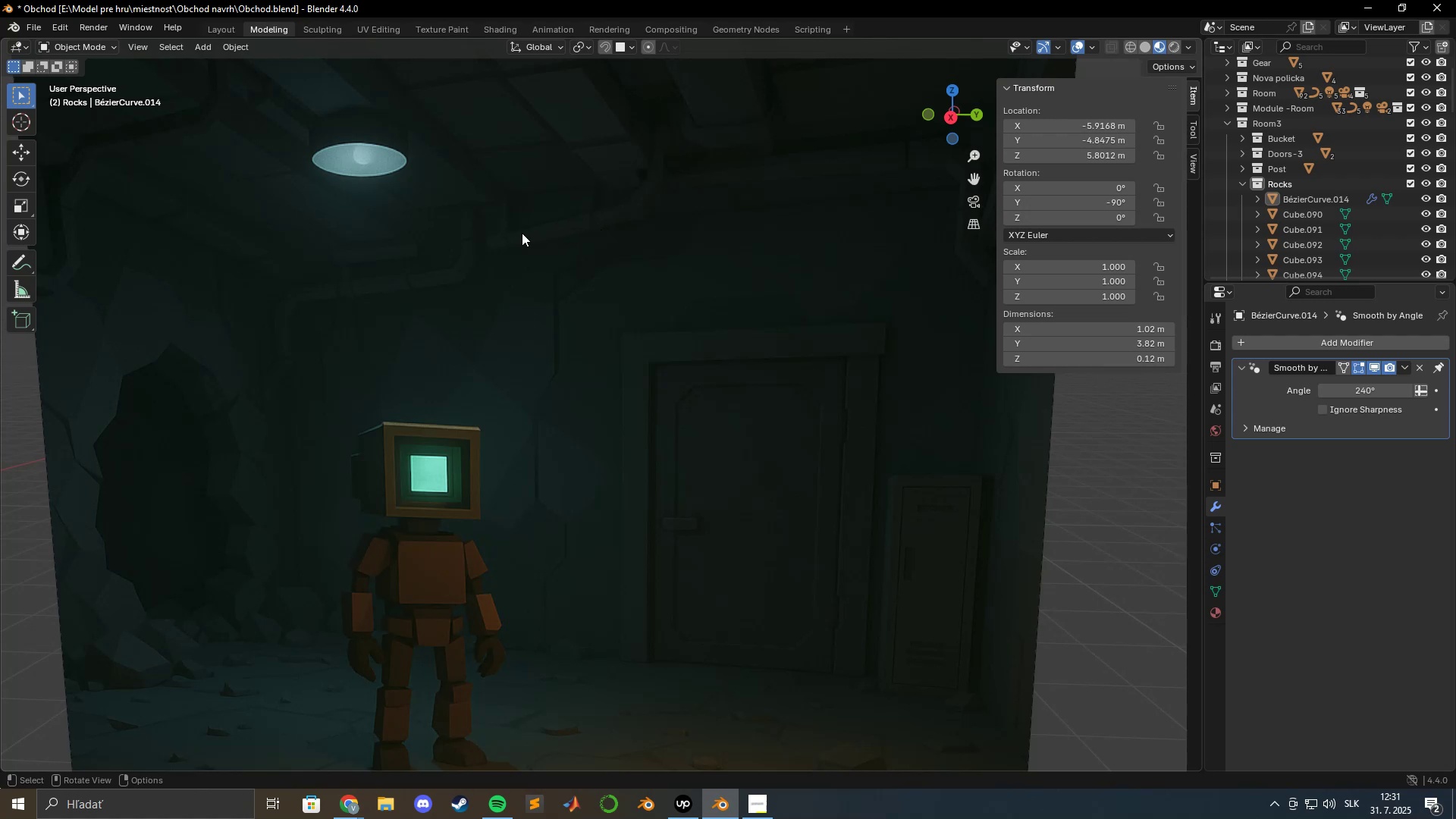 
wait(23.37)
 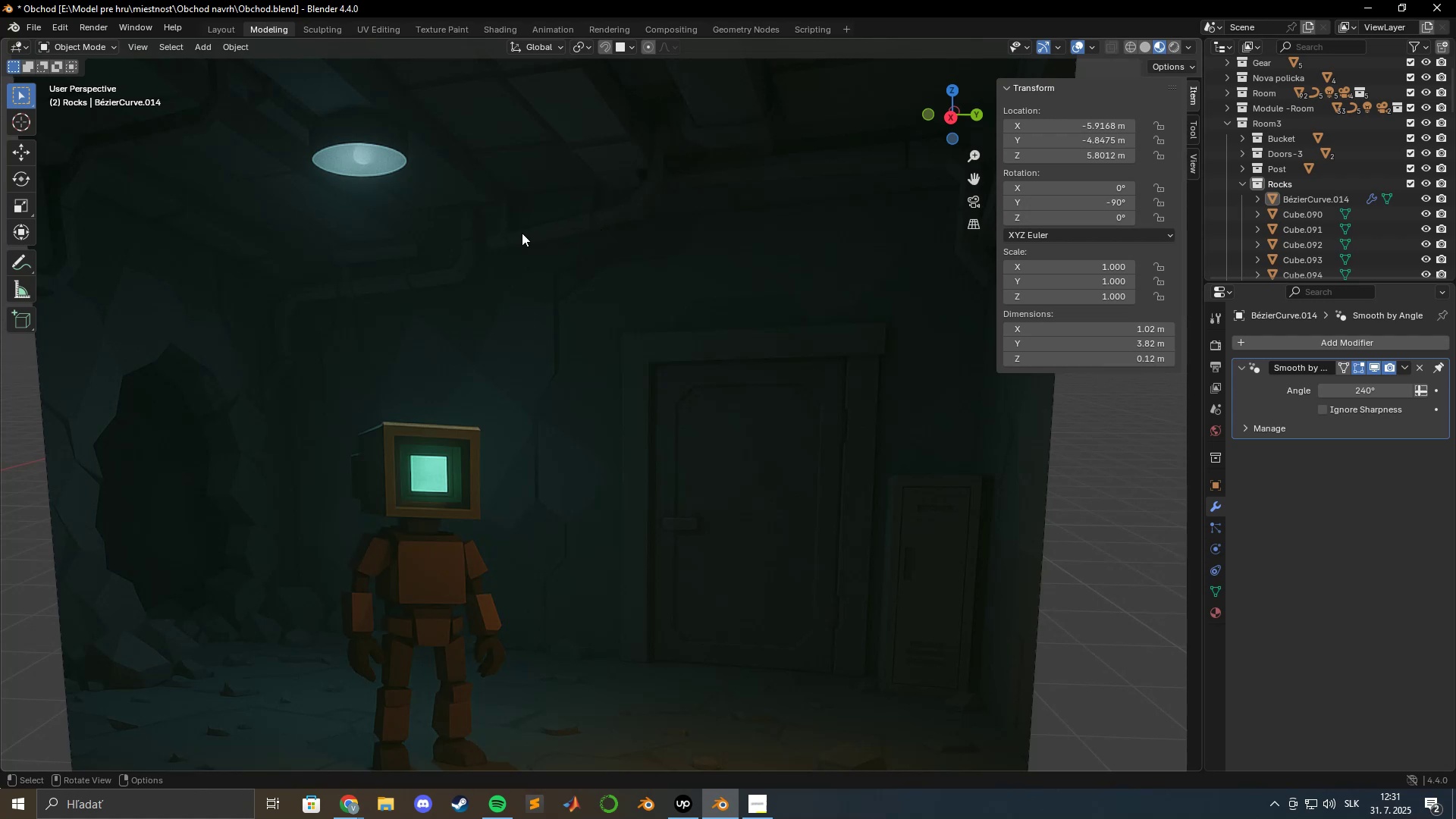 
scroll: coordinate [538, 226], scroll_direction: down, amount: 4.0
 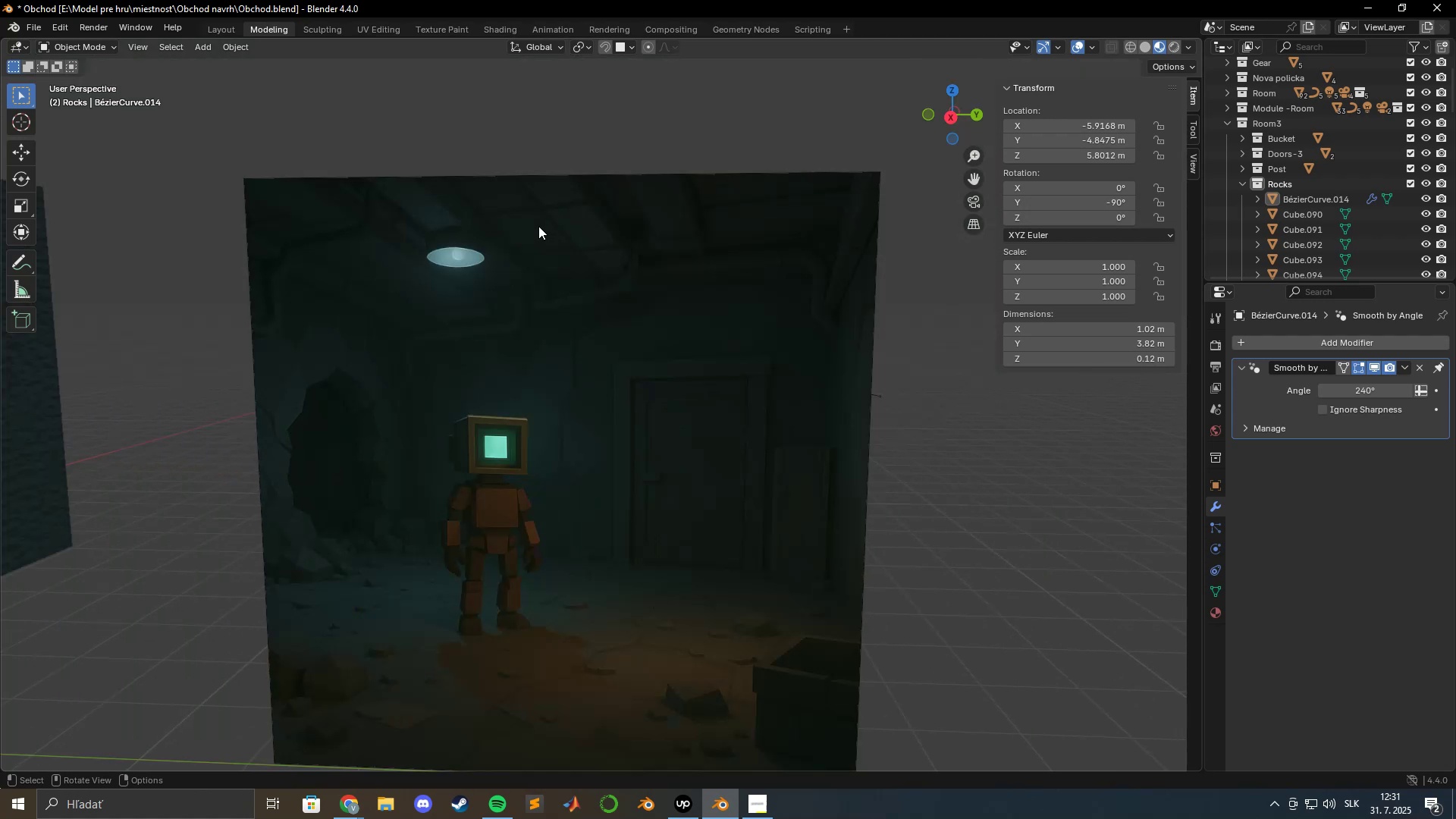 
hold_key(key=ShiftLeft, duration=1.05)
 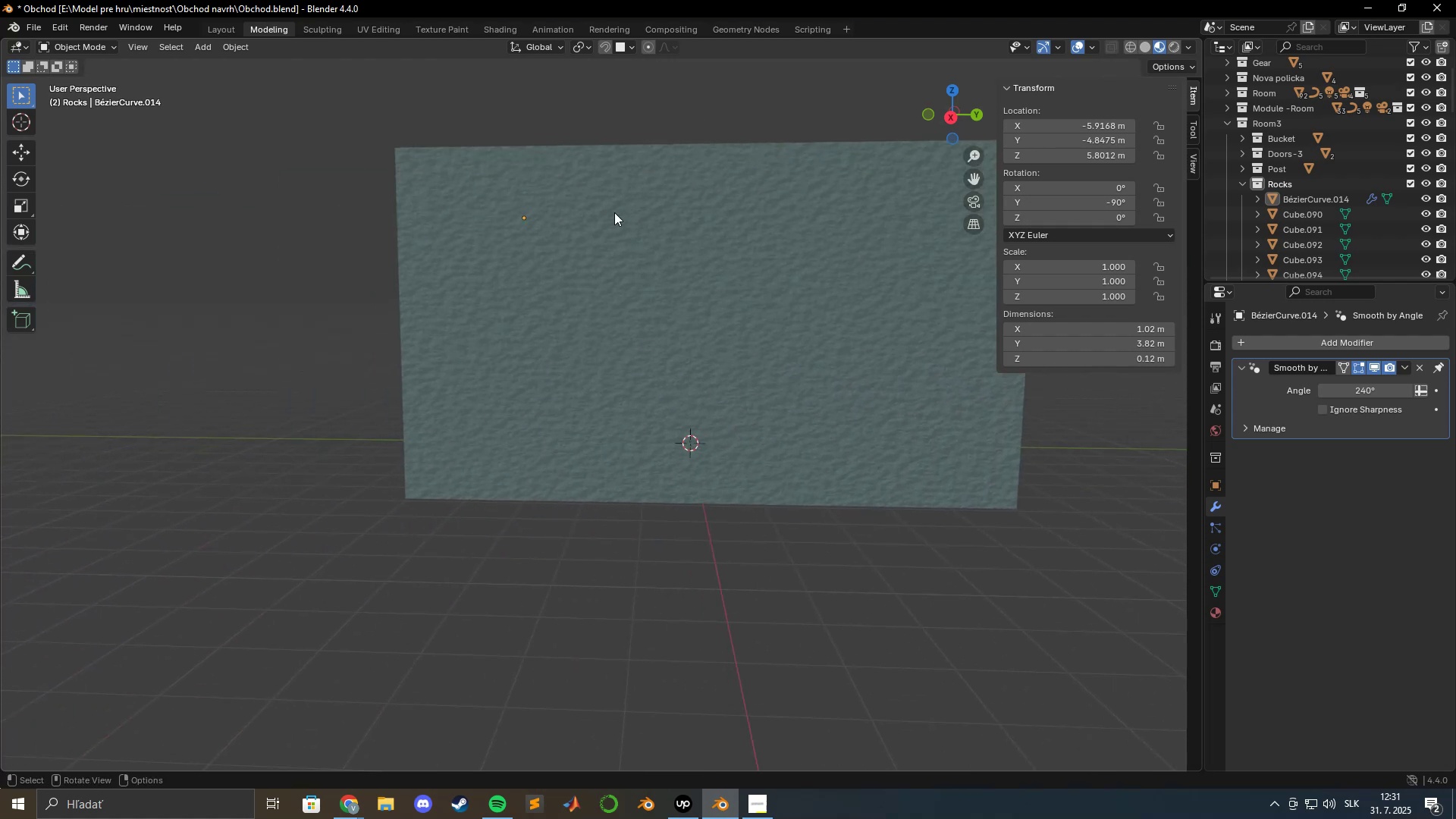 
scroll: coordinate [607, 212], scroll_direction: up, amount: 4.0
 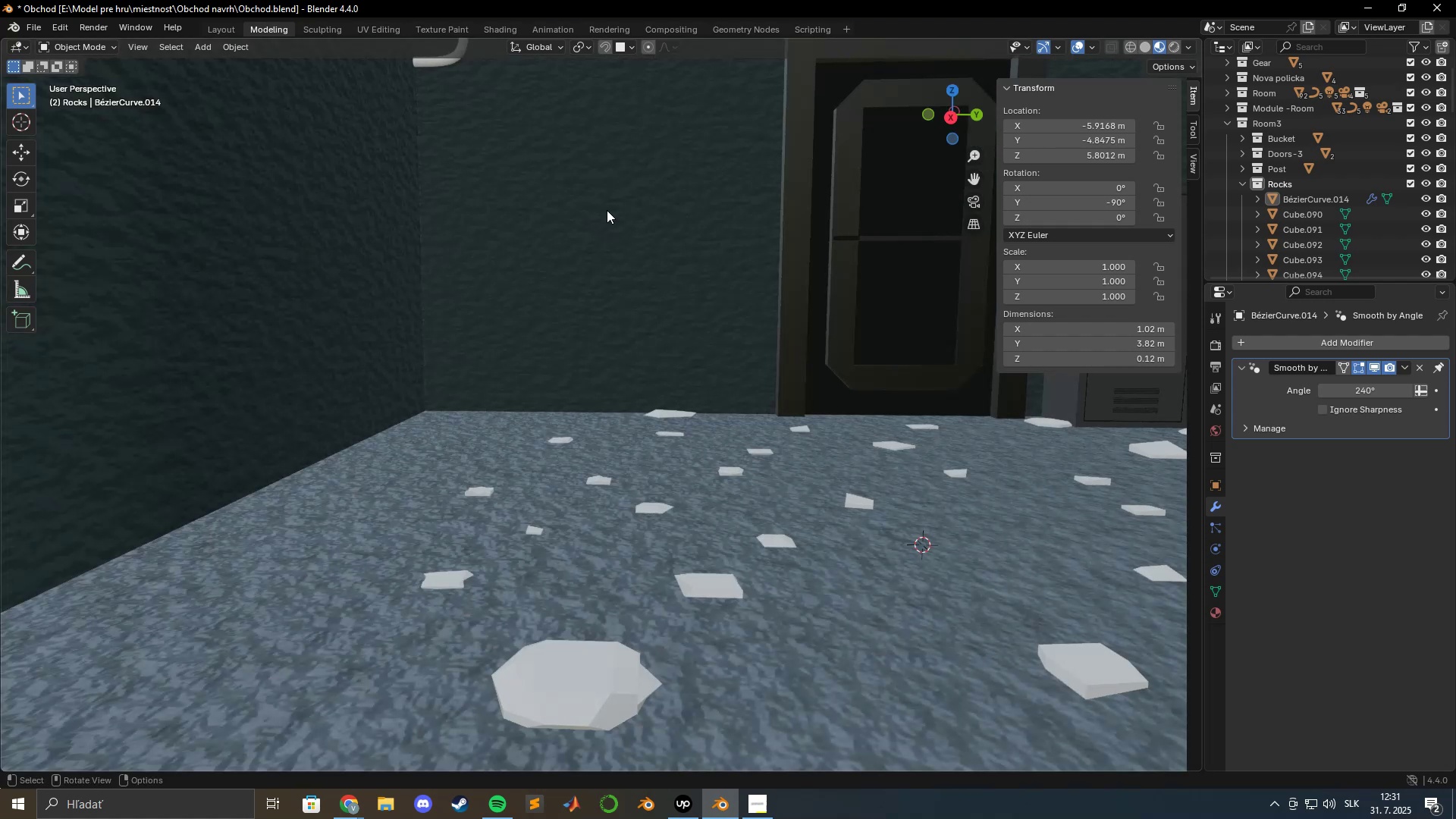 
scroll: coordinate [607, 209], scroll_direction: down, amount: 1.0
 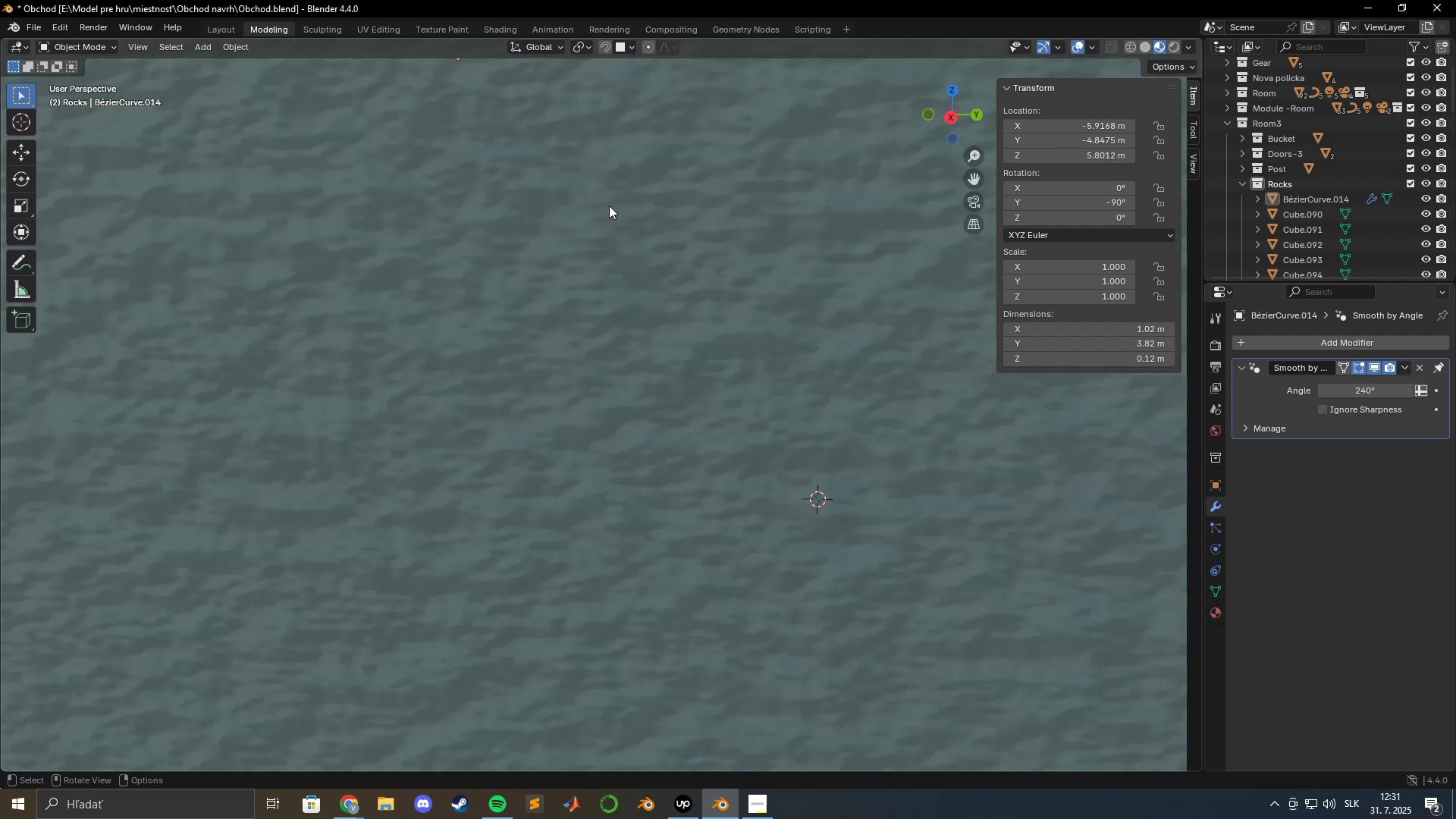 
scroll: coordinate [610, 204], scroll_direction: up, amount: 1.0
 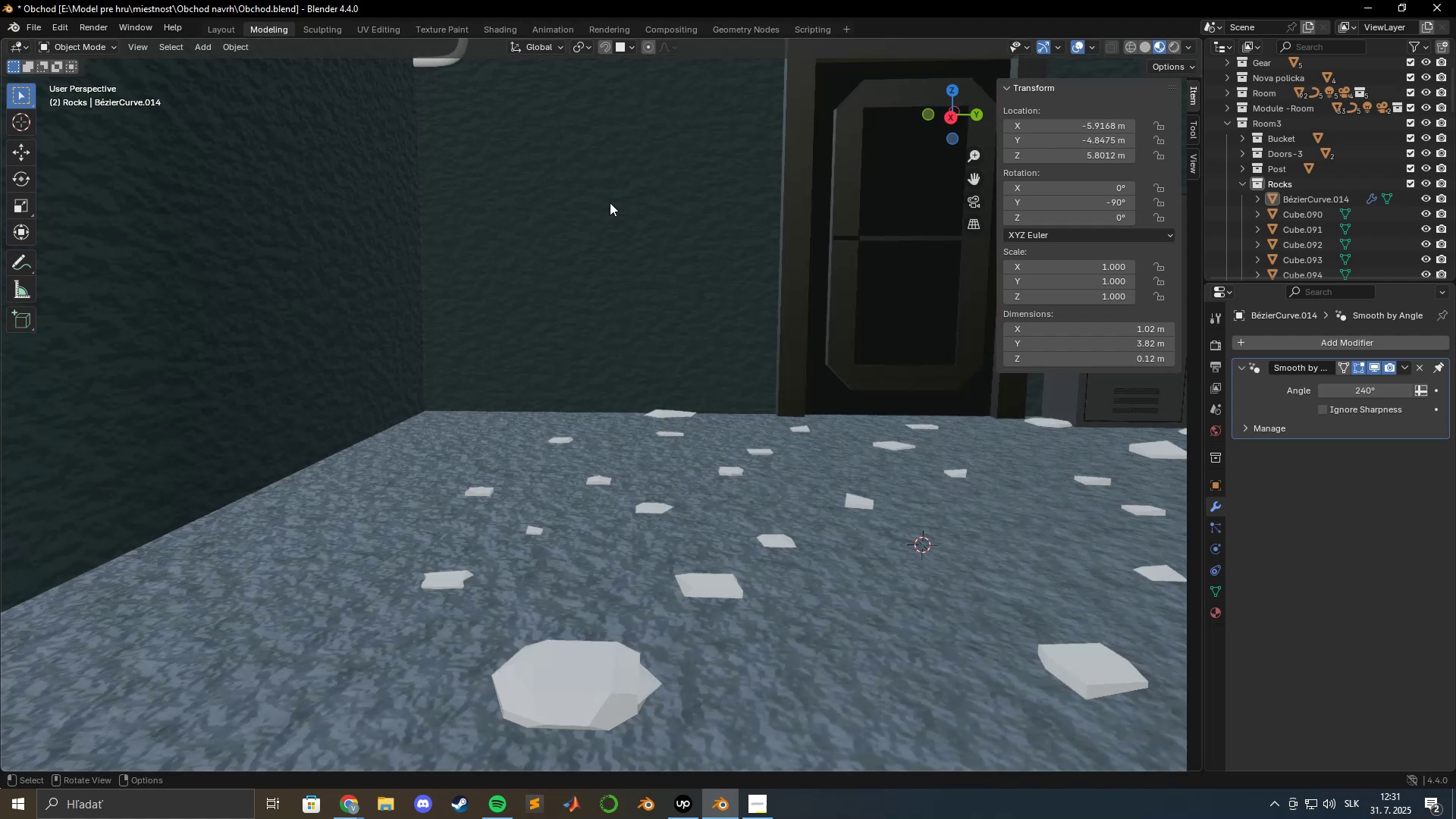 
hold_key(key=ShiftLeft, duration=1.5)
 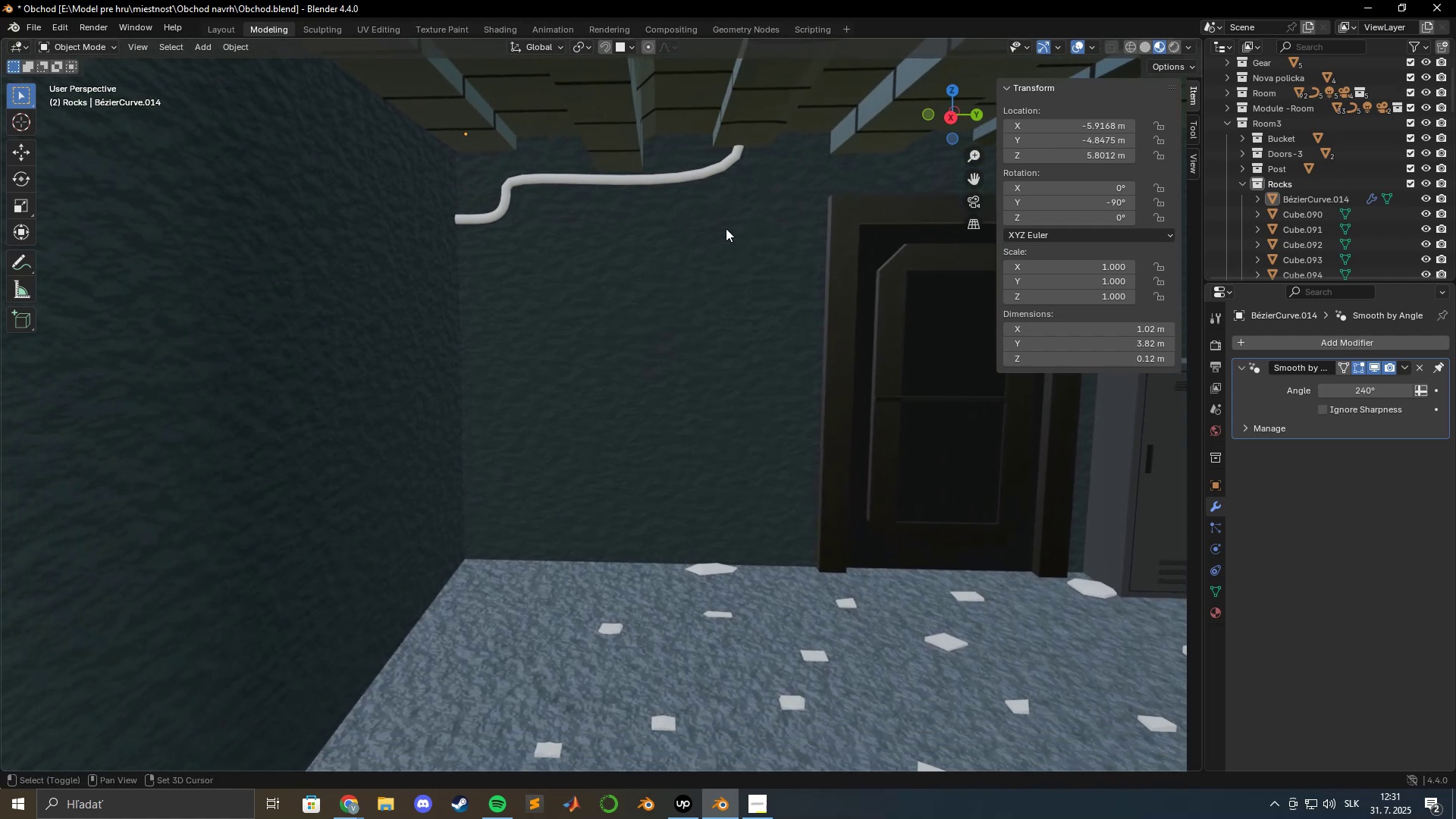 
hold_key(key=ShiftLeft, duration=1.51)
 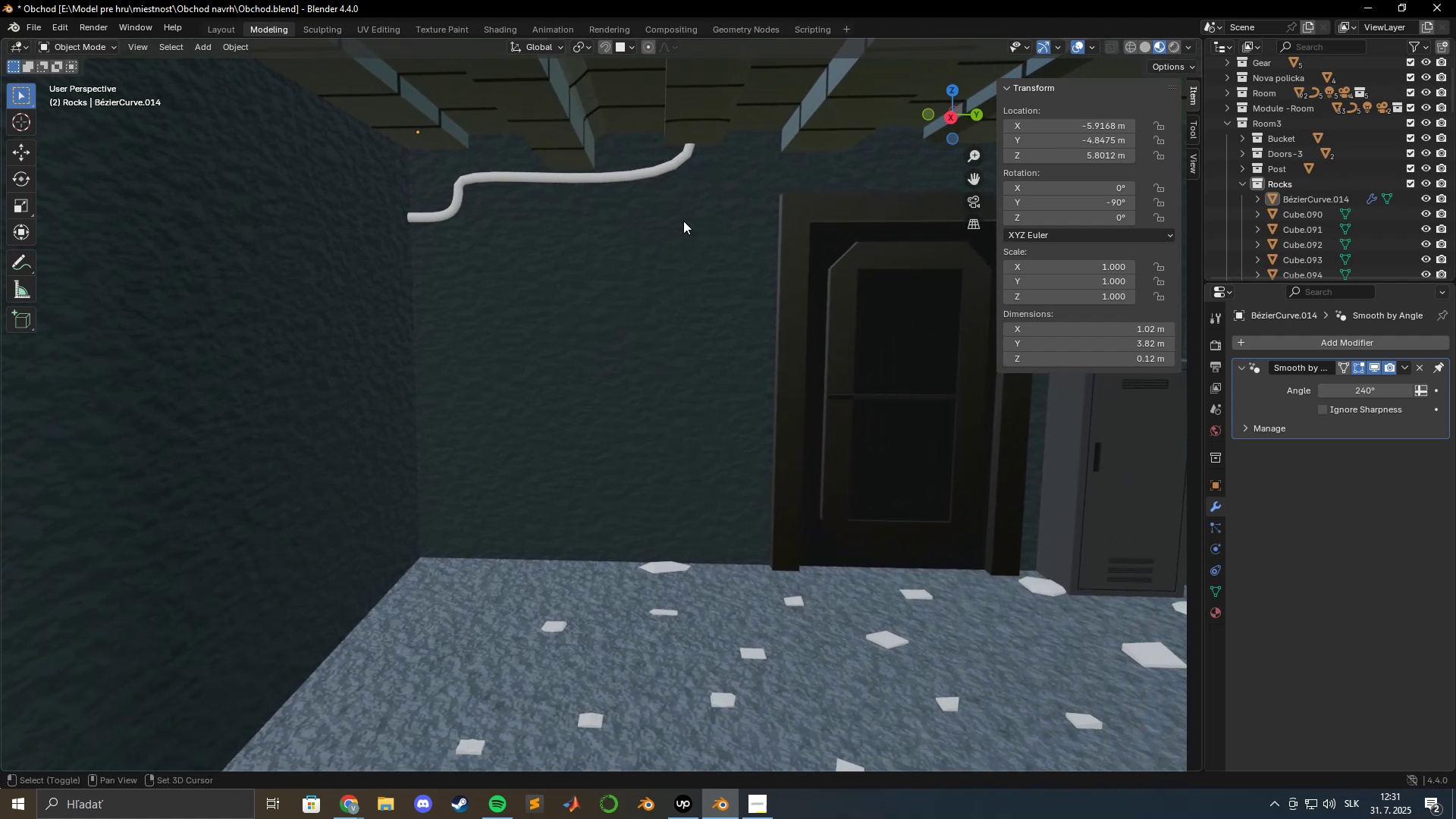 
hold_key(key=ShiftLeft, duration=1.51)
 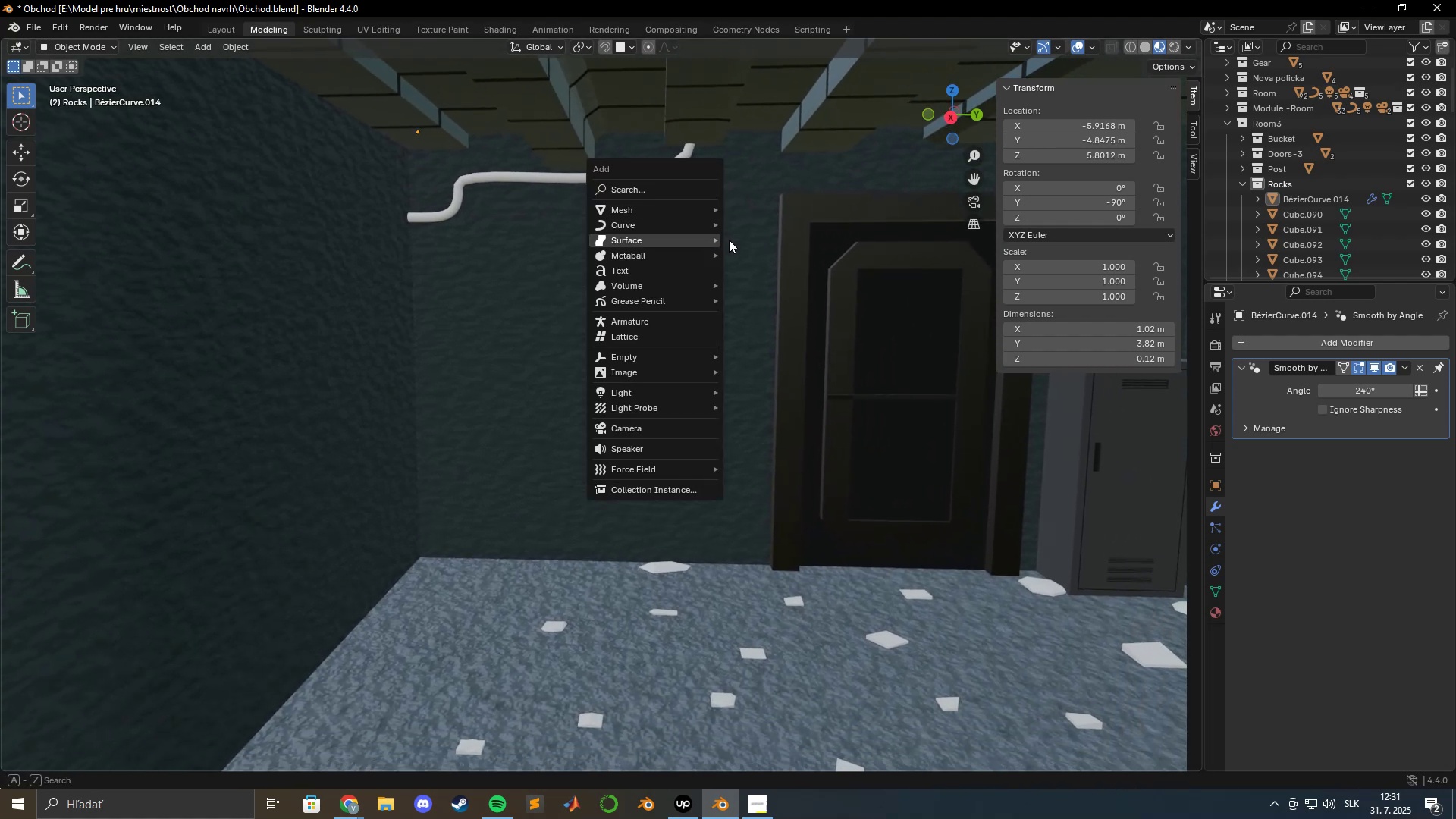 
key(Shift+A)
 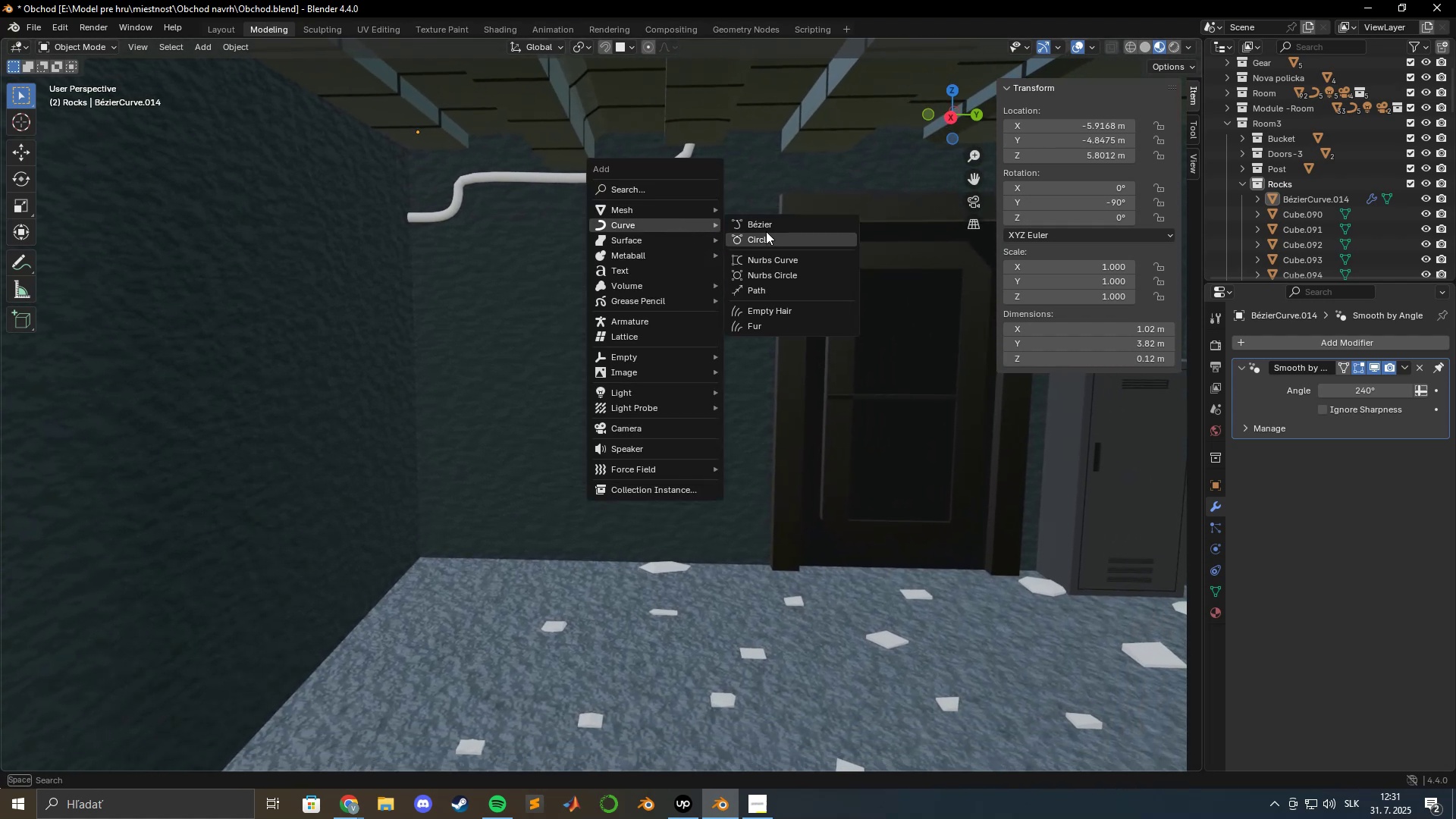 
left_click([765, 227])
 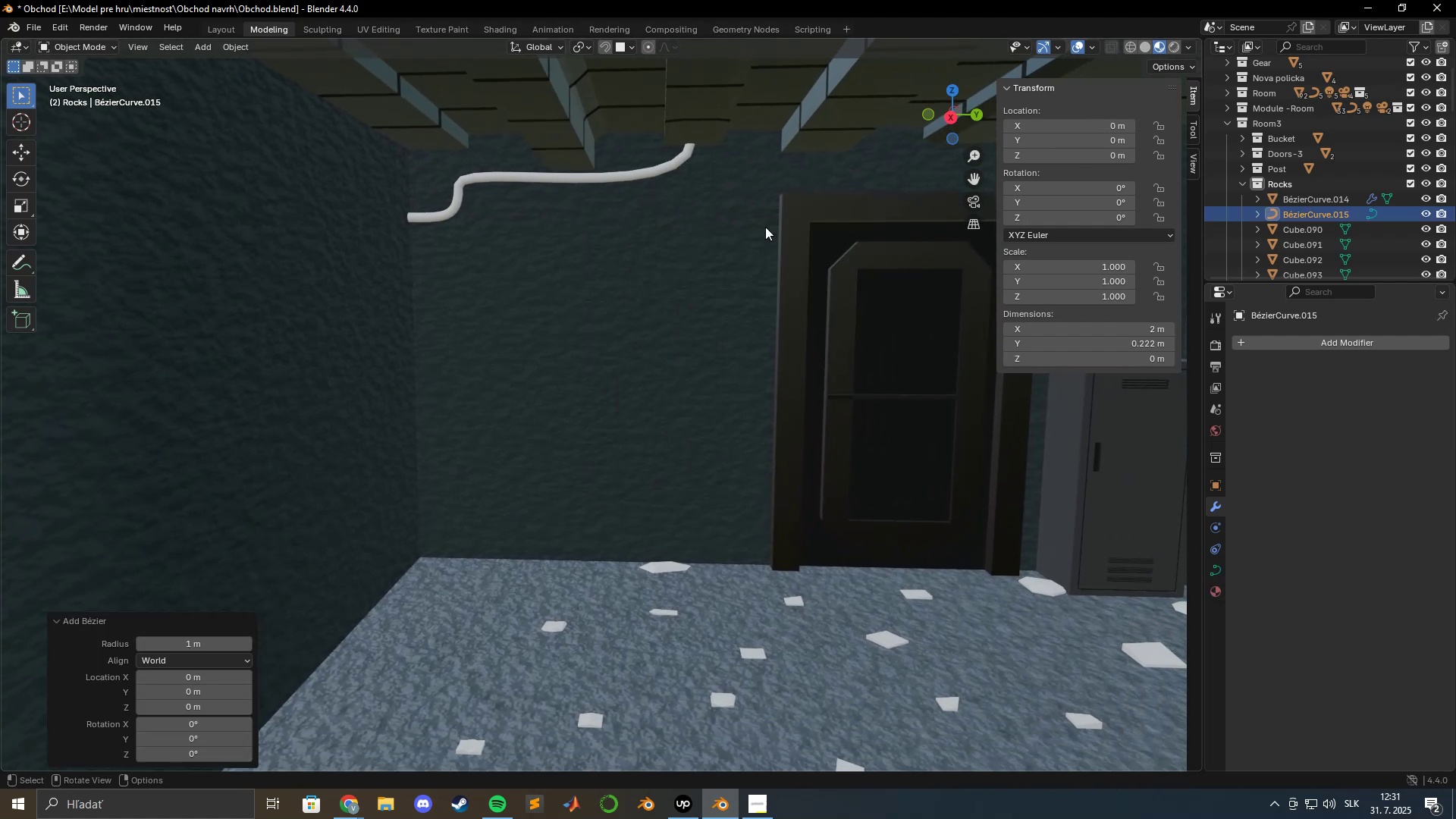 
type(gx)
key(Escape)
type(gz)
 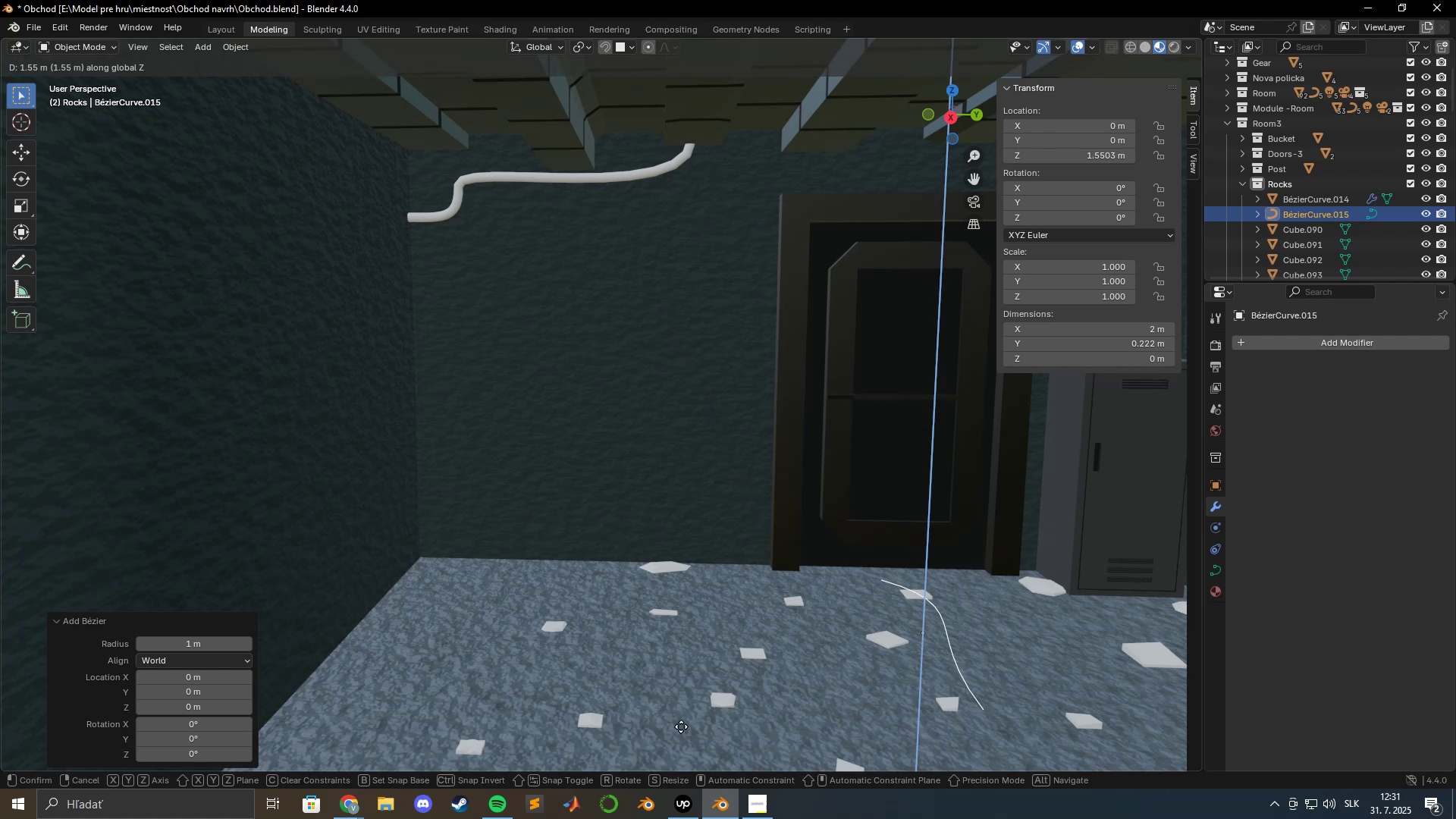 
left_click([686, 732])
 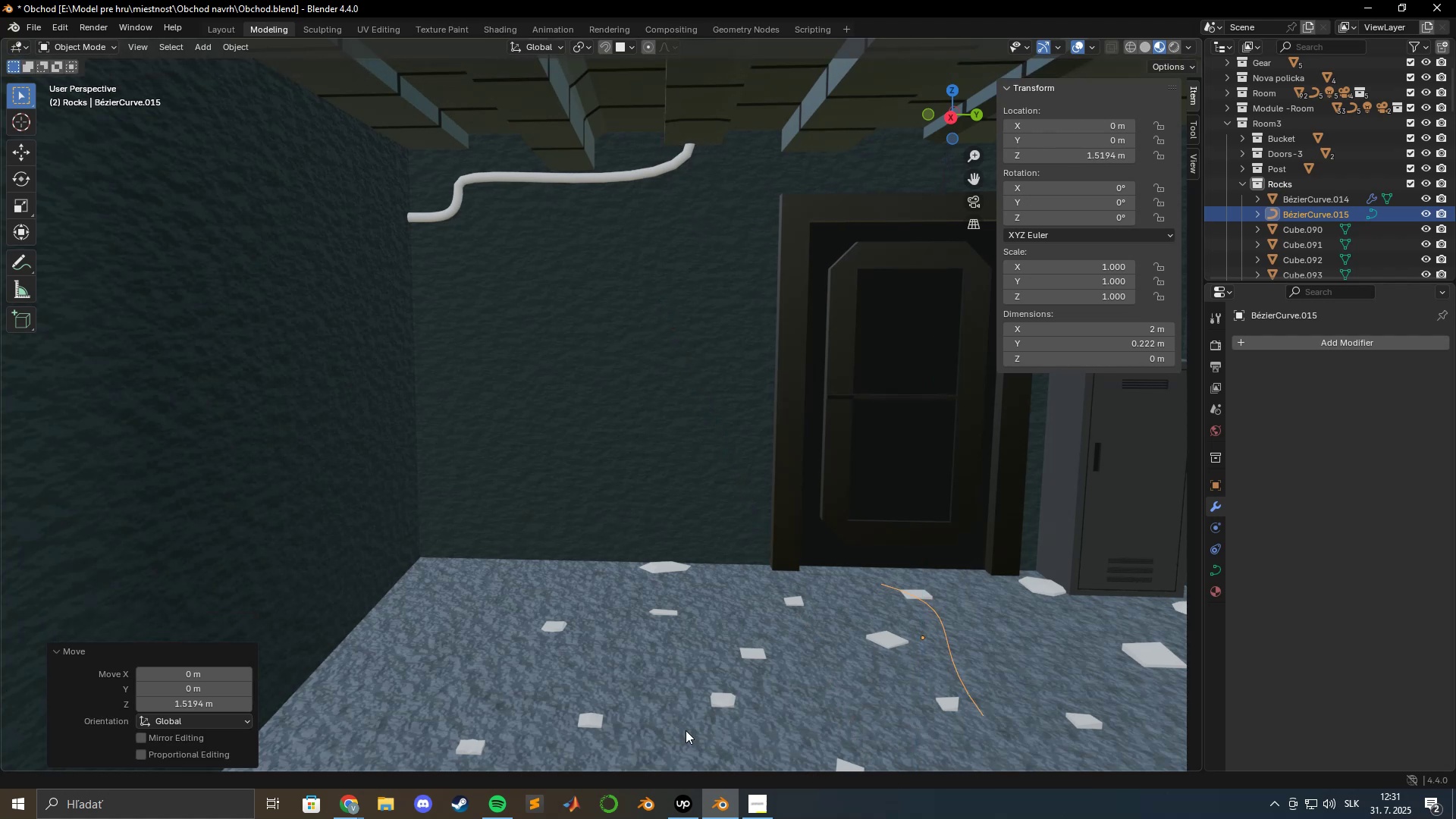 
type(gygxgx)
 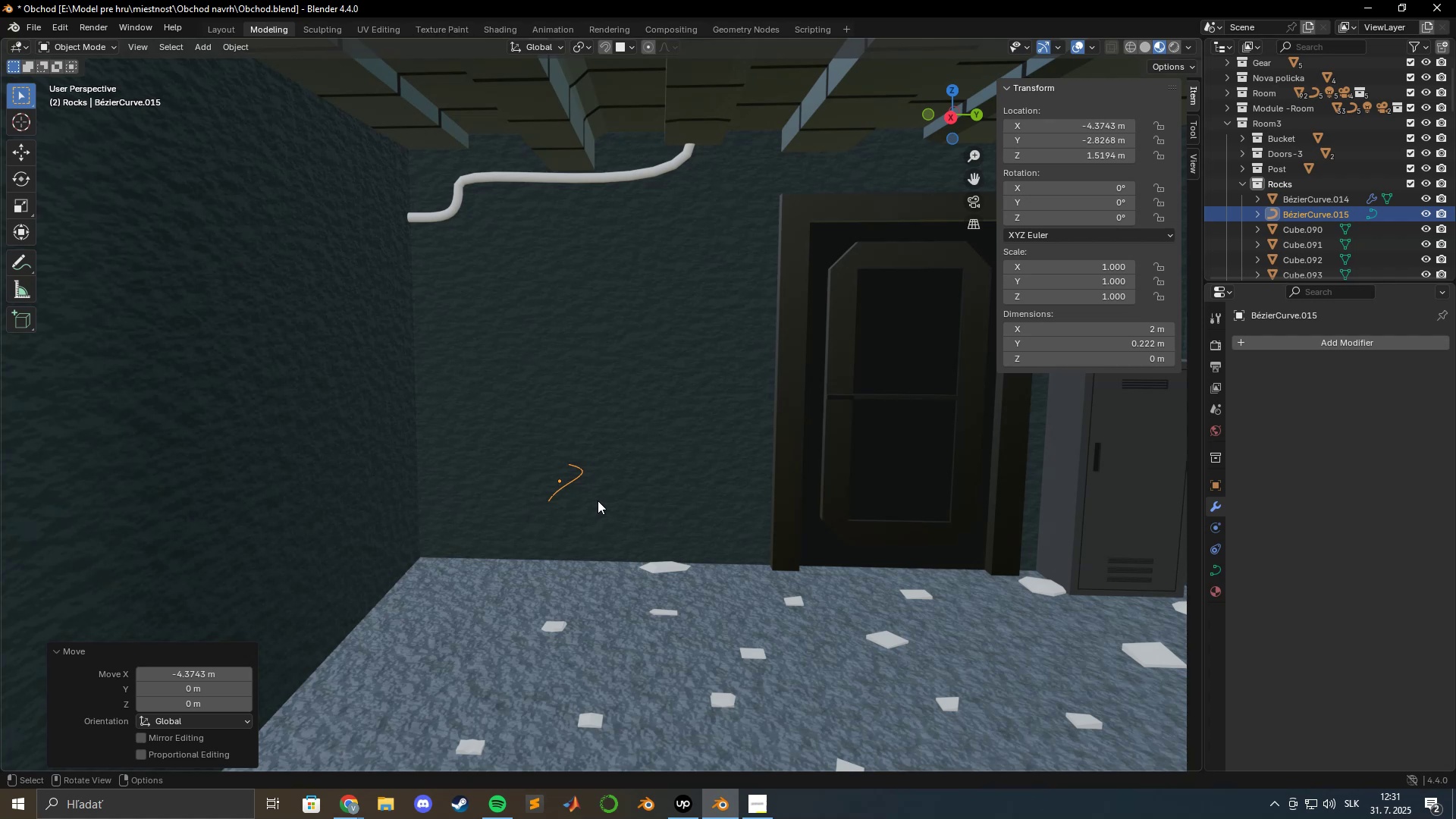 
wait(5.86)
 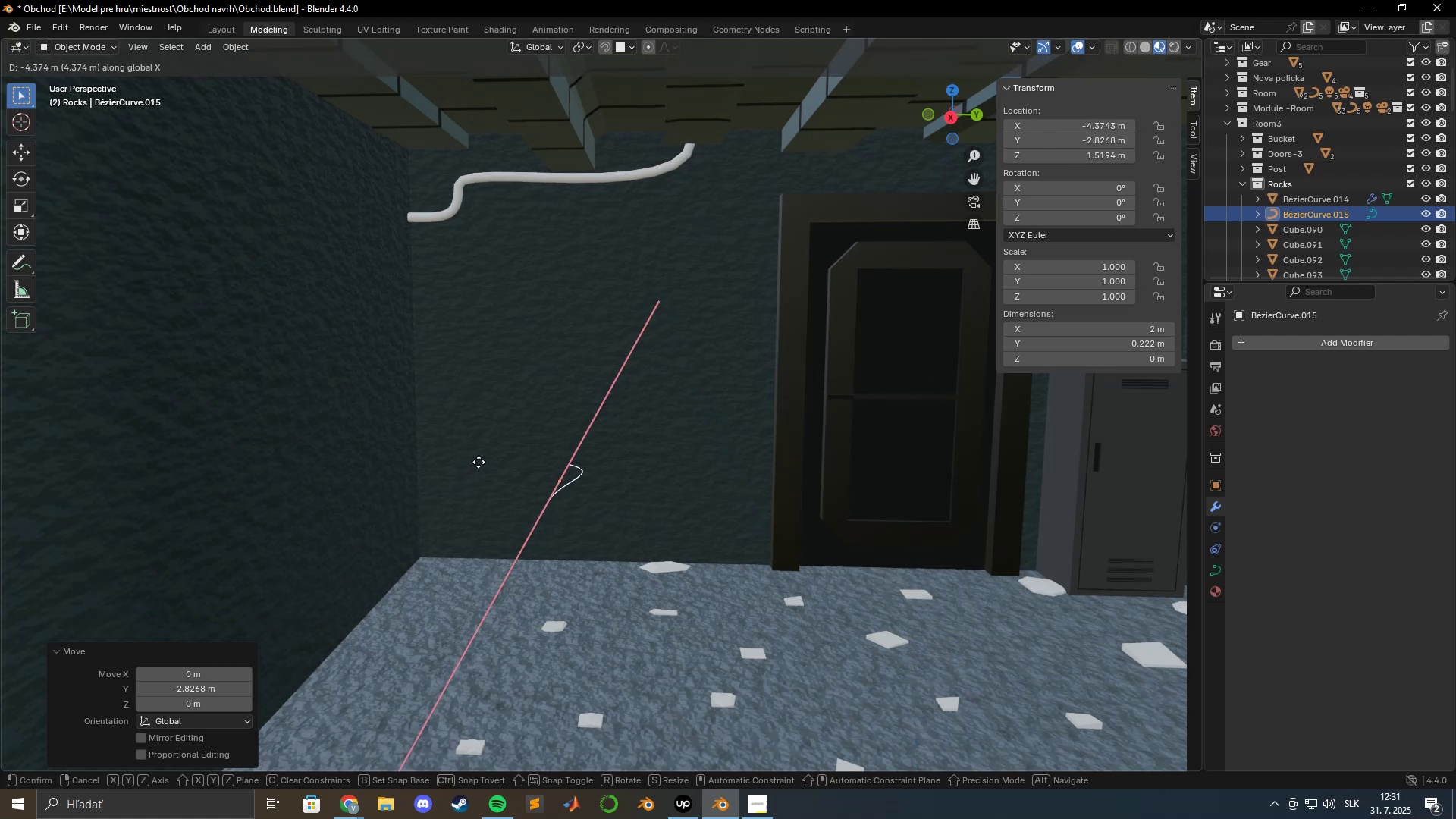 
key(NumpadDecimal)
 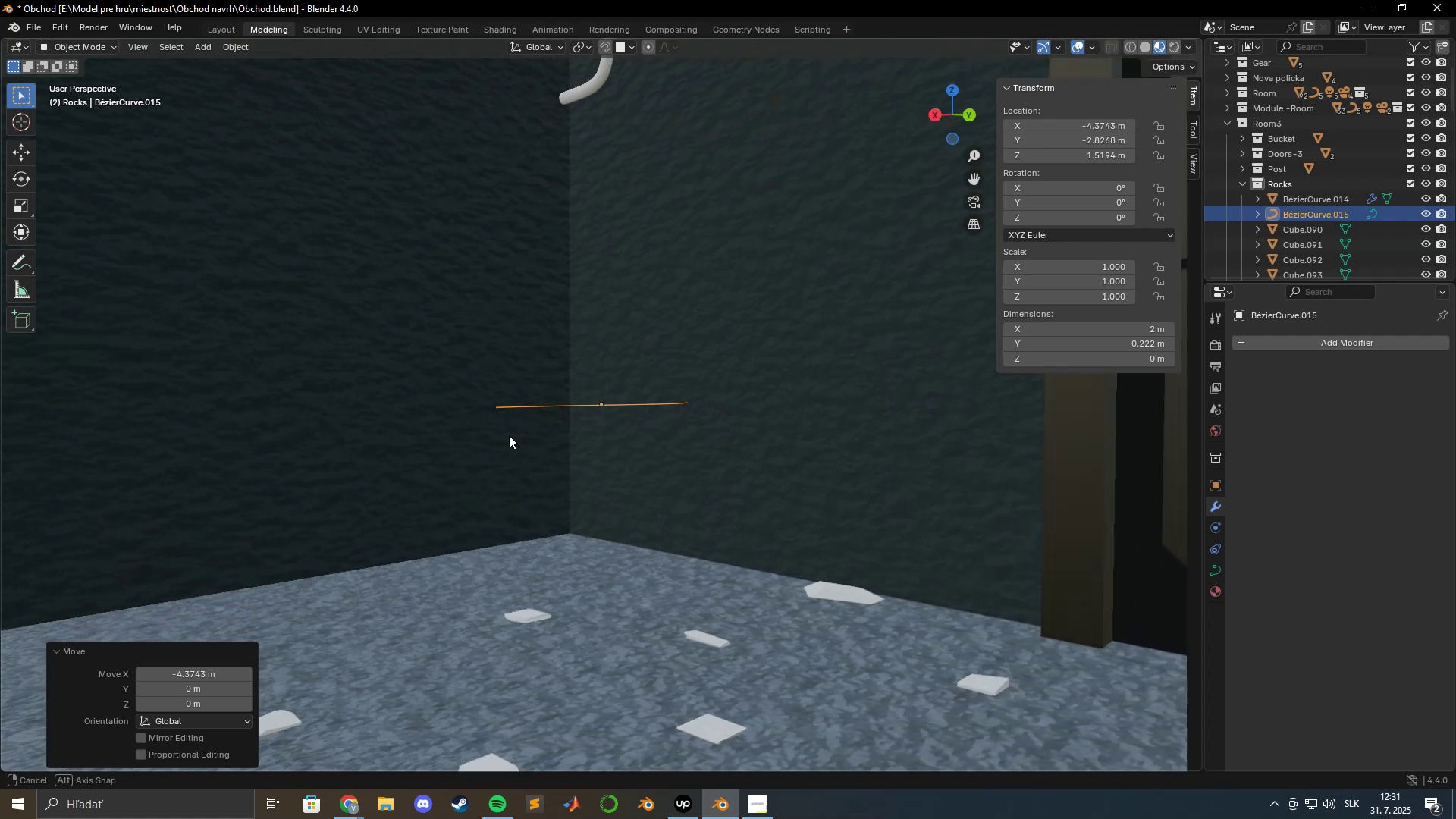 
hold_key(key=ShiftLeft, duration=1.5)
 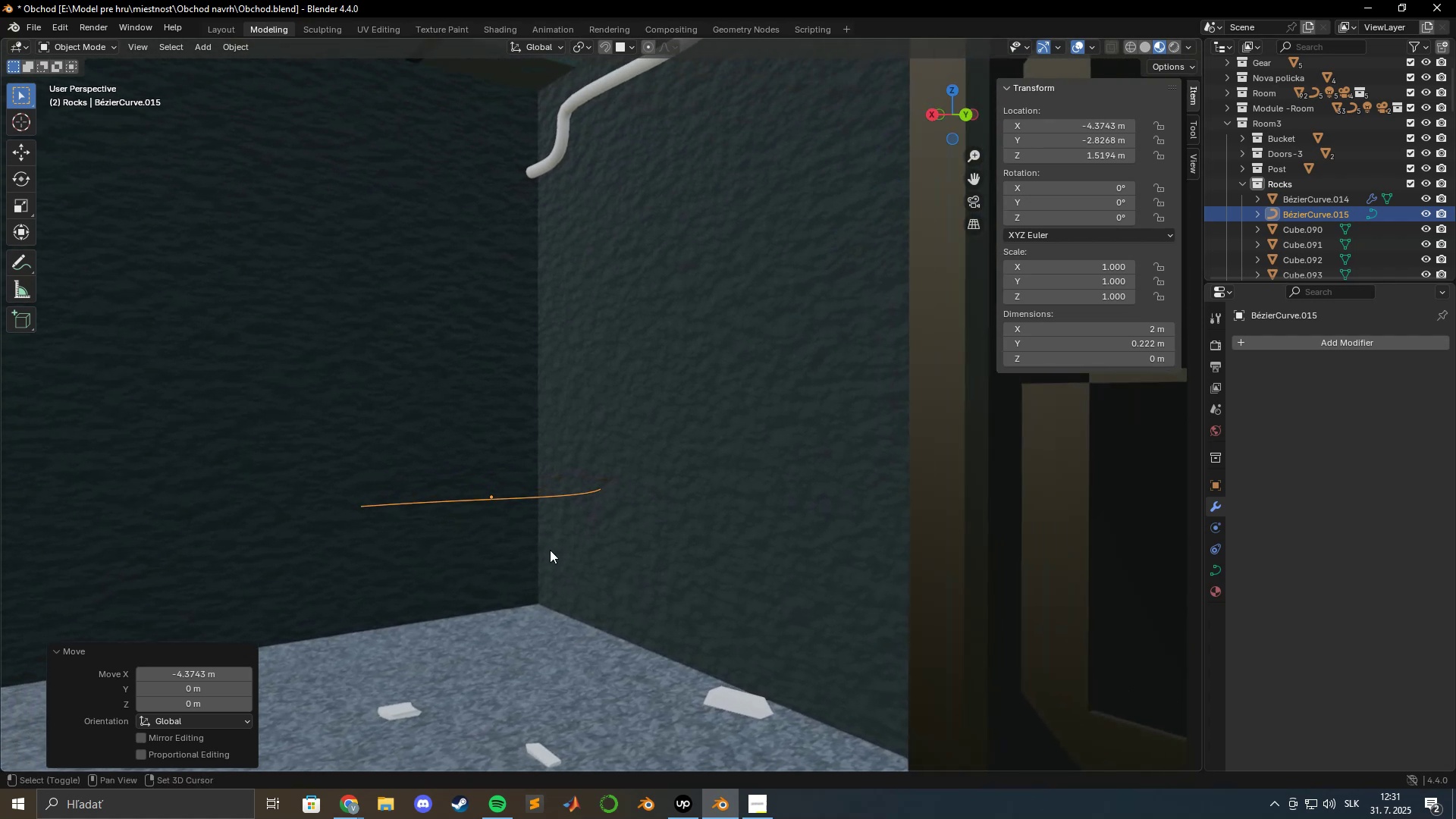 
hold_key(key=ShiftLeft, duration=0.5)
scroll: coordinate [617, 492], scroll_direction: up, amount: 1.0
 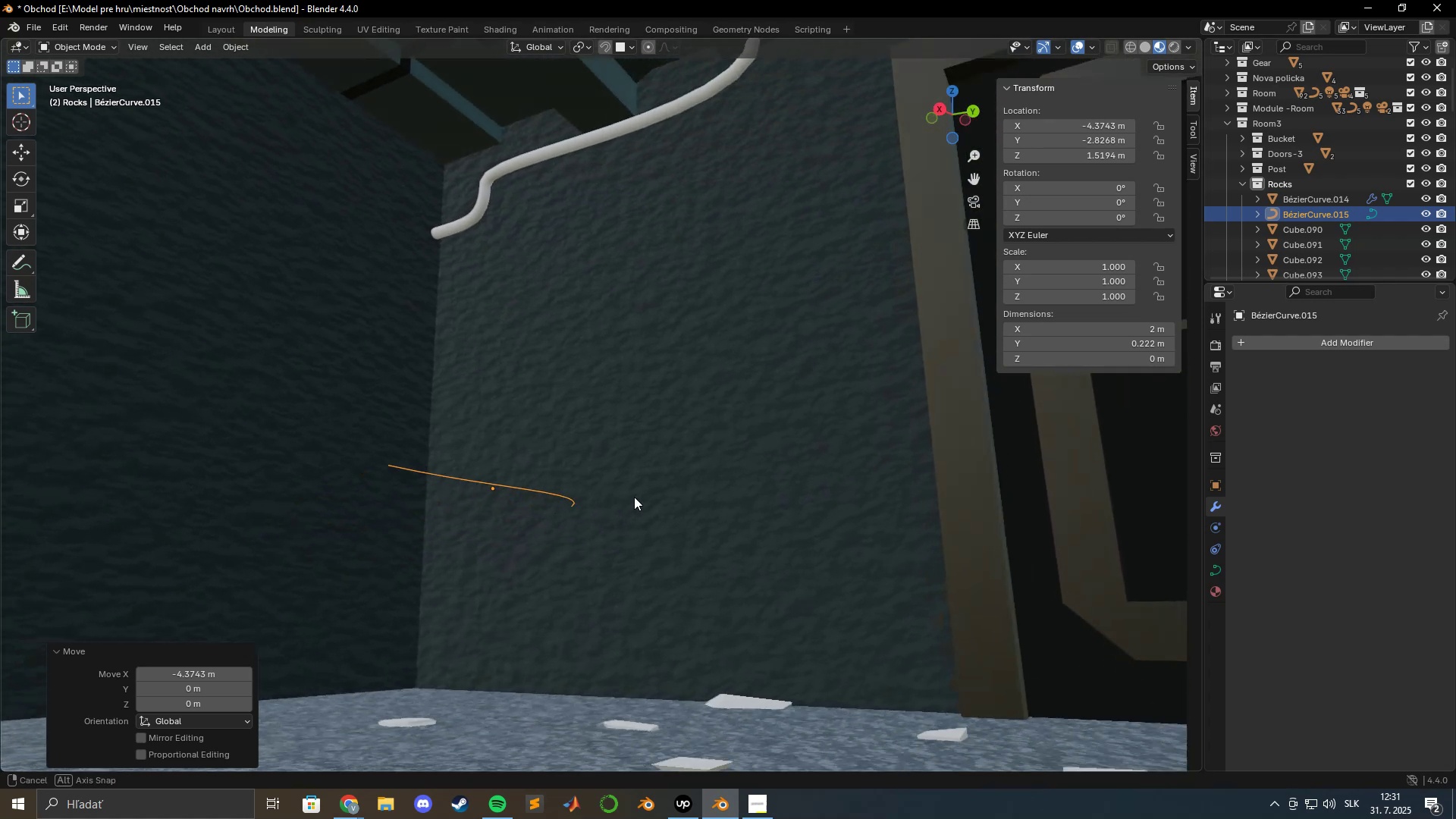 
hold_key(key=ShiftLeft, duration=0.45)
 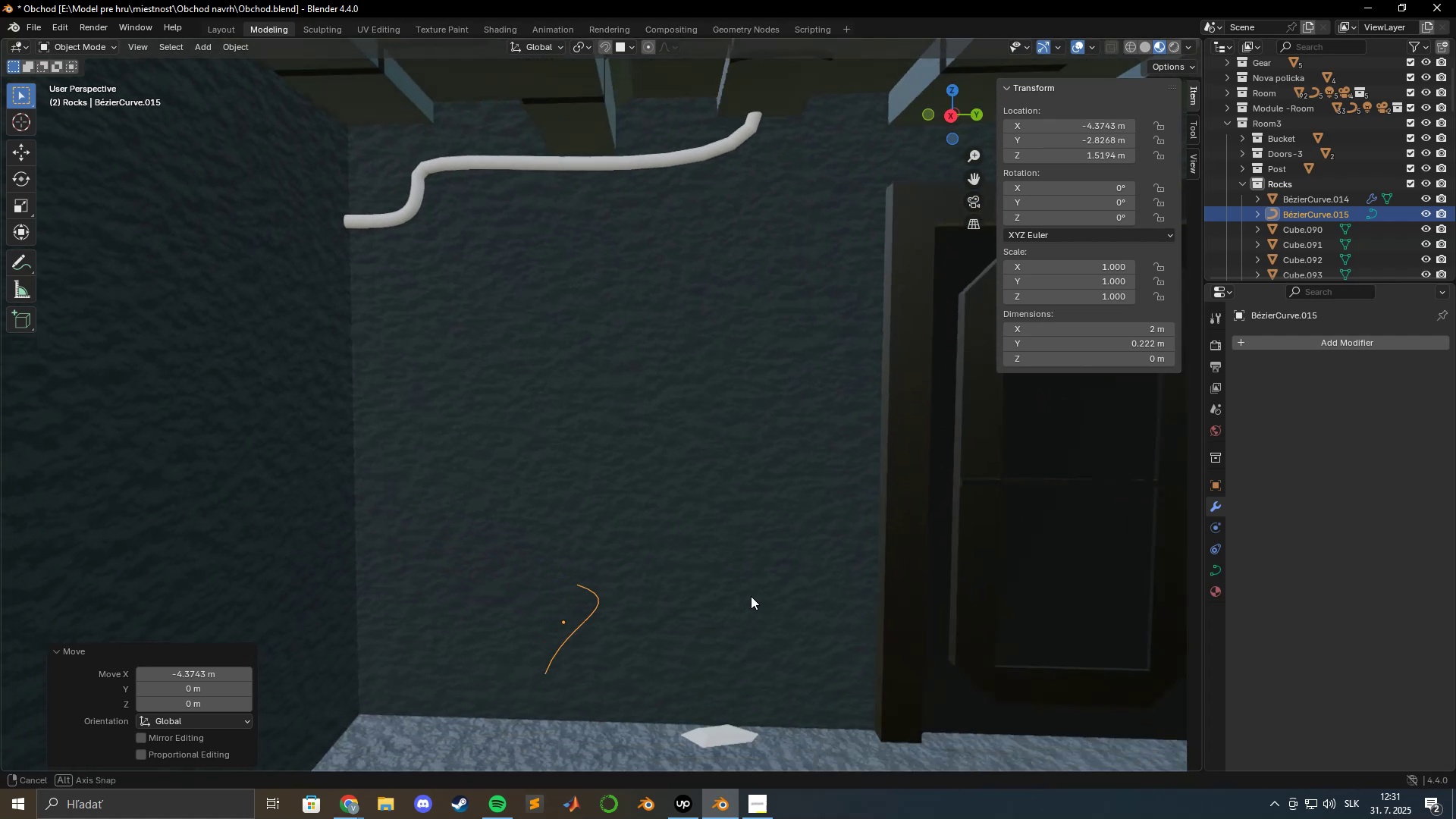 
hold_key(key=ShiftLeft, duration=0.6)
 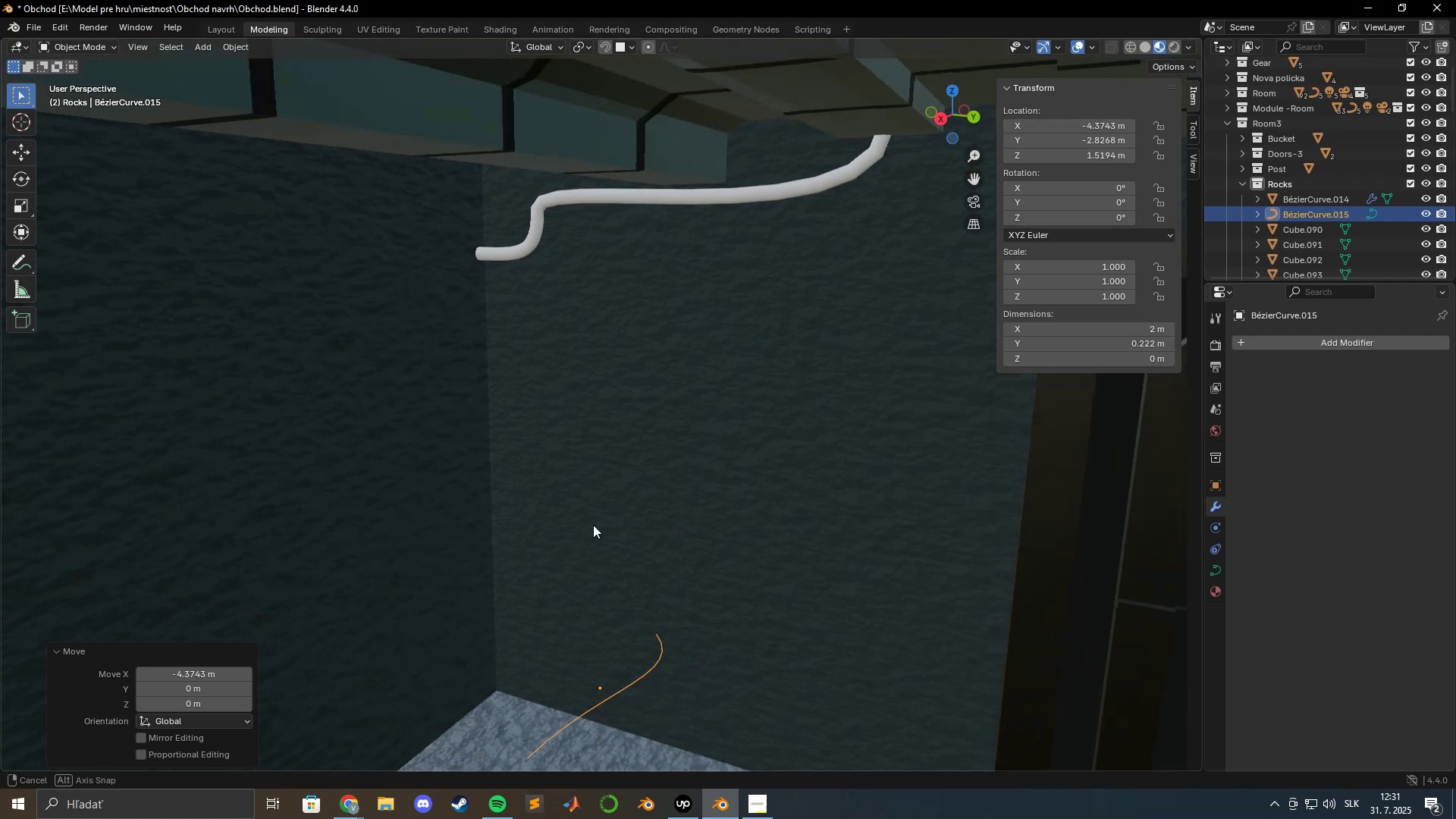 
type(gyx)
 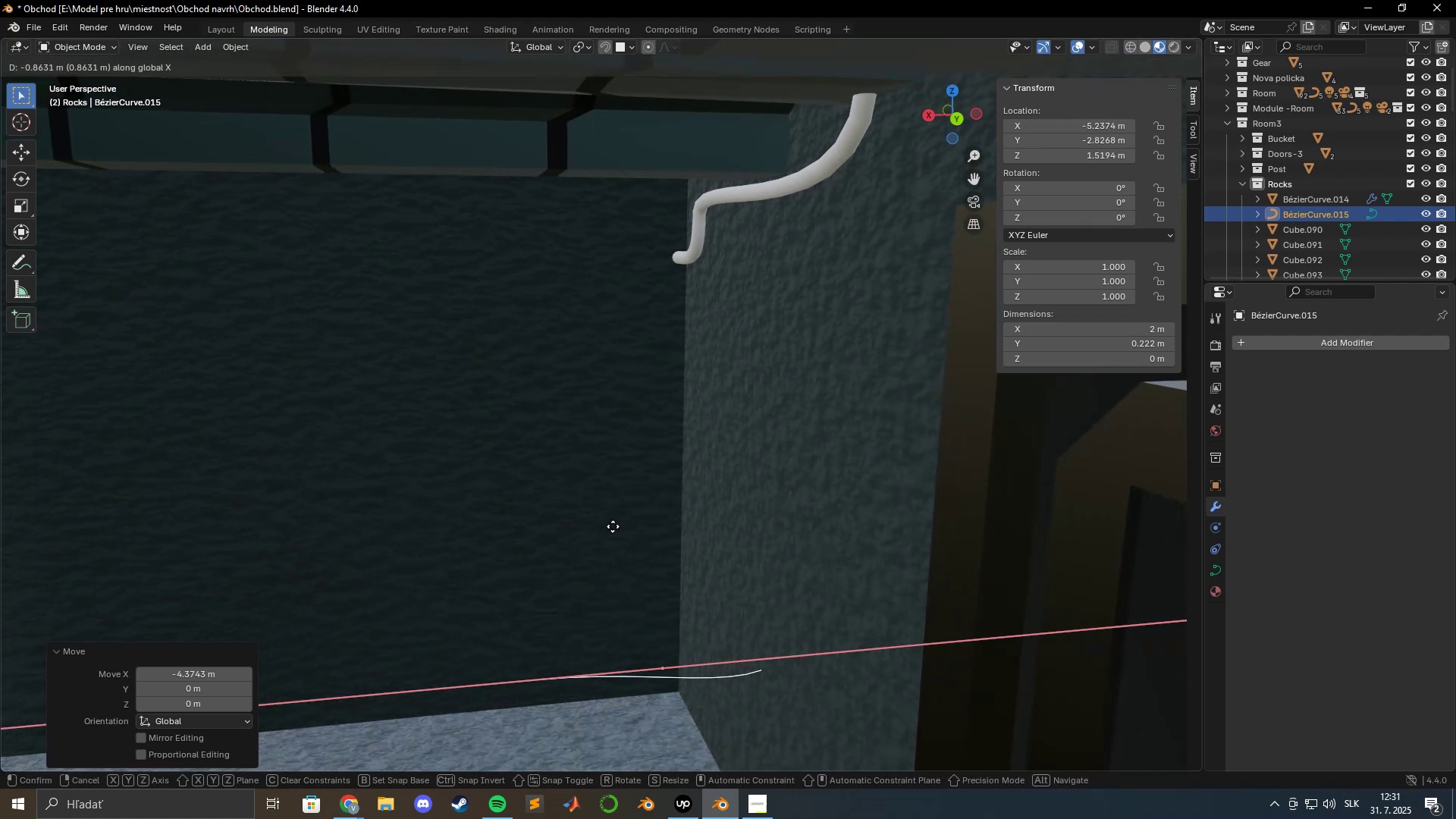 
left_click([610, 526])
 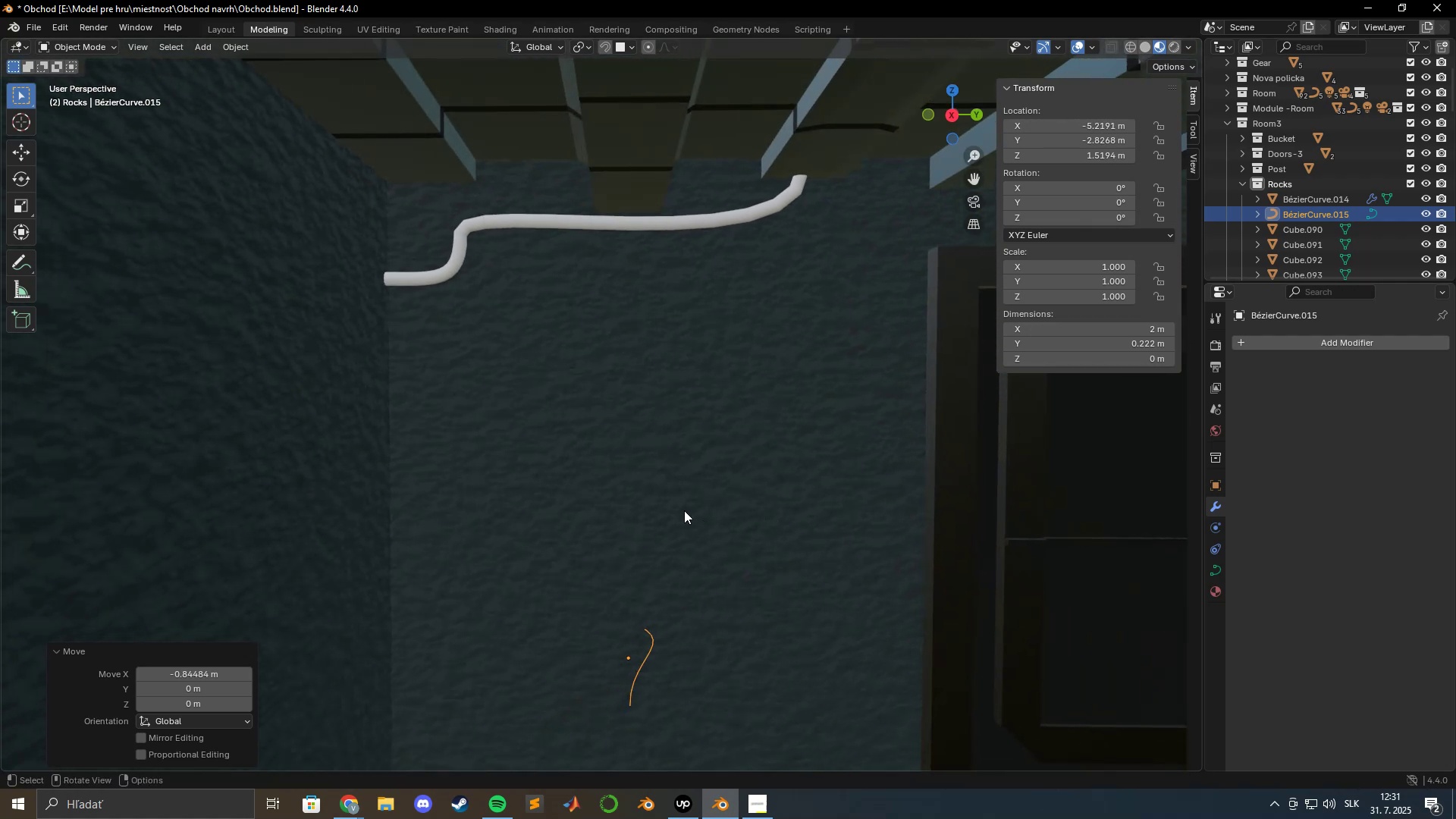 
type(gz)
 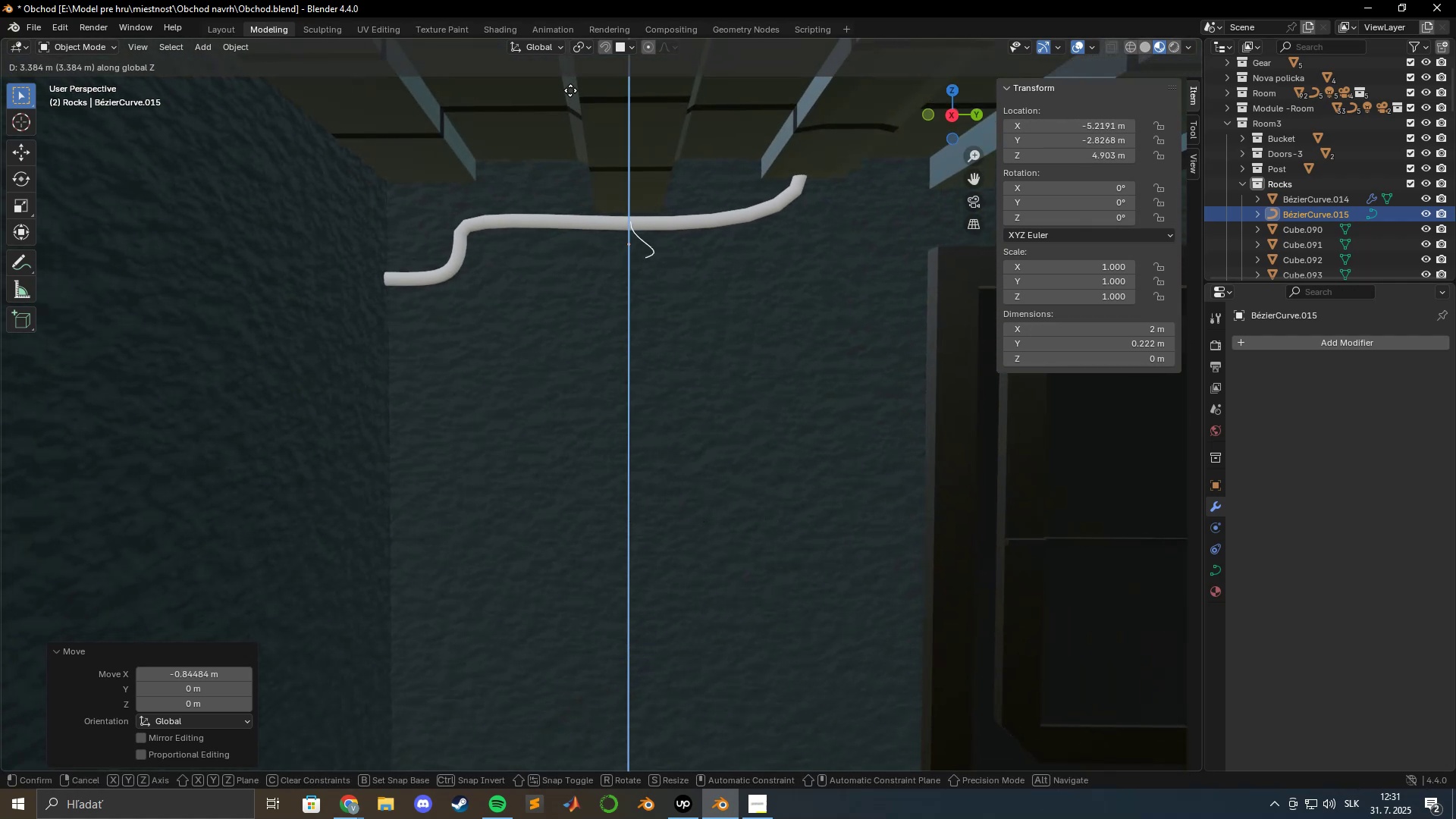 
left_click([563, 71])
 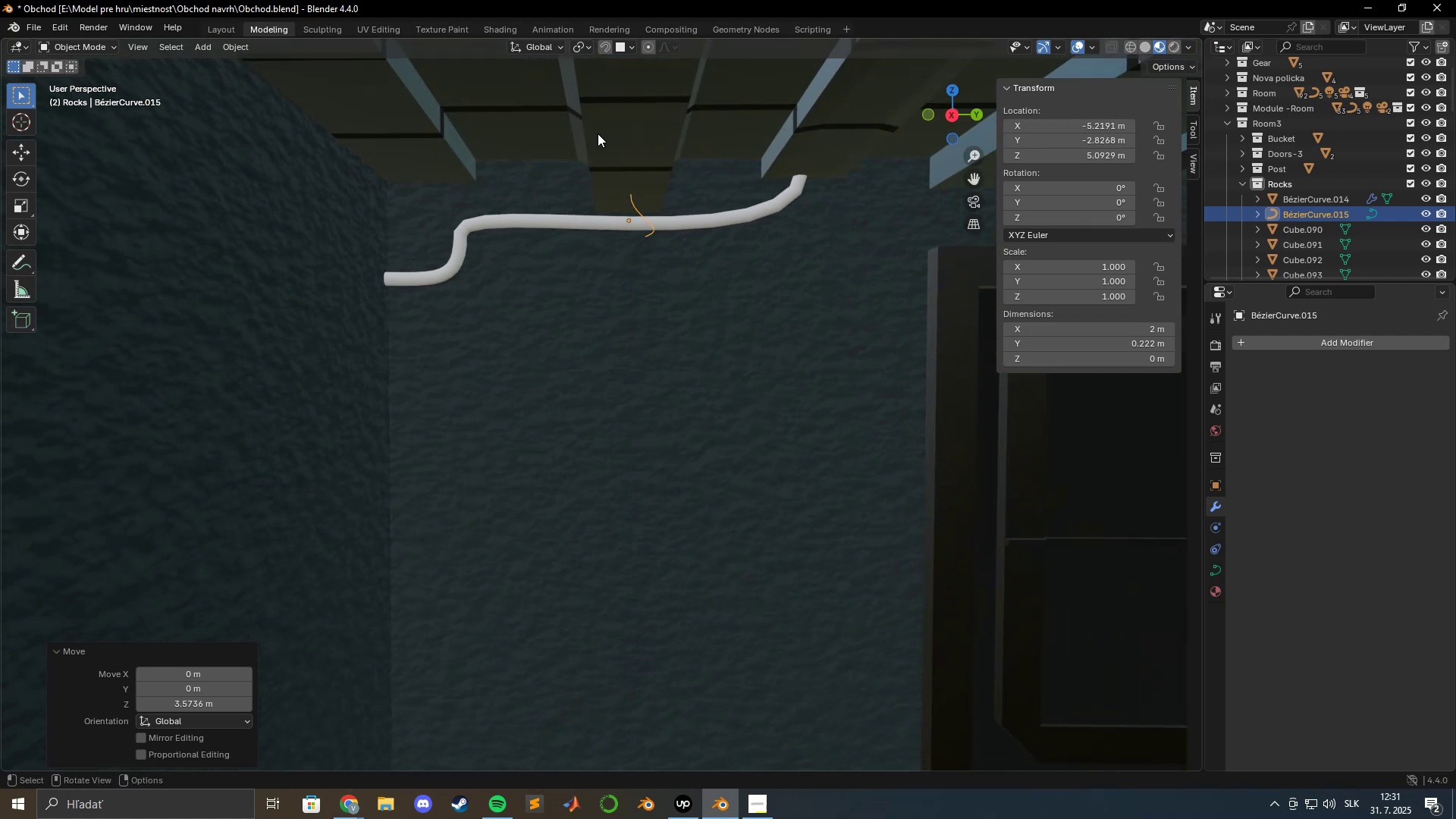 
hold_key(key=ShiftLeft, duration=0.57)
 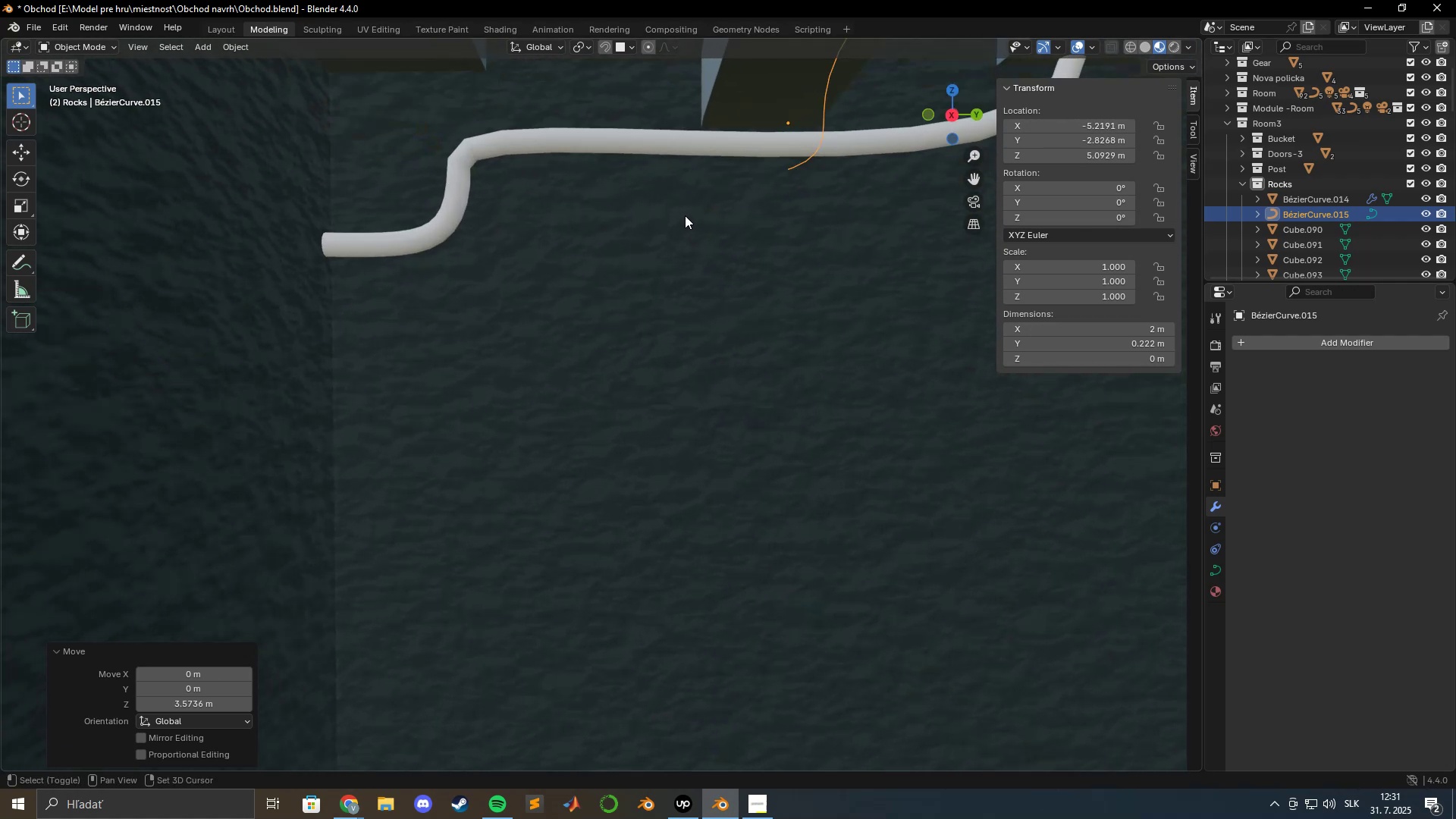 
hold_key(key=ShiftLeft, duration=1.39)
scroll: coordinate [687, 231], scroll_direction: up, amount: 4.0
 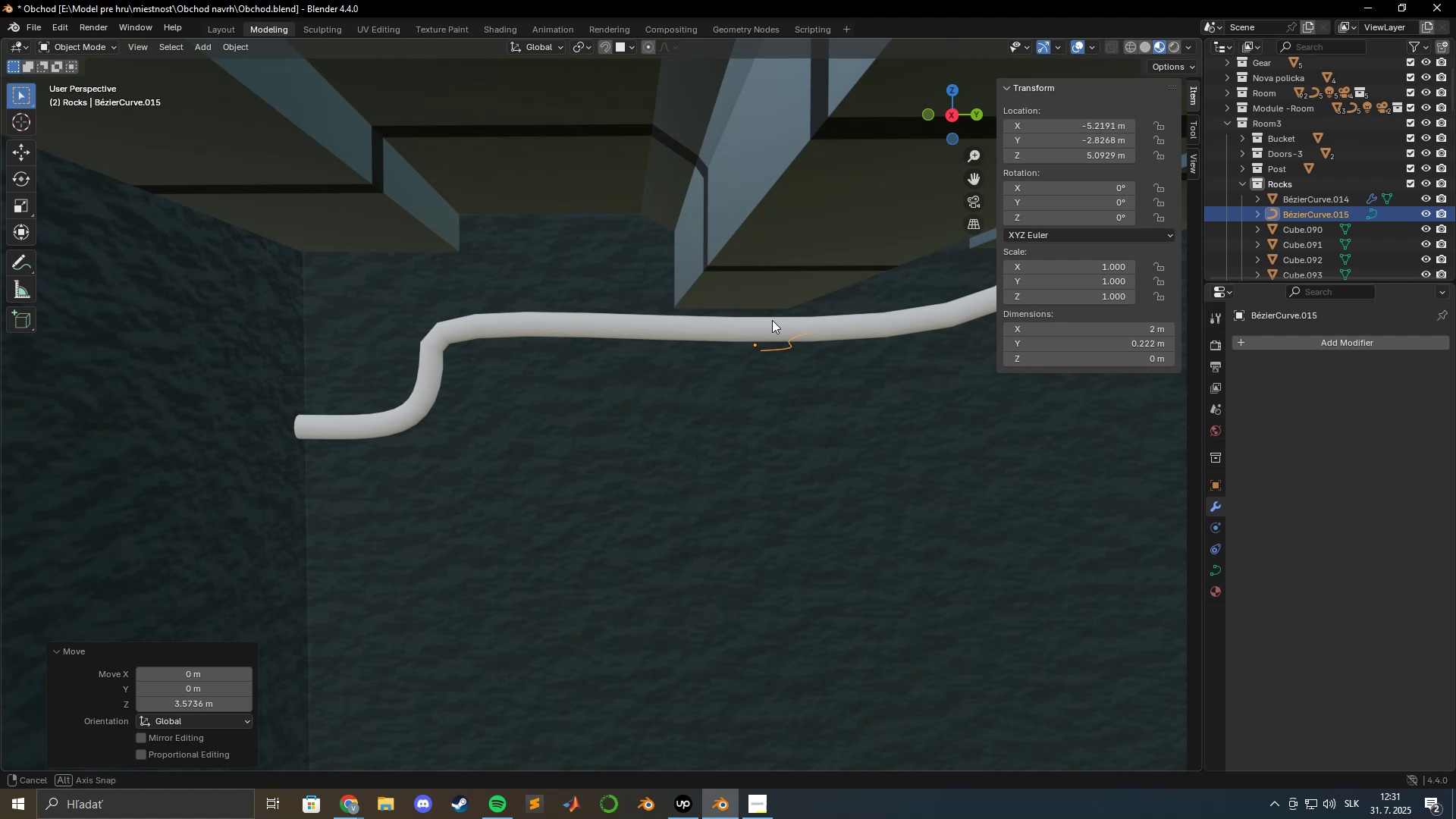 
type(rxy)
key(Escape)
type(rz)
 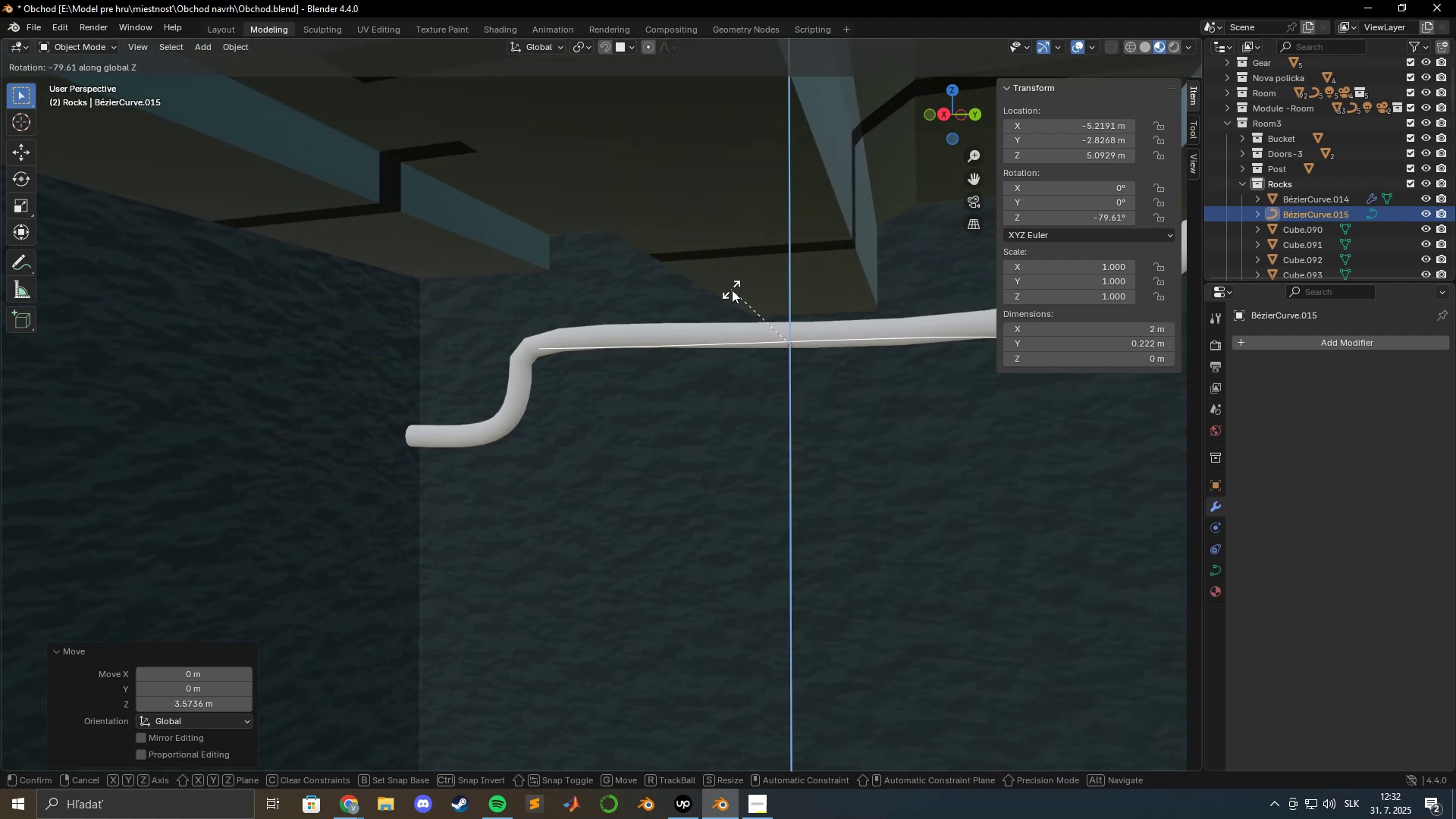 
wait(5.41)
 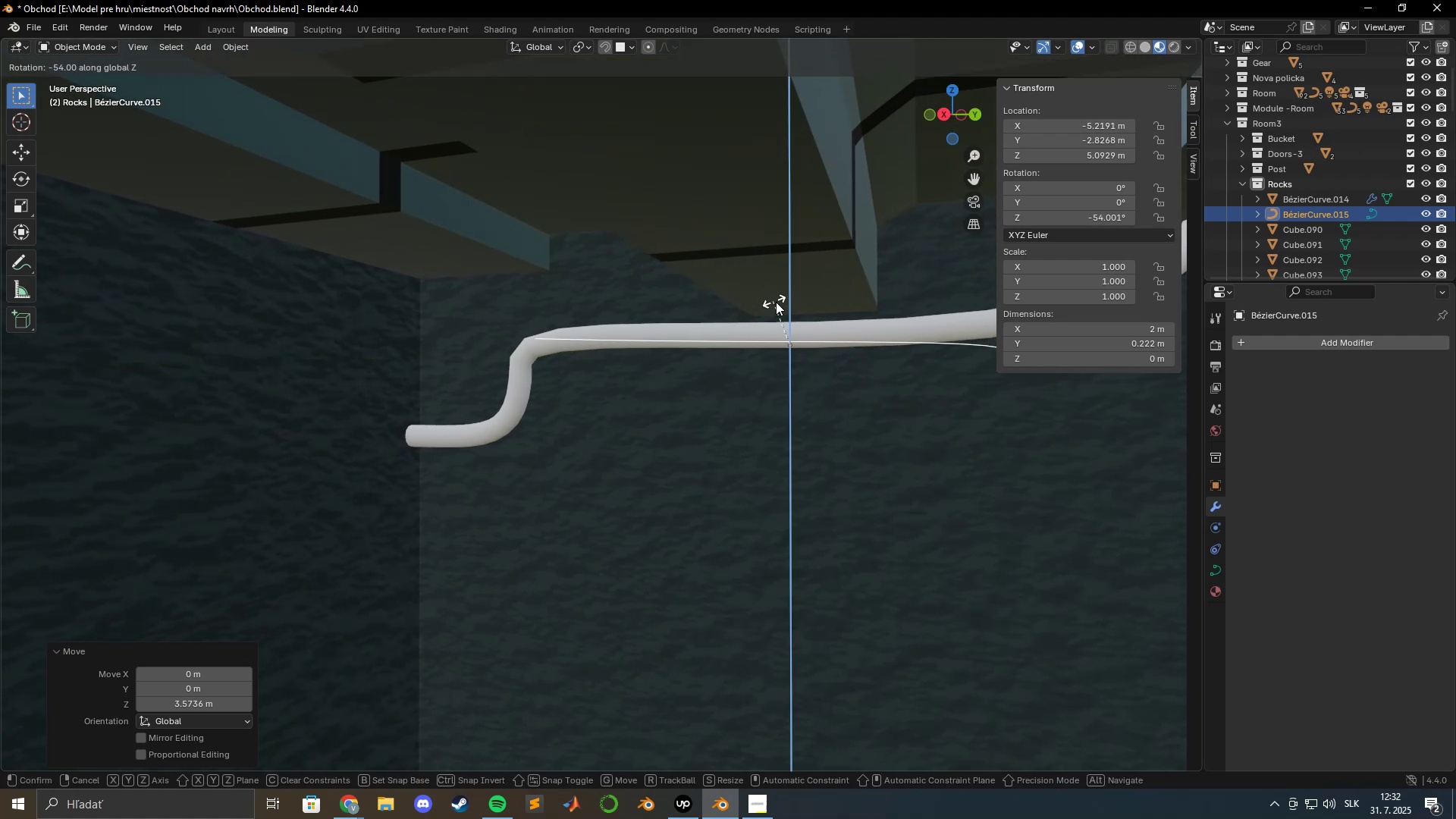 
key(NumpadSubtract)
 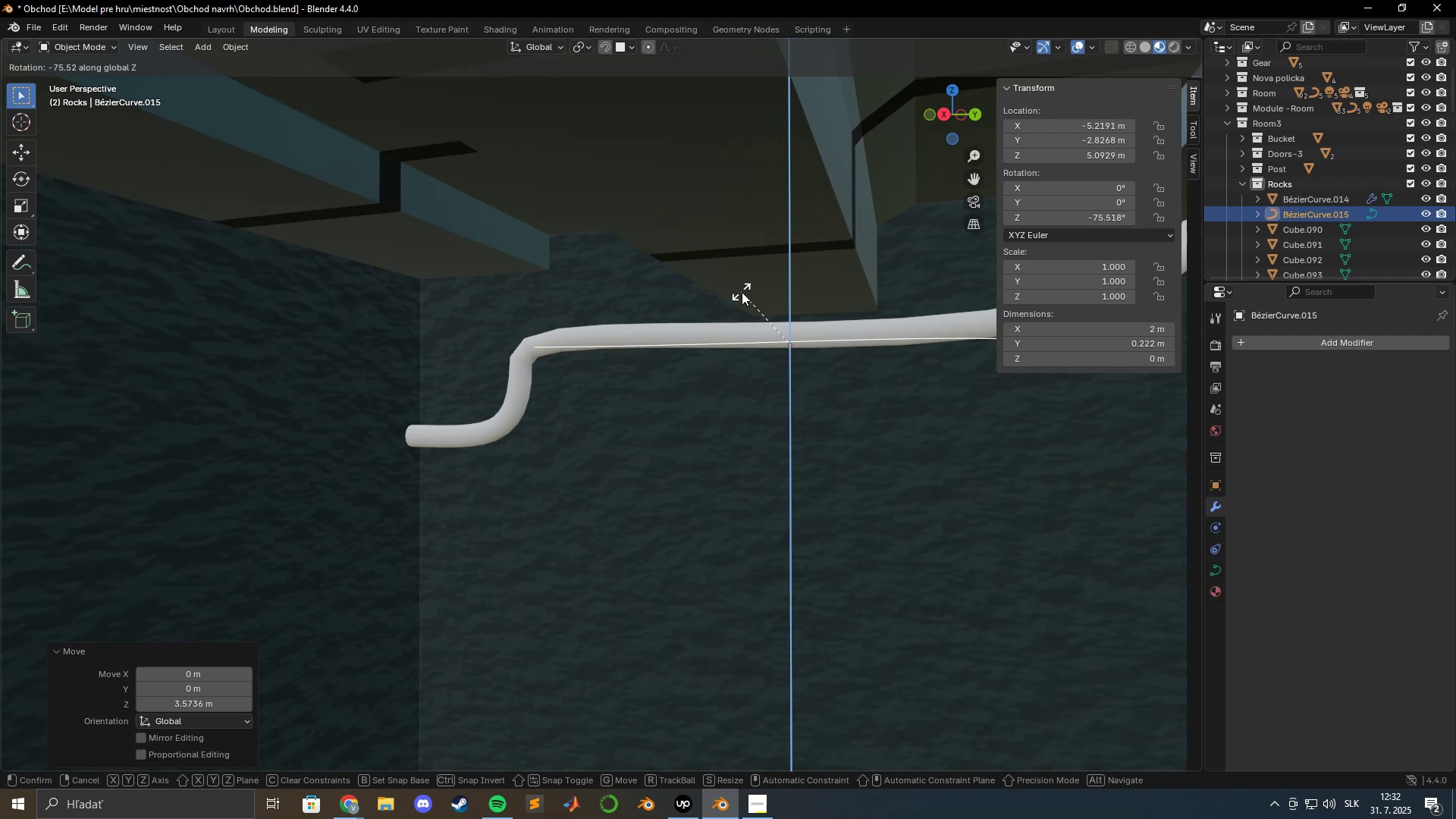 
key(Numpad9)
 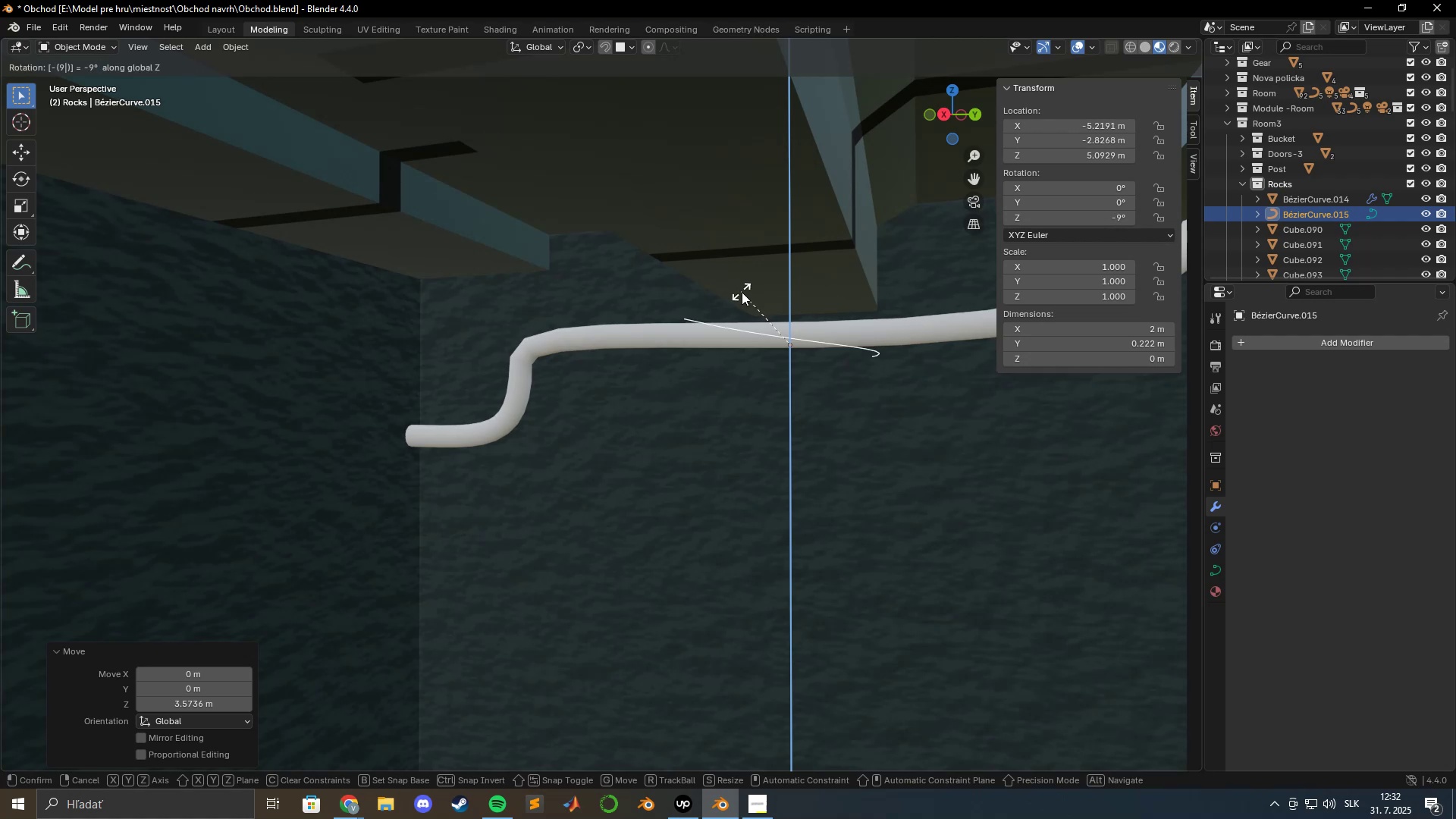 
key(Numpad0)
 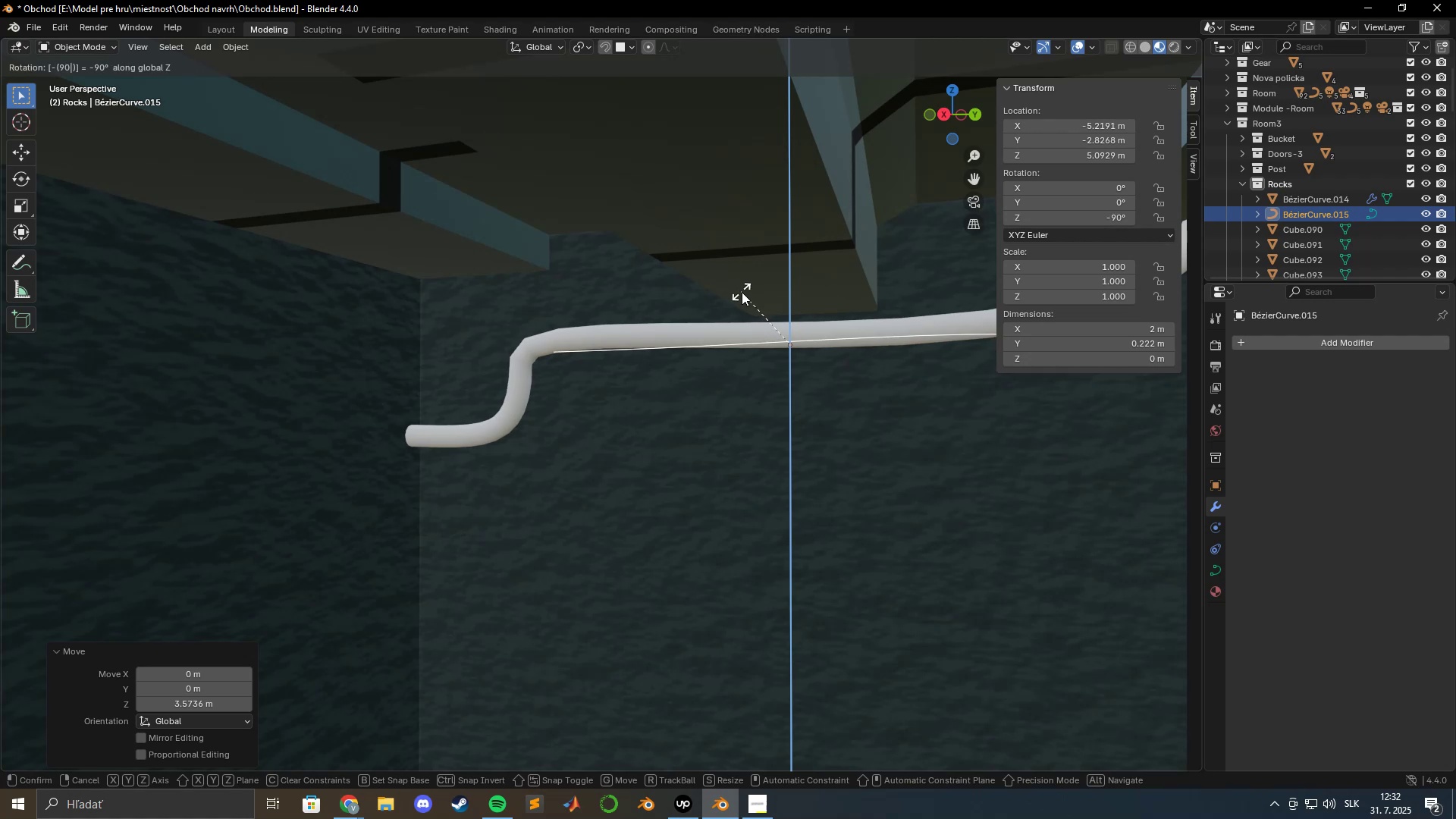 
key(Enter)
 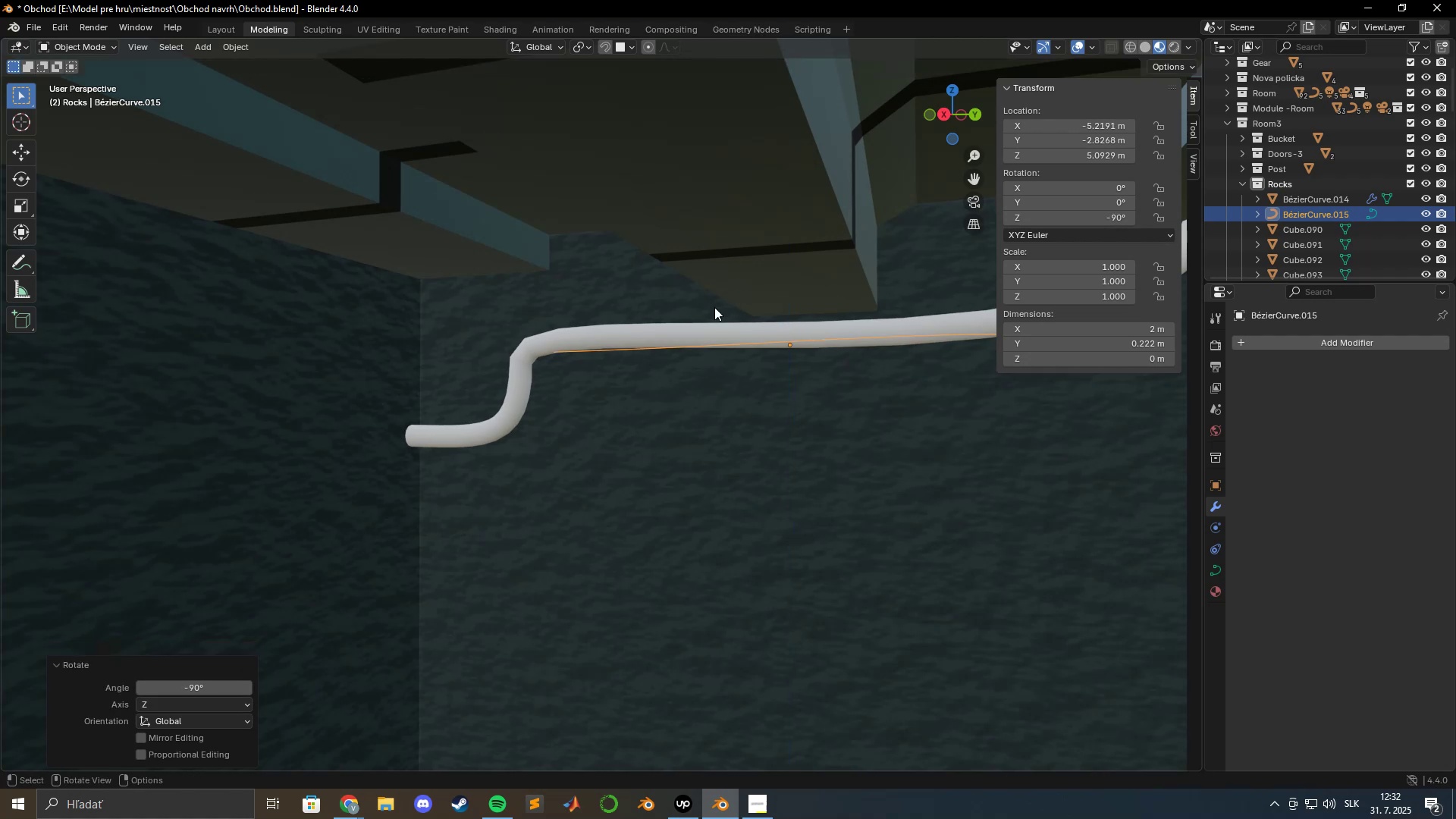 
hold_key(key=ShiftLeft, duration=0.32)
 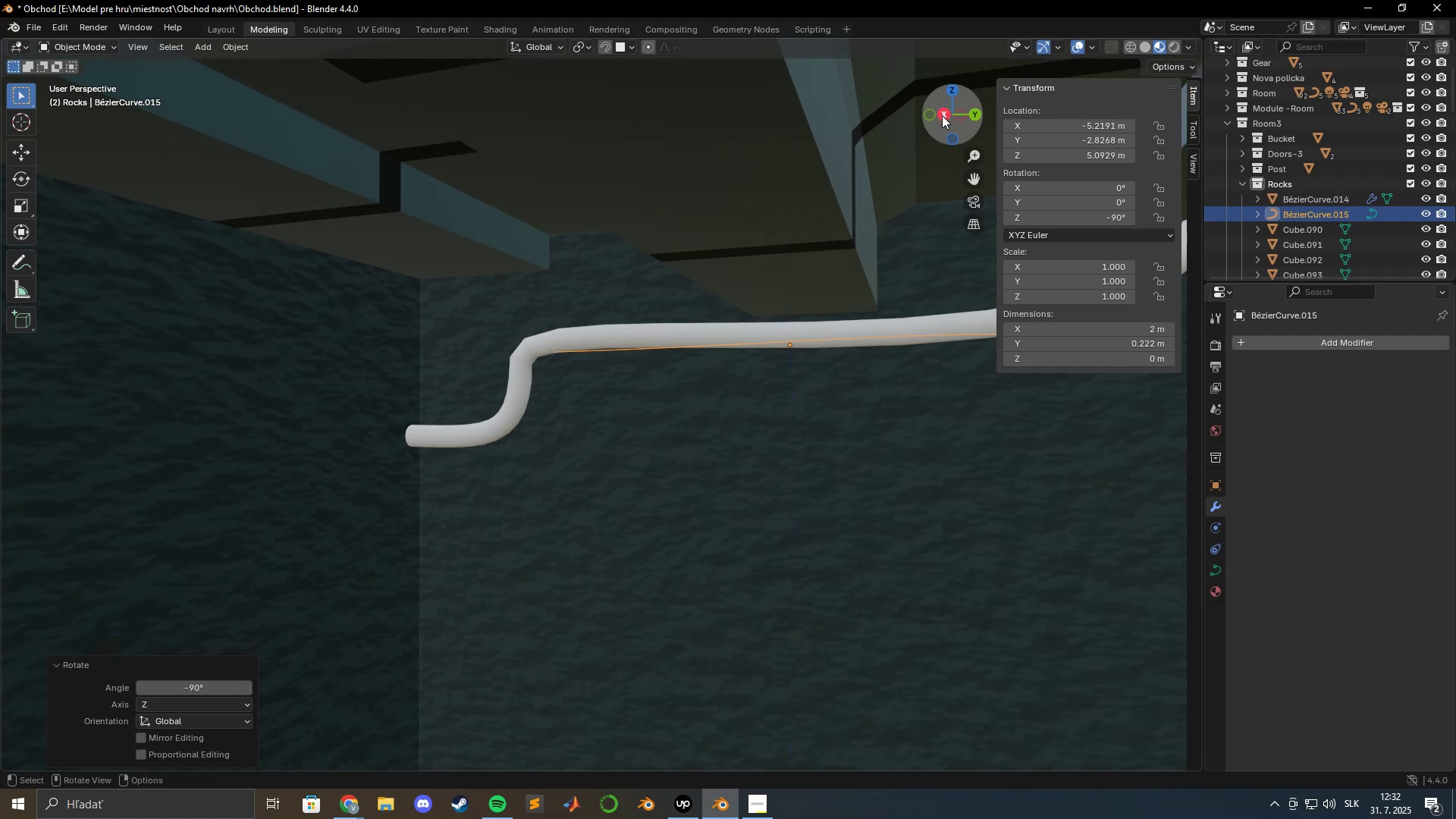 
left_click([942, 117])
 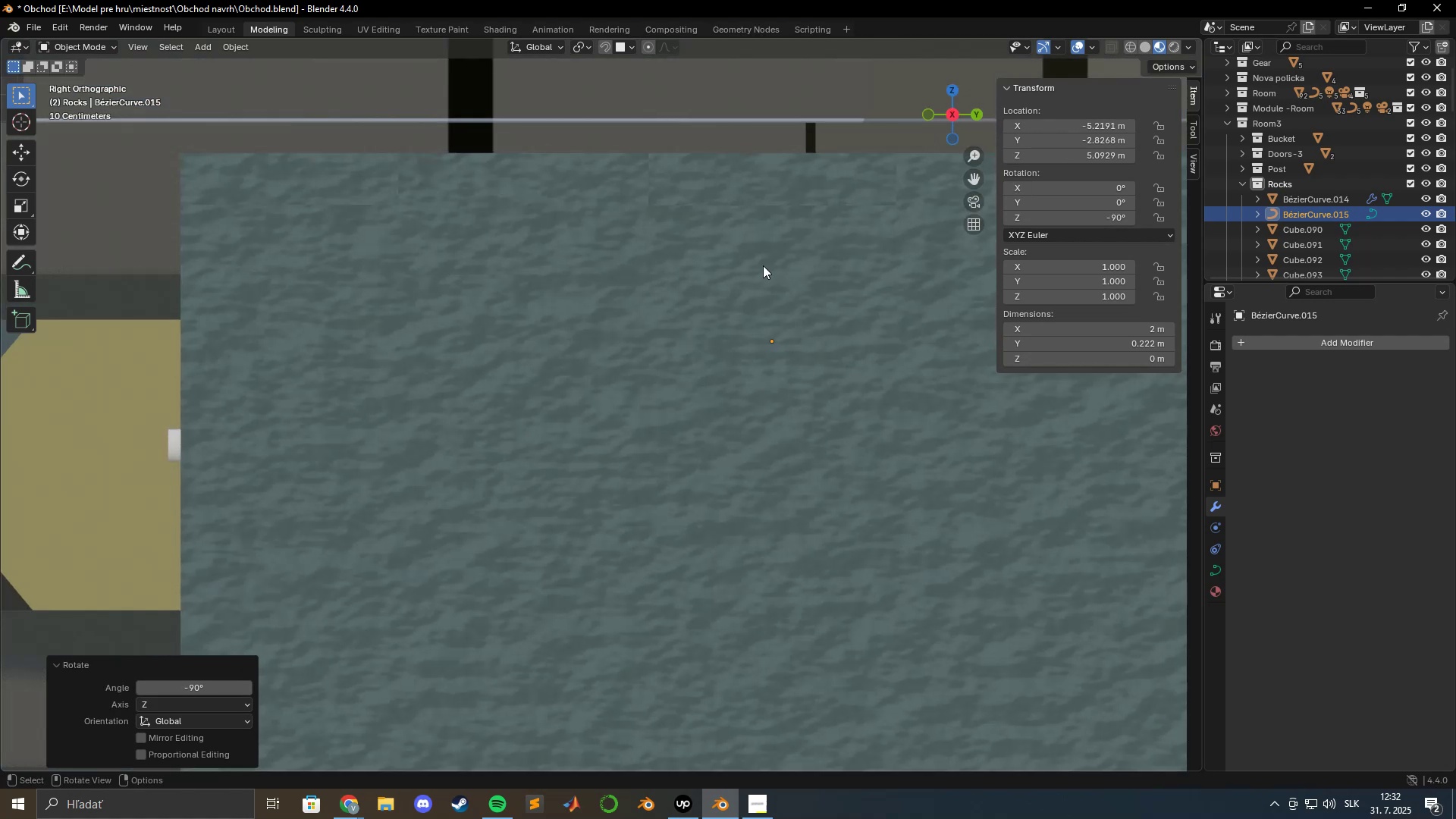 
middle_click([762, 266])
 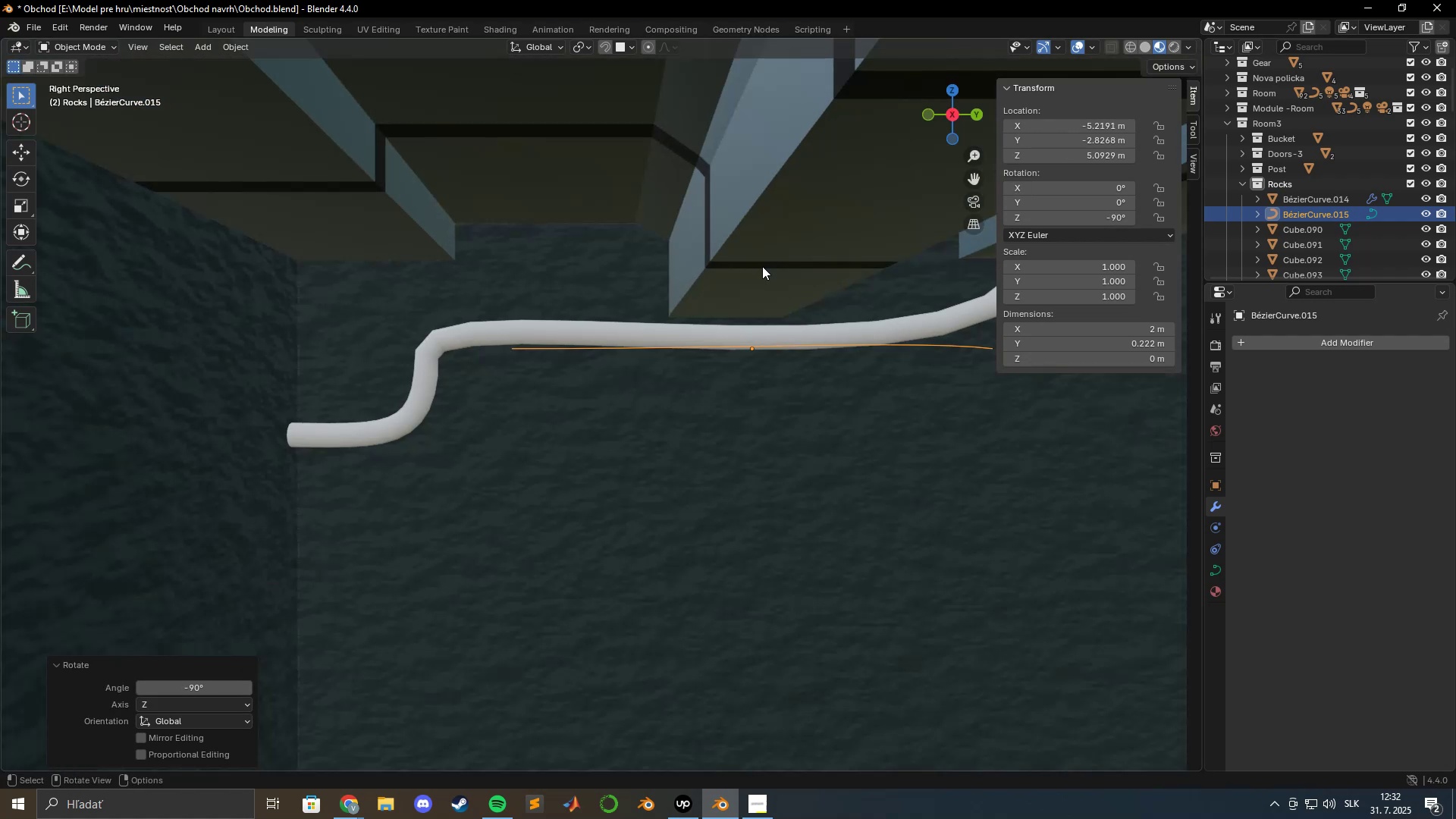 
hold_key(key=ShiftLeft, duration=0.56)
 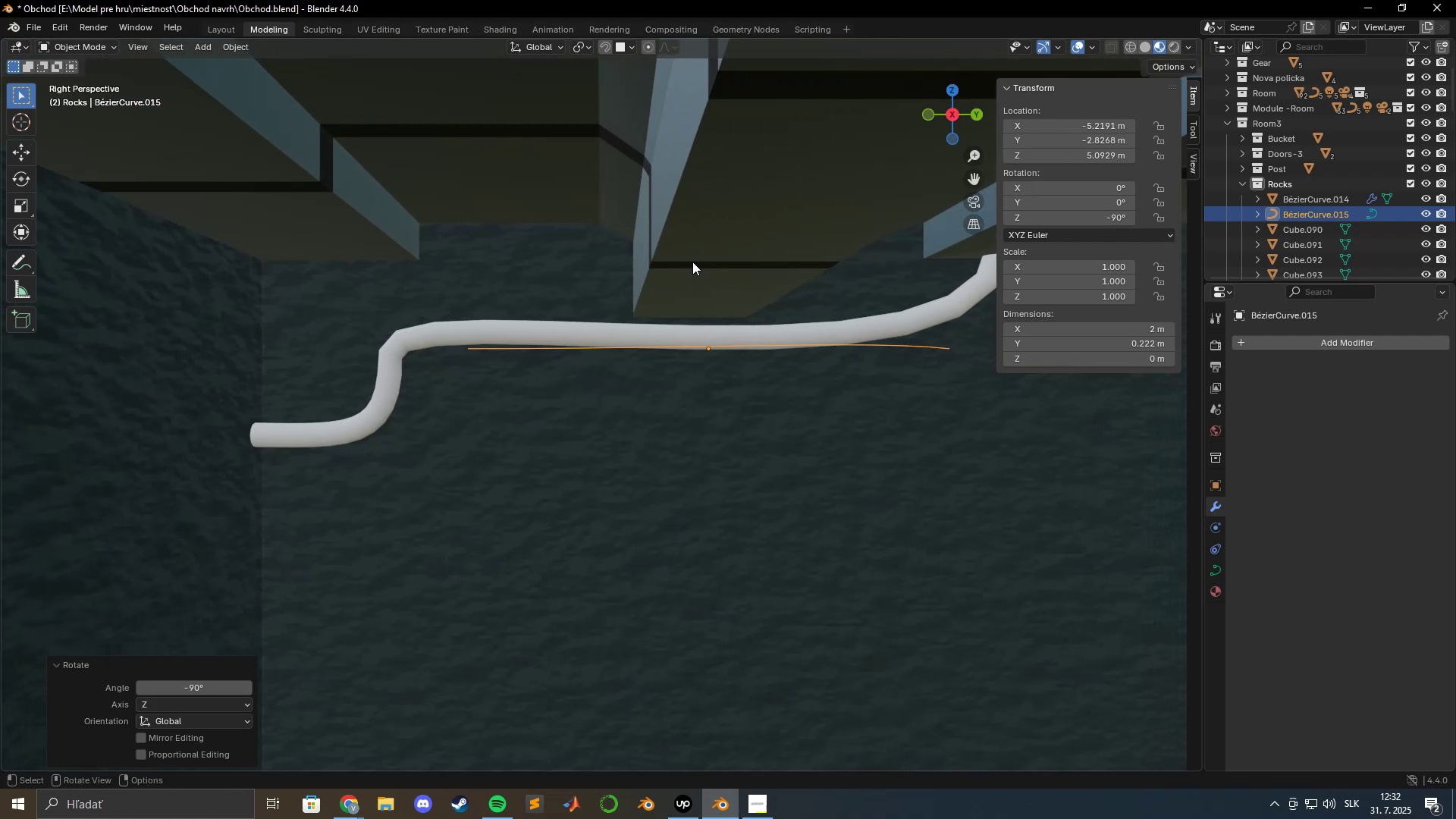 
type(gy)
 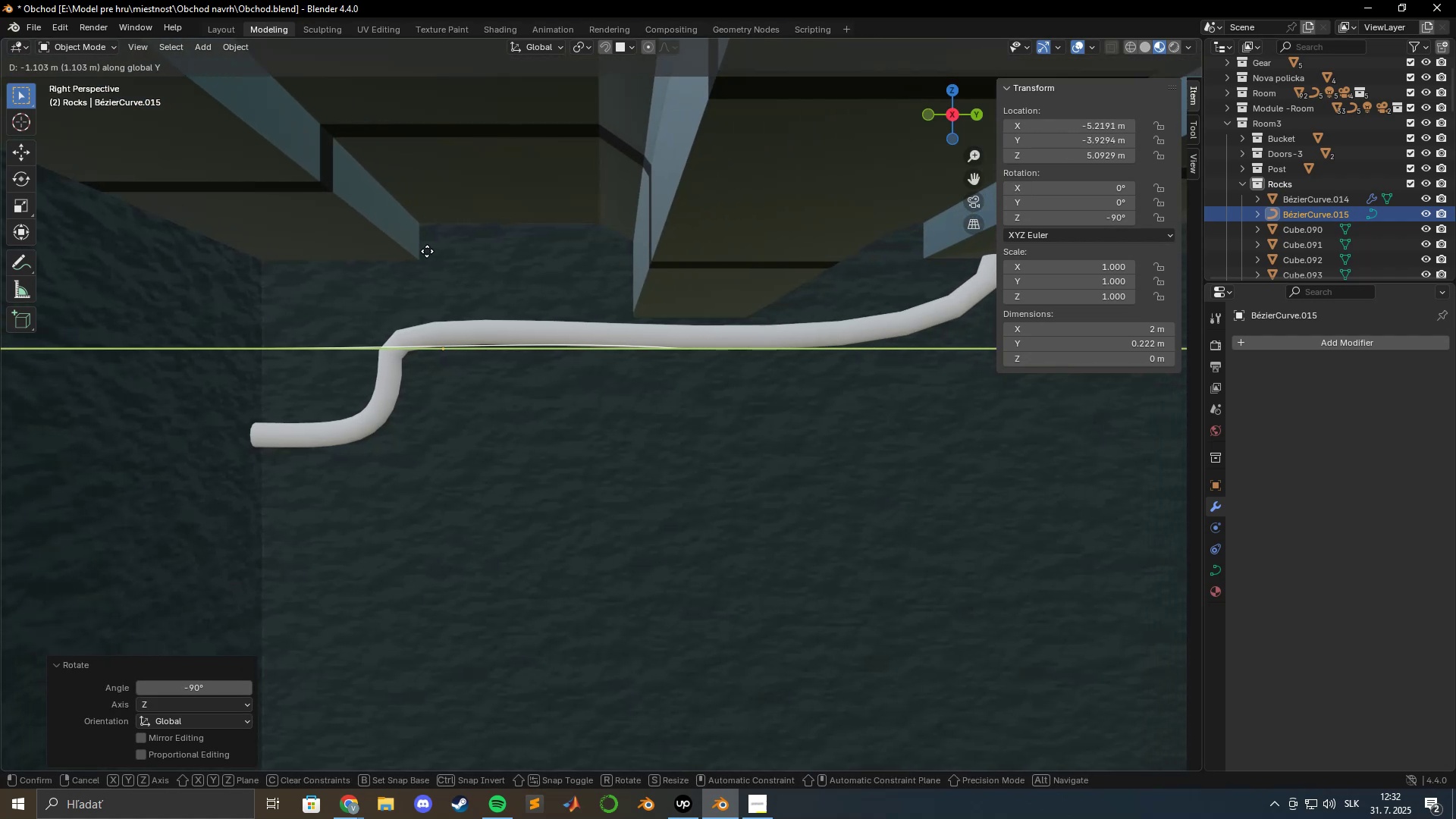 
left_click([427, 251])
 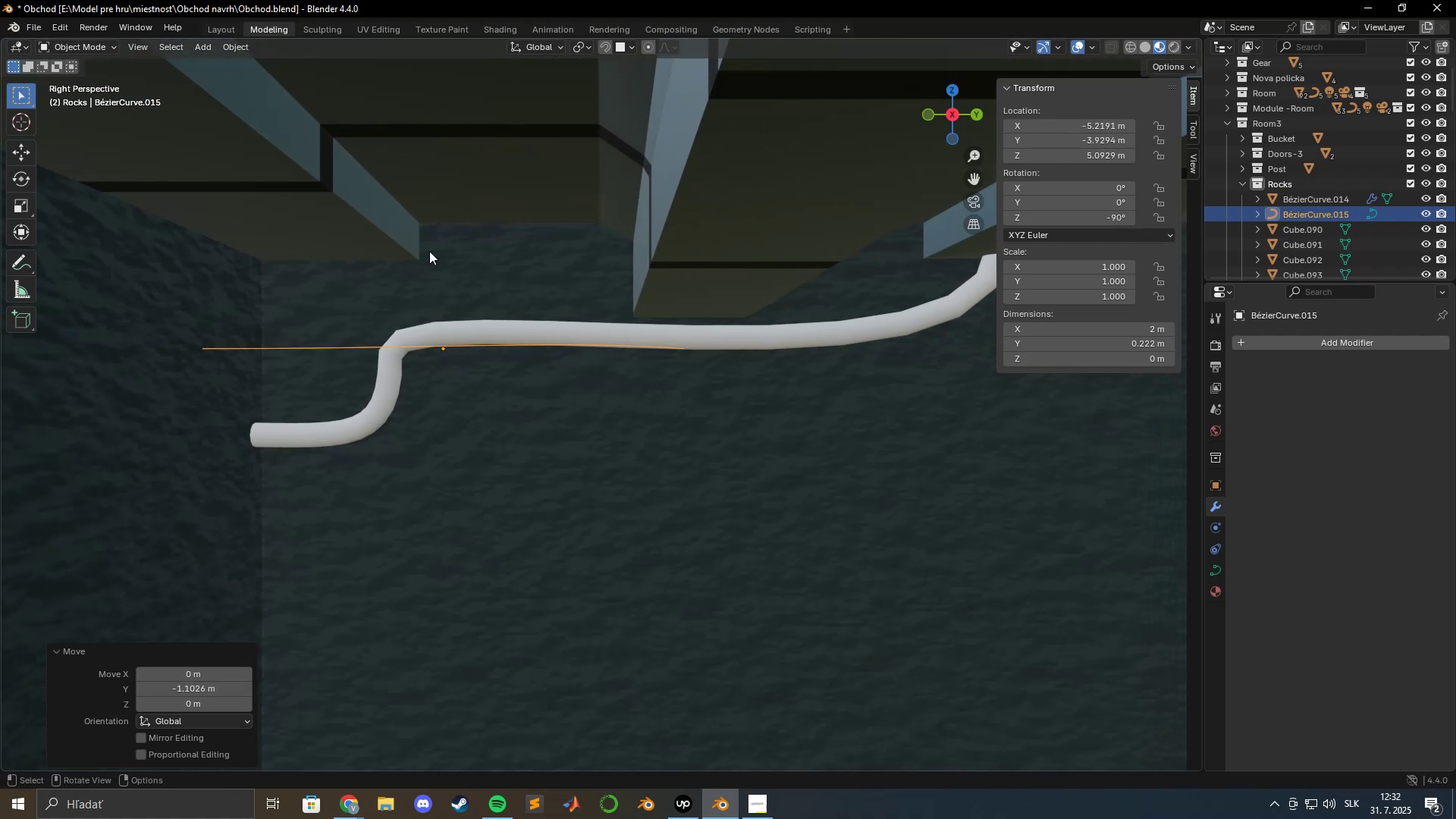 
hold_key(key=ShiftLeft, duration=1.44)
 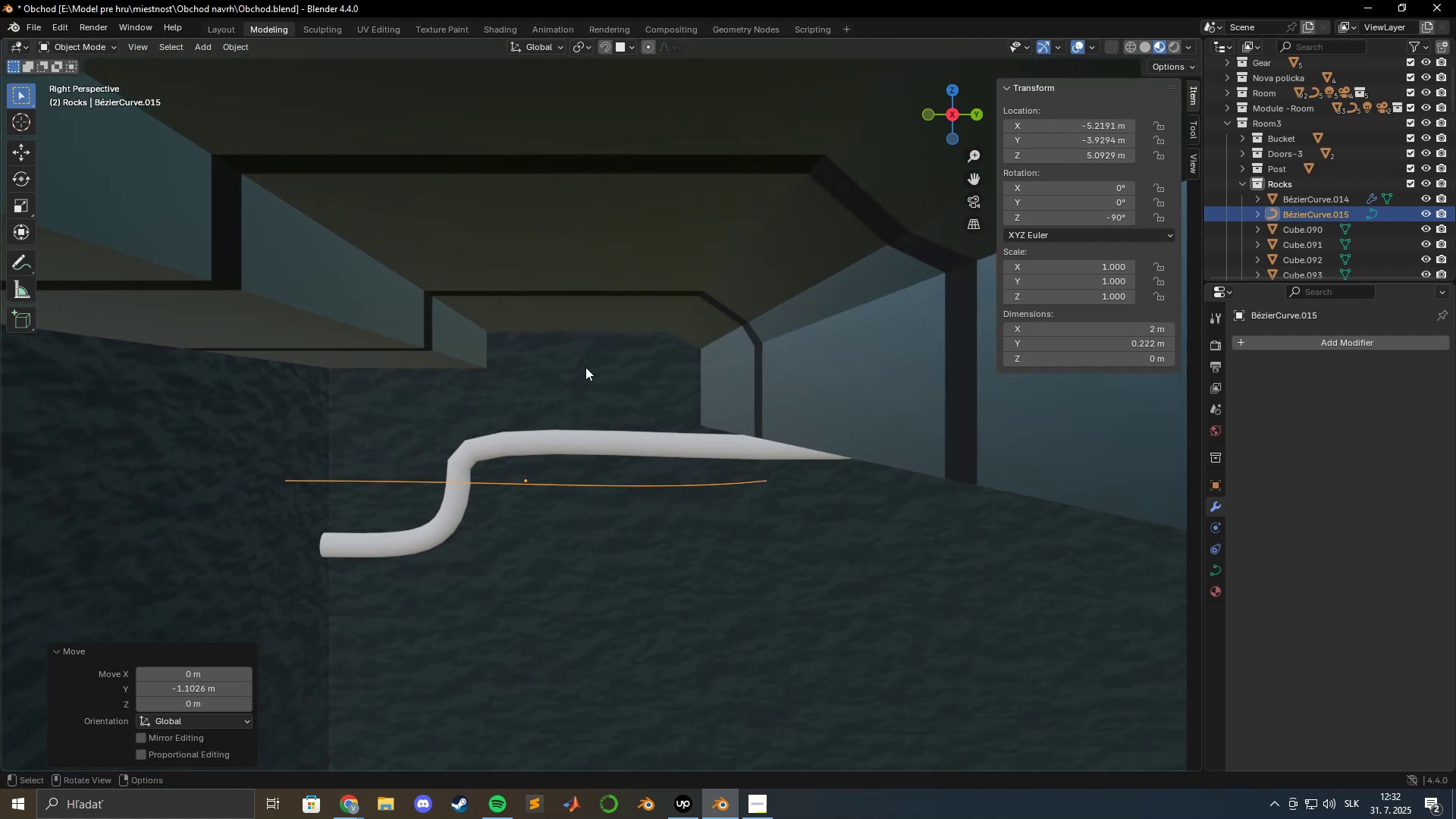 
key(G)
 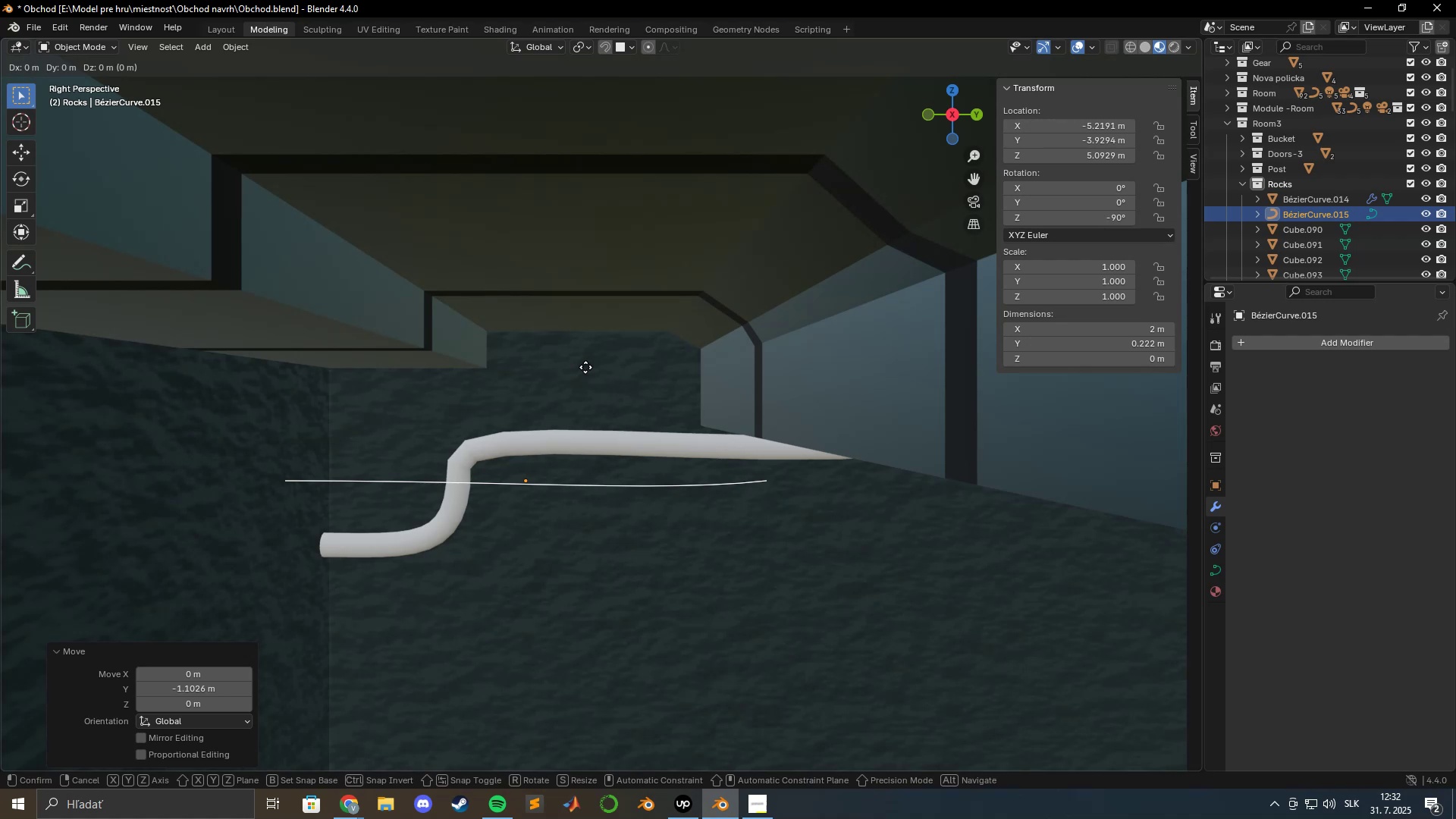 
key(Escape)
 